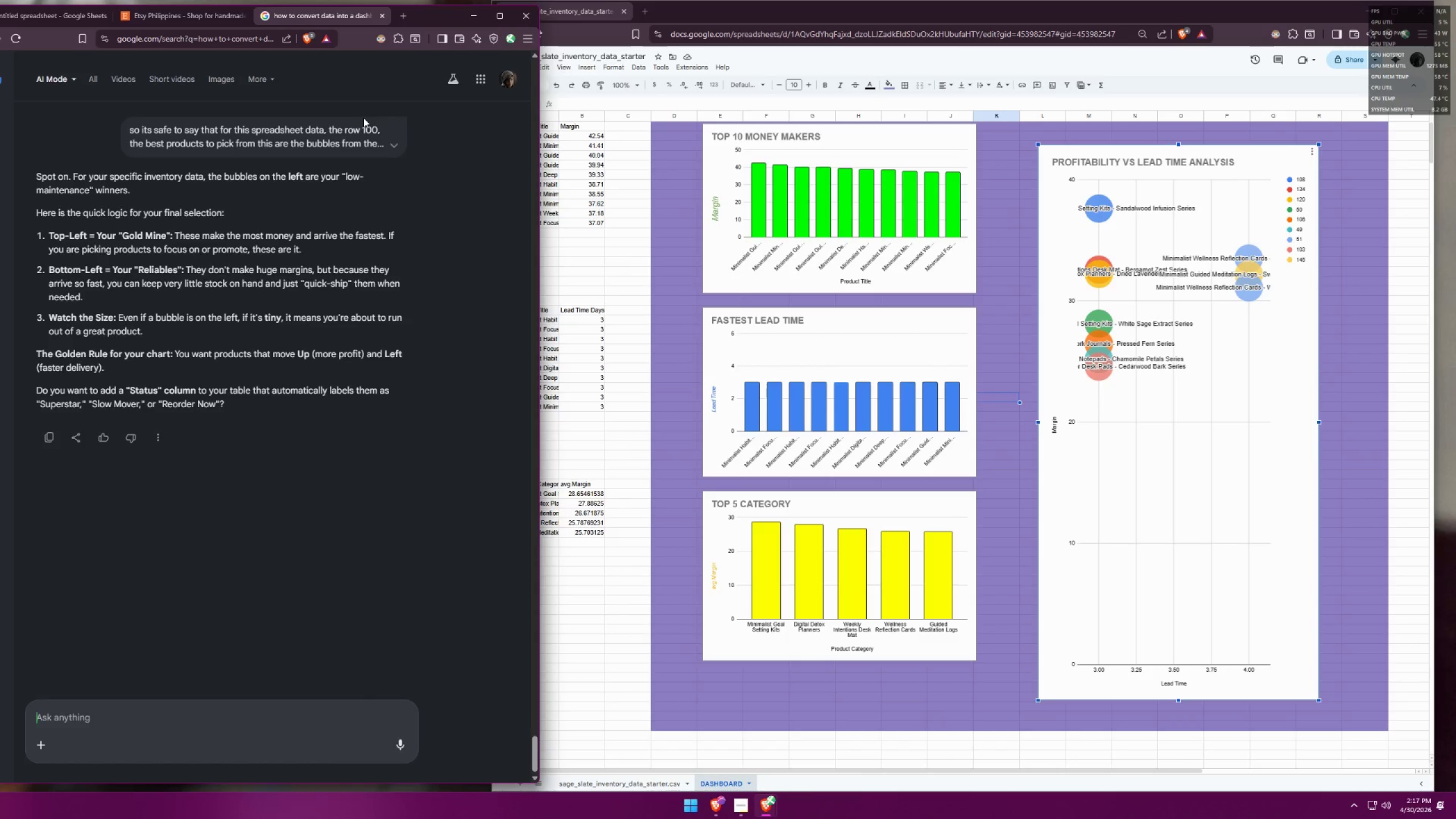 
left_click([235, 714])
 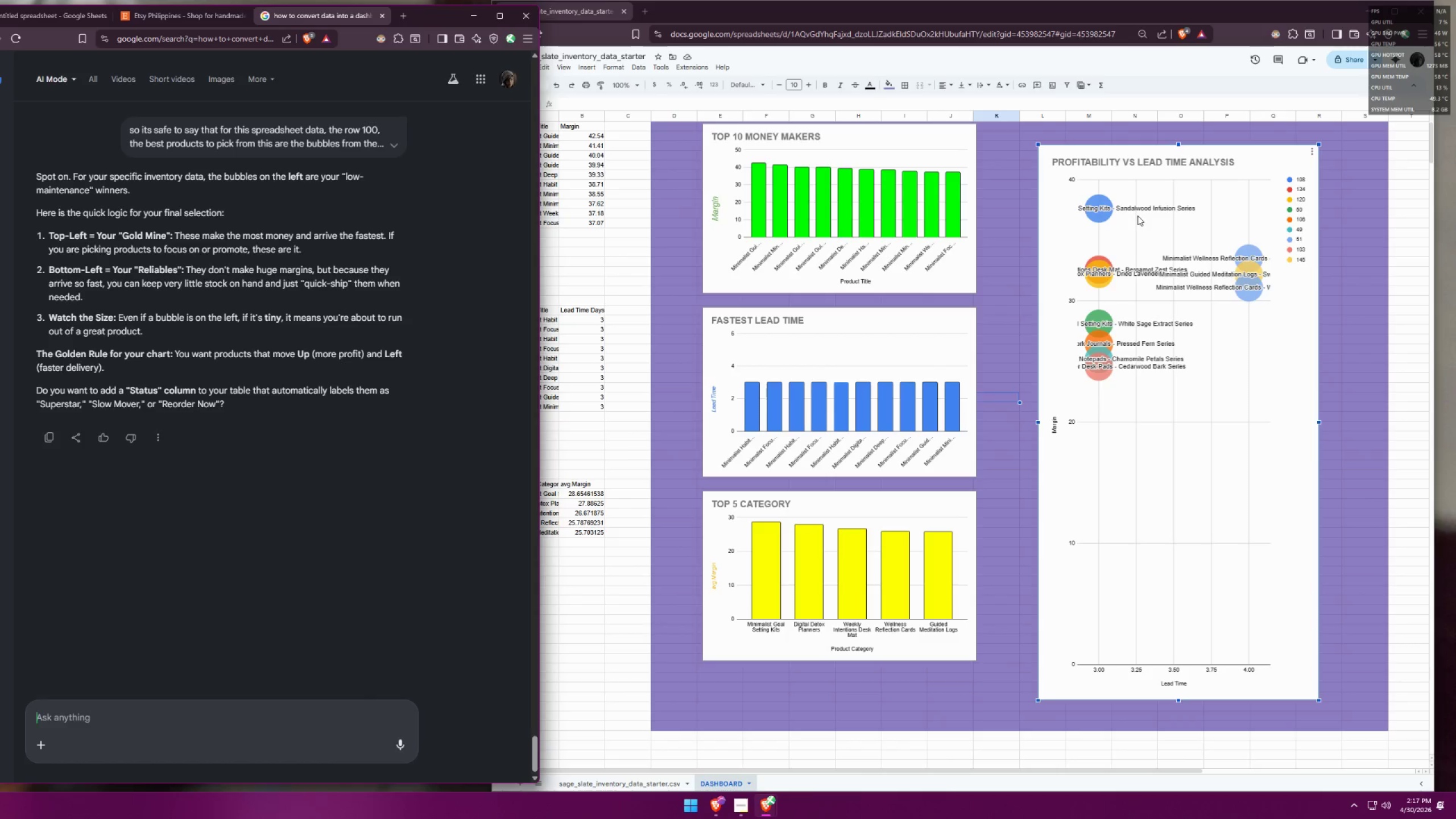 
wait(5.58)
 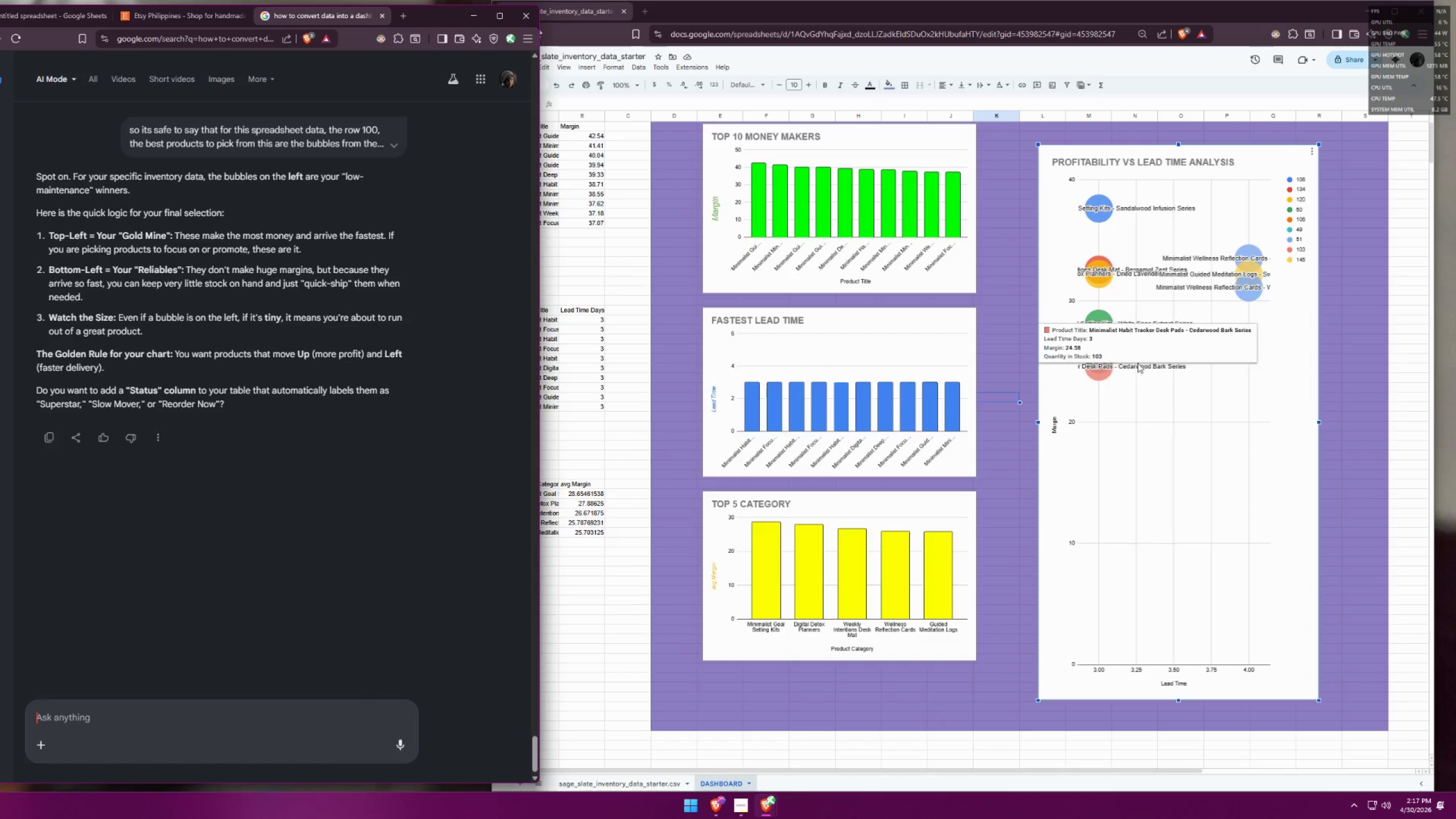 
type(even if its just  7 products ?)
 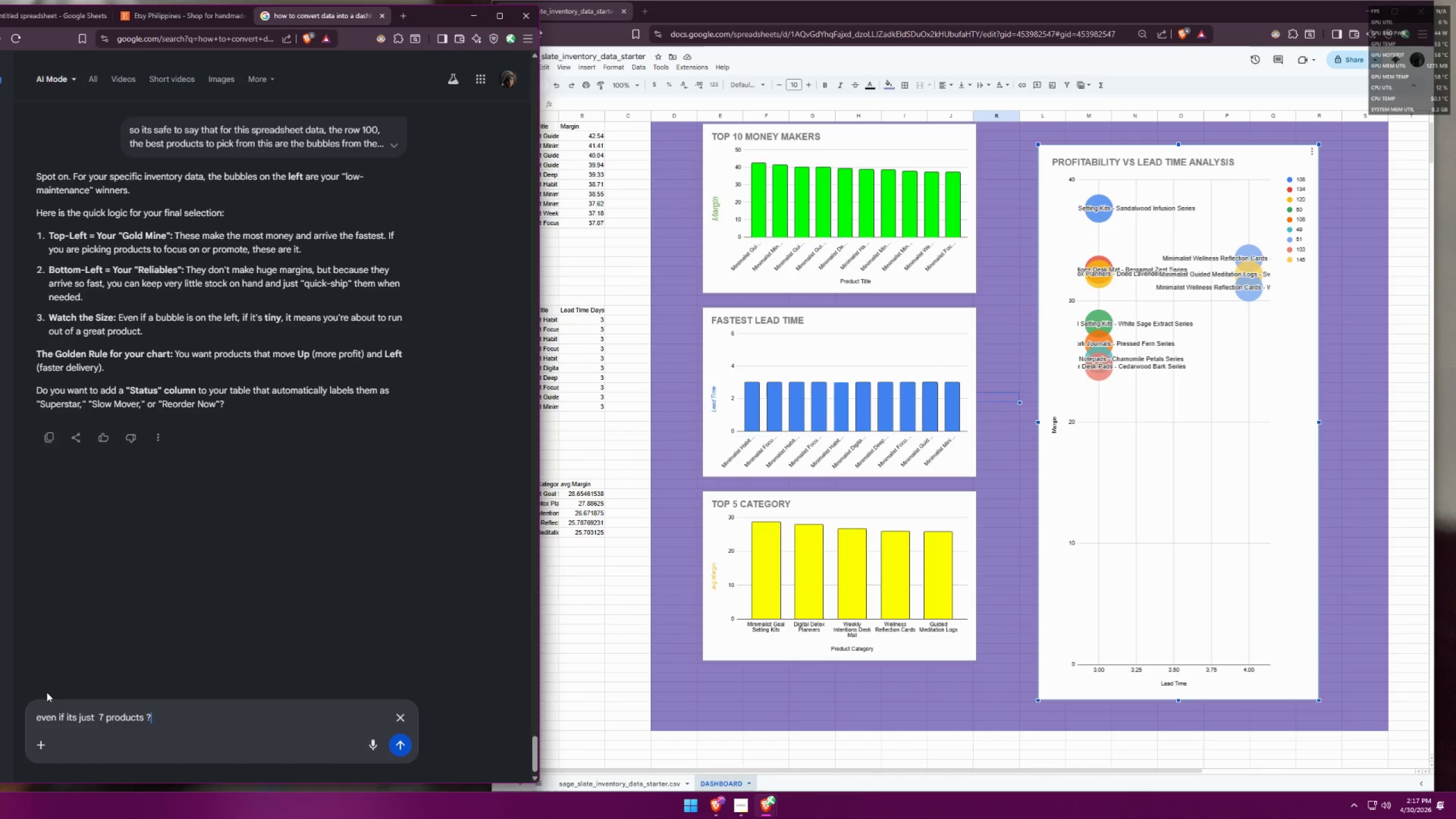 
key(Enter)
 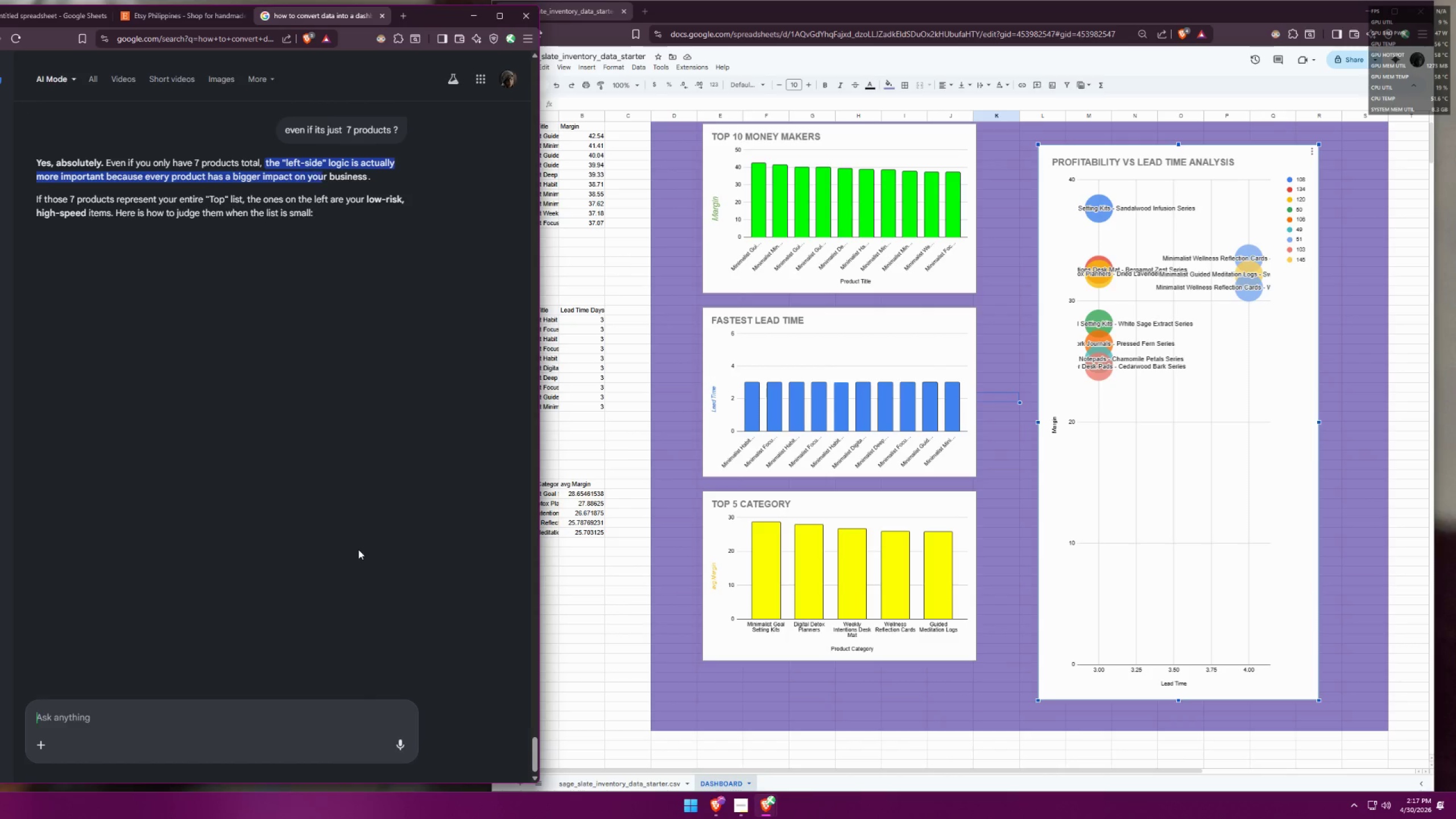 
wait(5.67)
 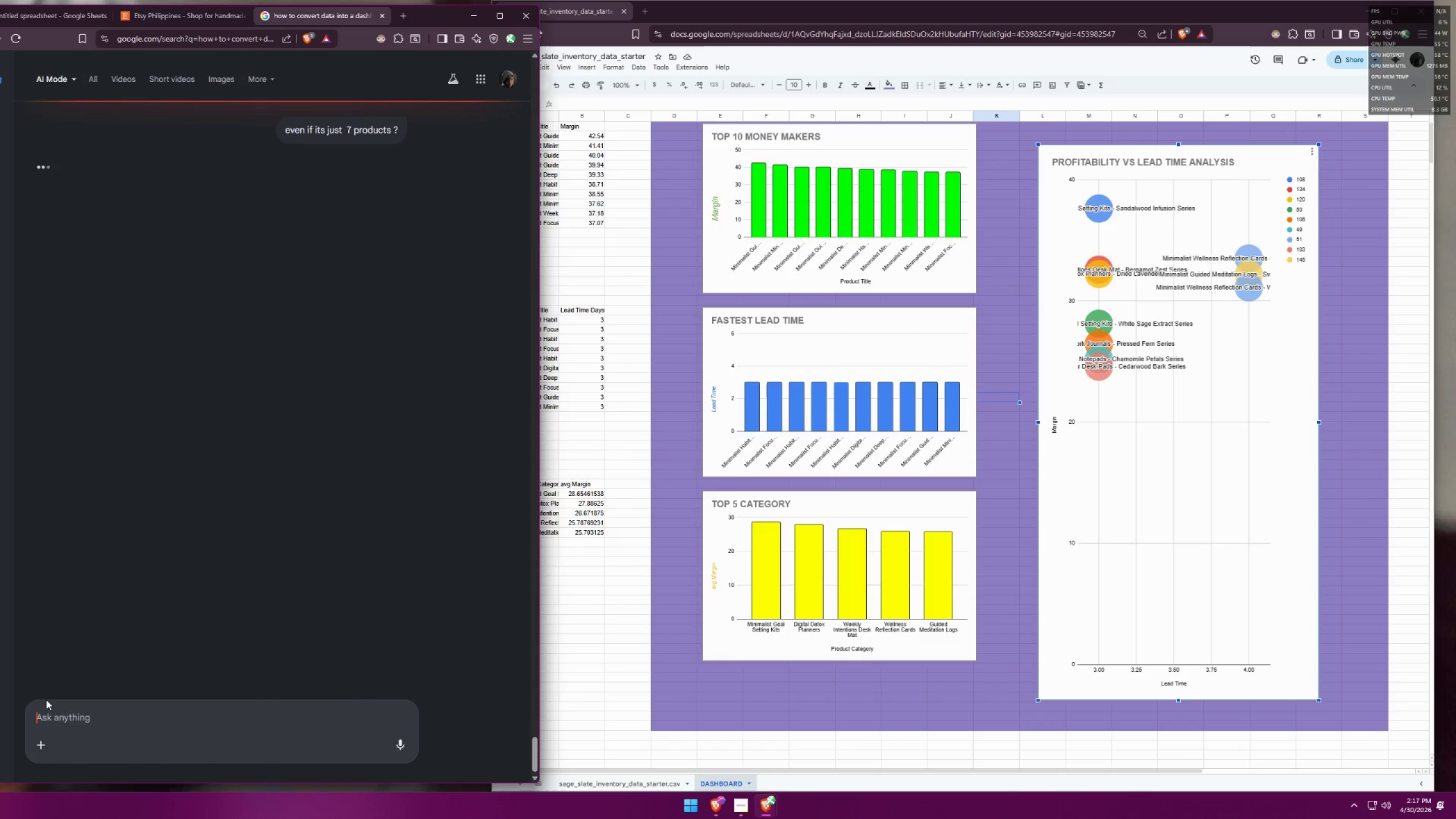 
scroll: coordinate [933, 490], scroll_direction: up, amount: 3.0
 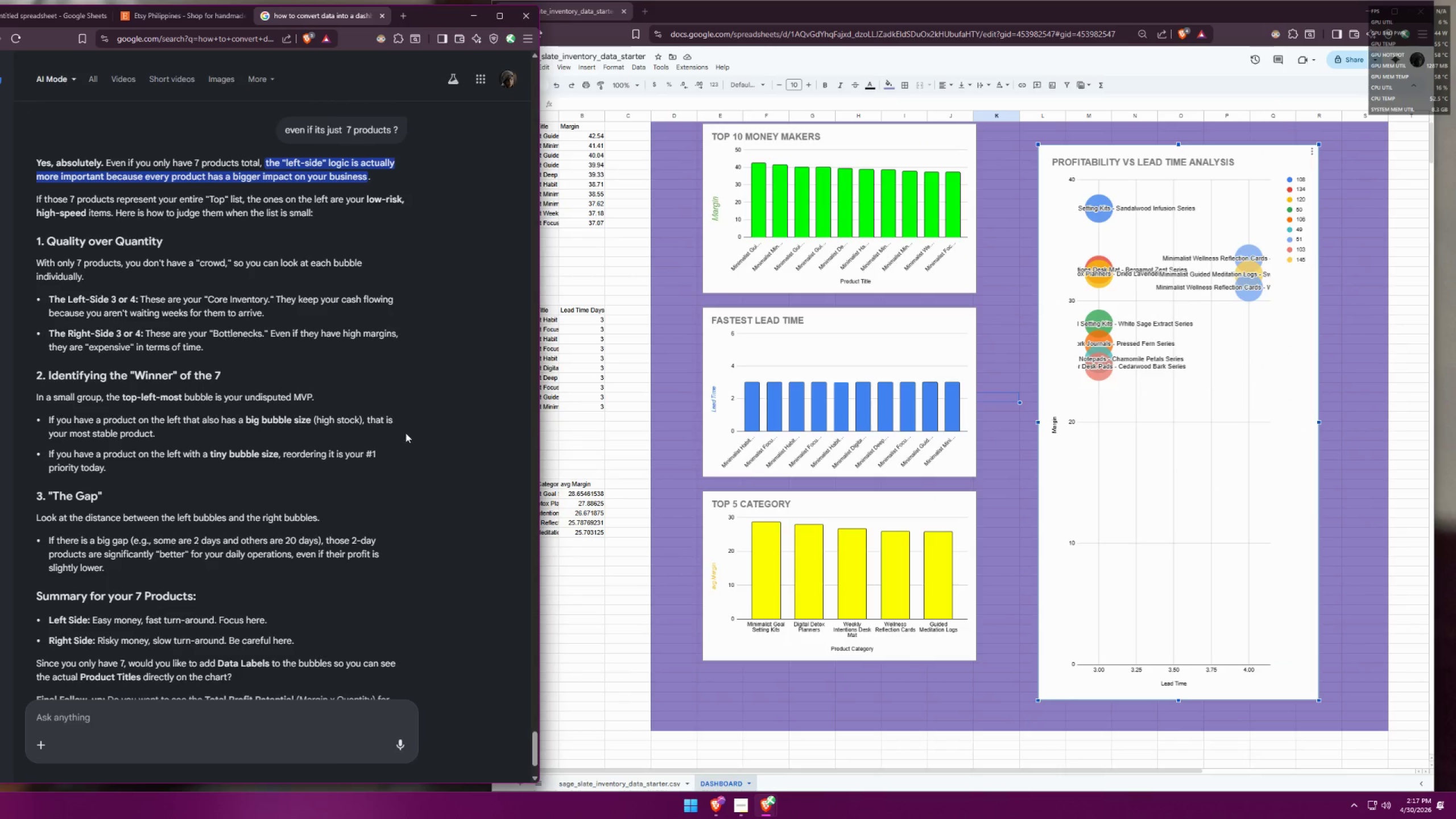 
scroll: coordinate [945, 439], scroll_direction: none, amount: 0.0
 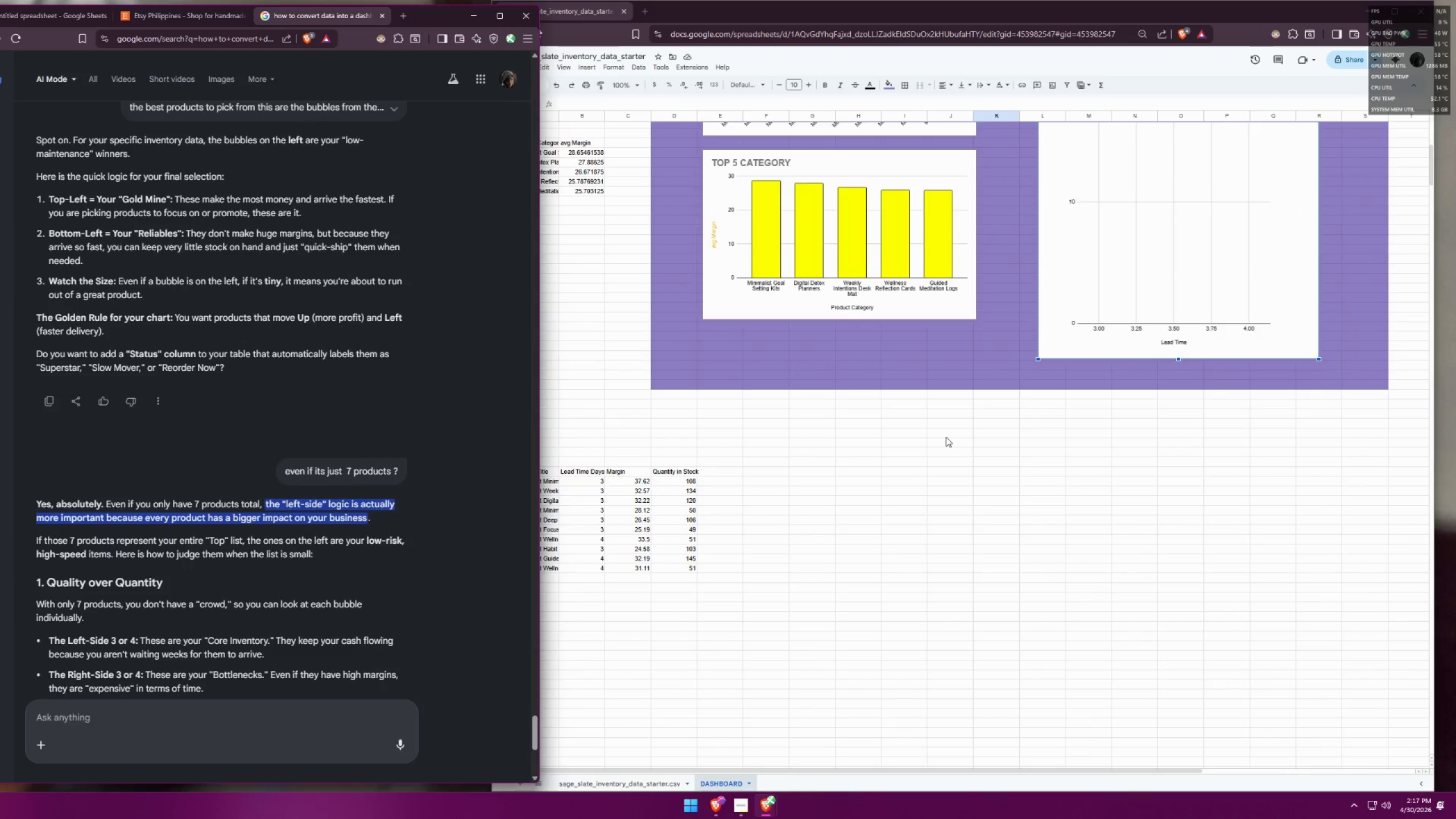 
scroll: coordinate [960, 486], scroll_direction: up, amount: 11.0
 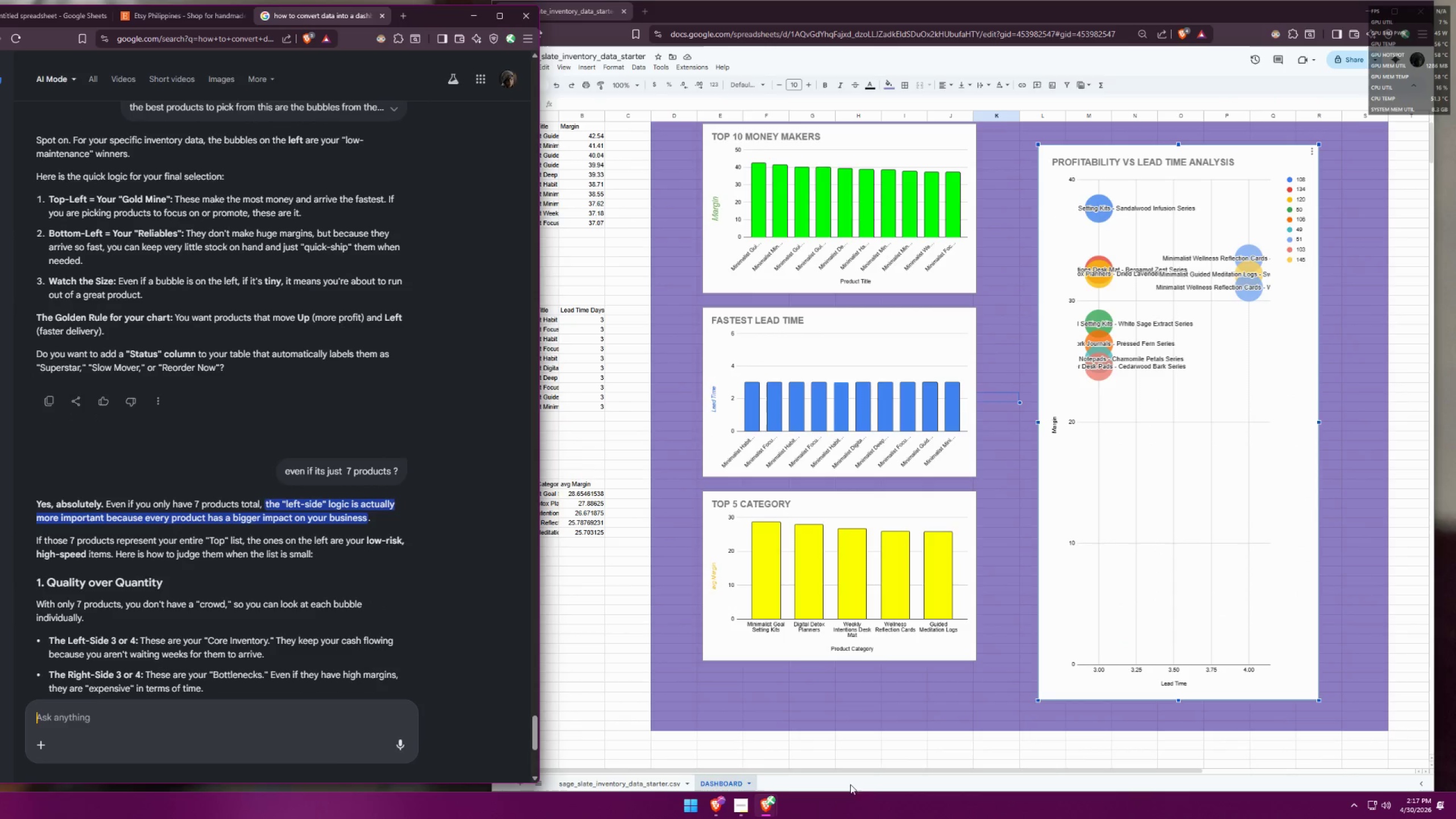 
left_click_drag(start_coordinate=[860, 771], to_coordinate=[787, 741])
 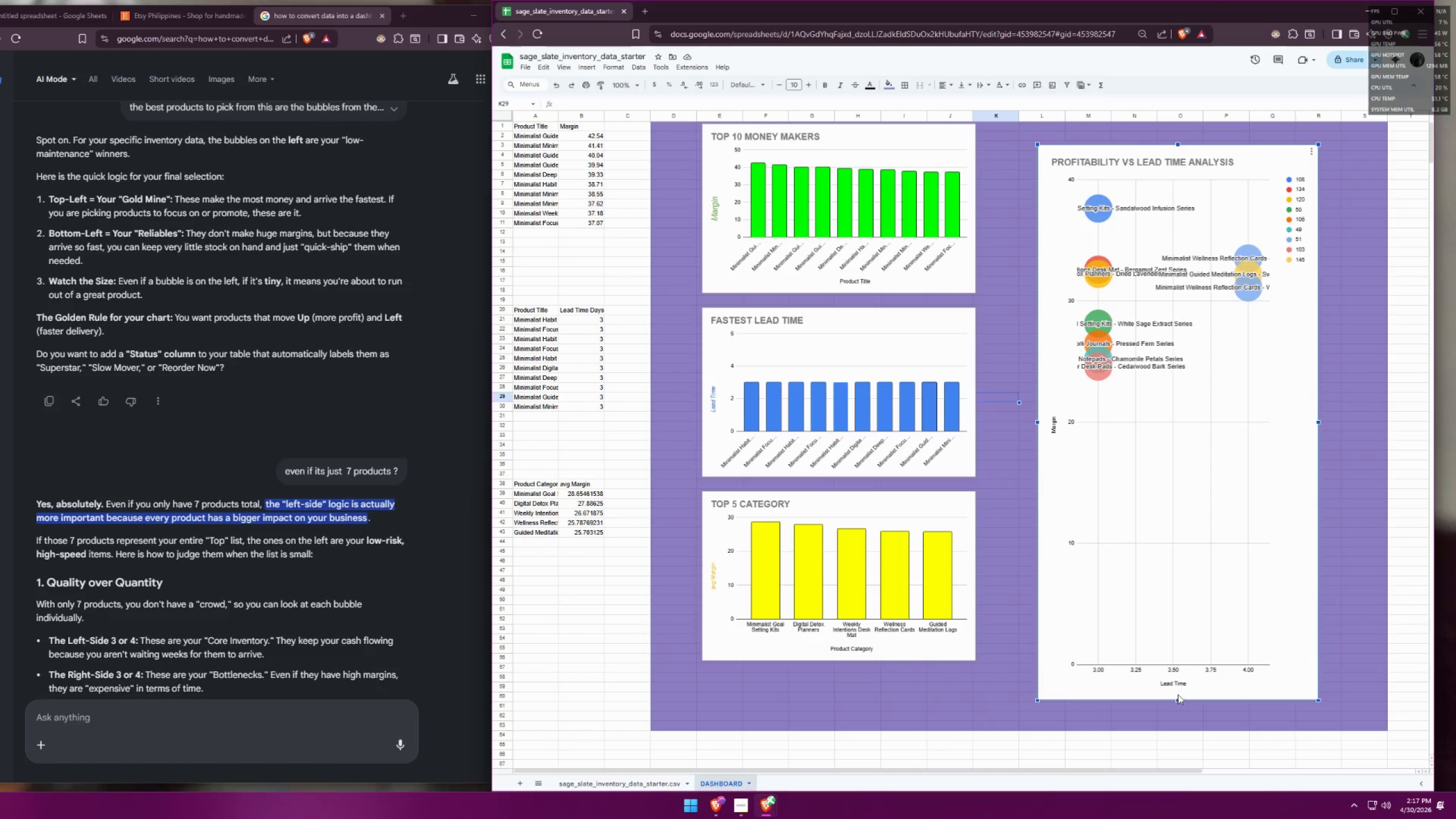 
left_click_drag(start_coordinate=[1178, 699], to_coordinate=[1175, 601])
 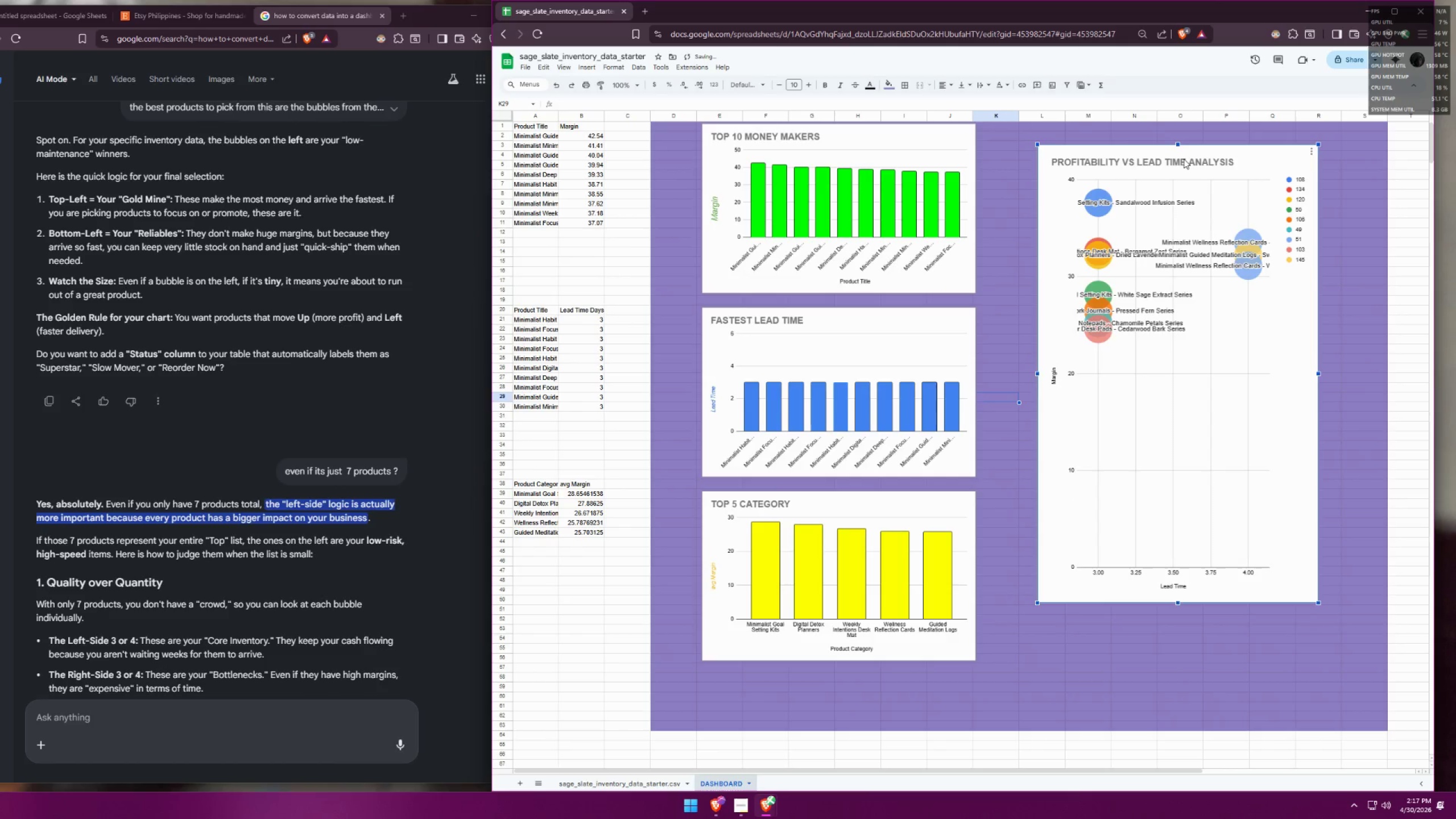 
left_click_drag(start_coordinate=[1196, 154], to_coordinate=[1207, 136])
 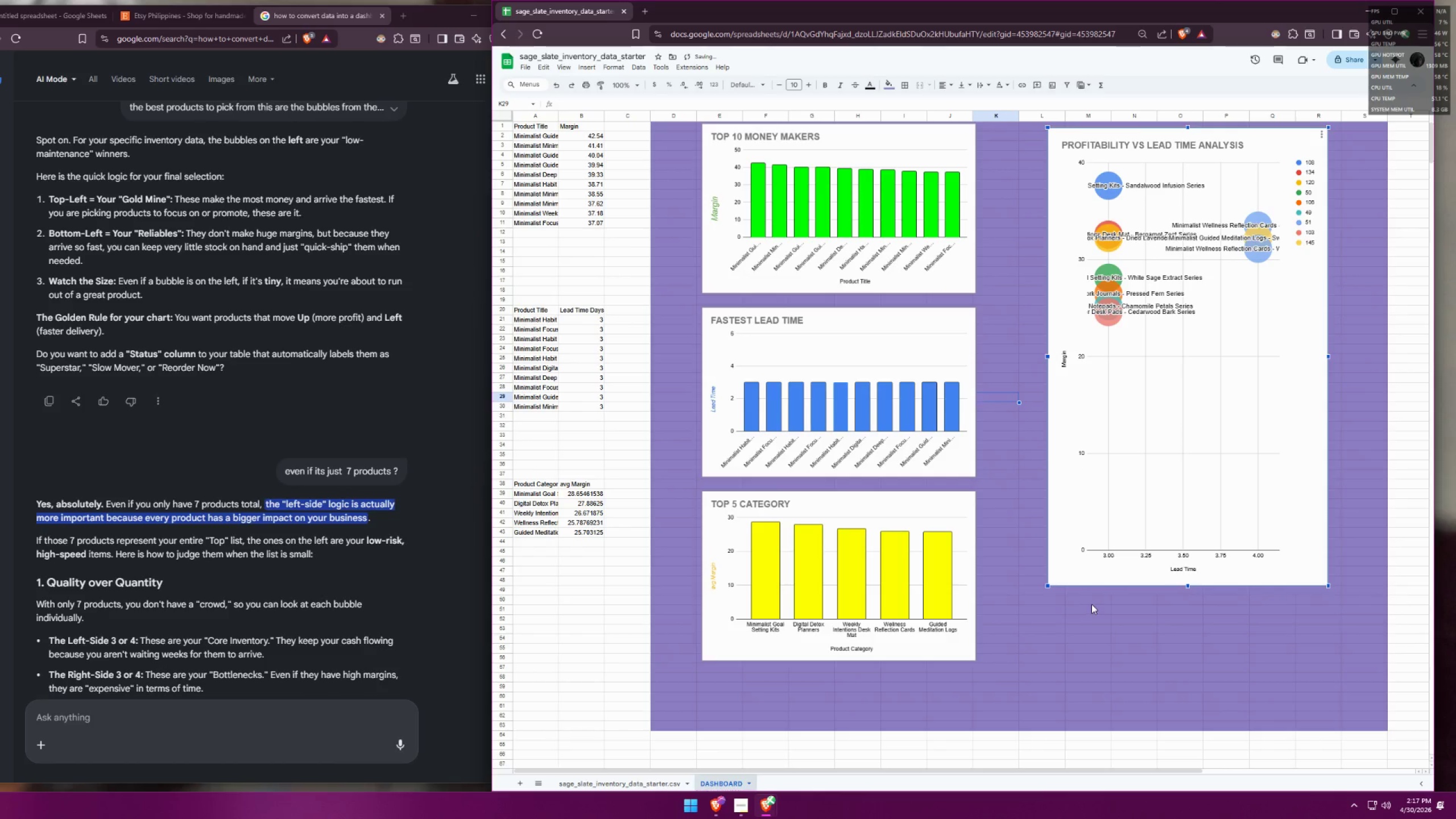 
double_click([1087, 602])
 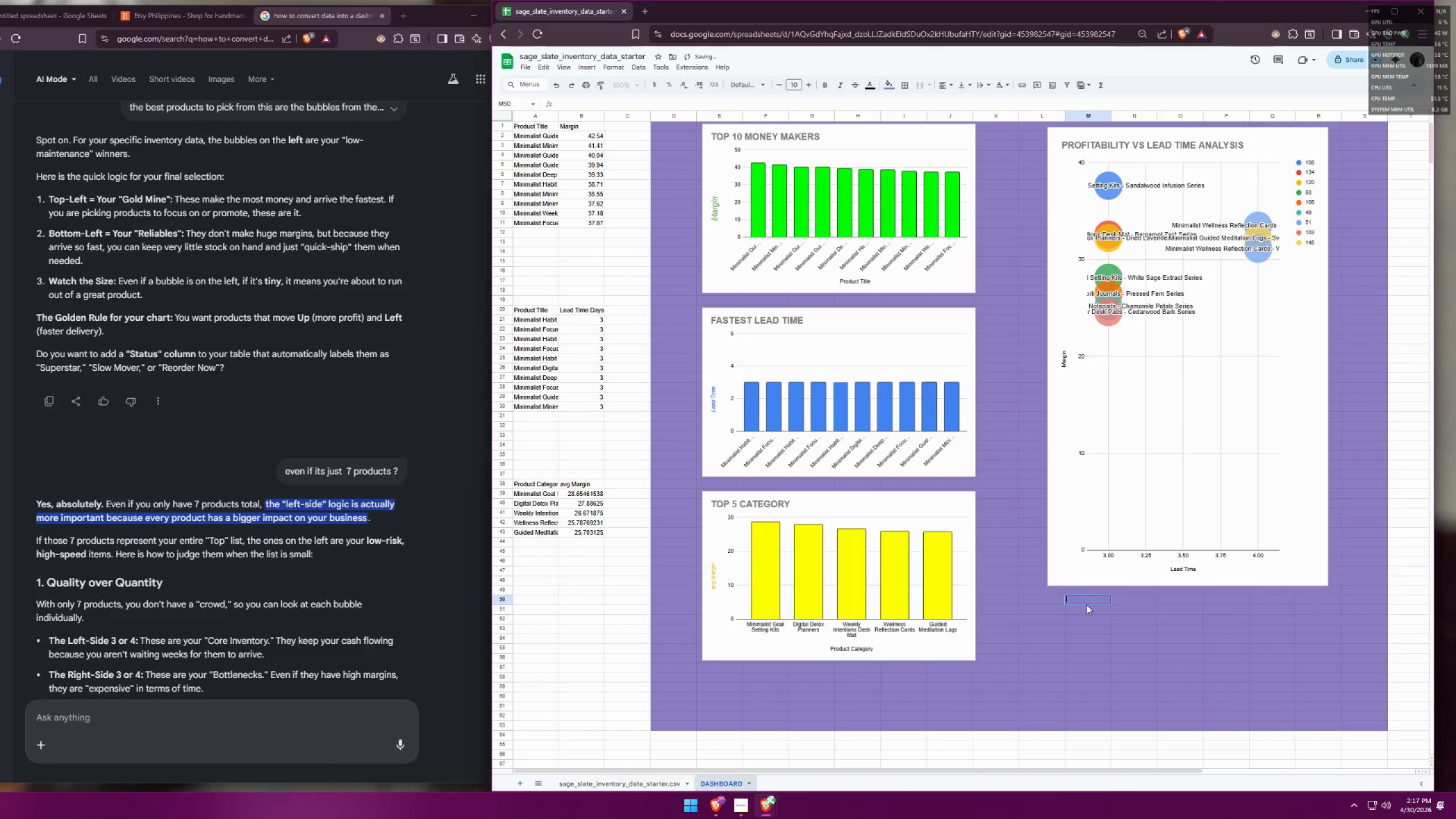 
triple_click([1076, 653])
 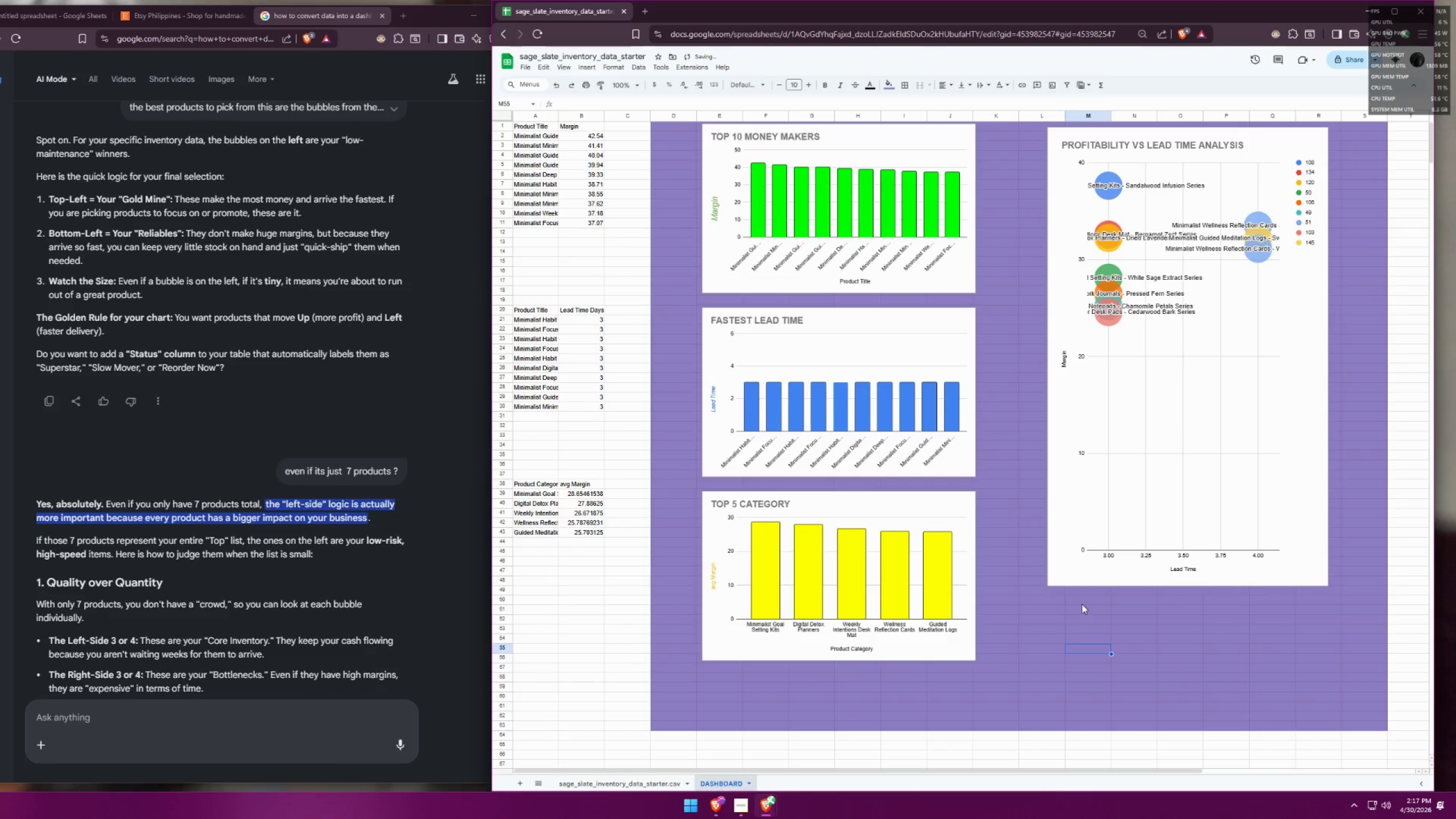 
left_click_drag(start_coordinate=[1086, 595], to_coordinate=[1165, 649])
 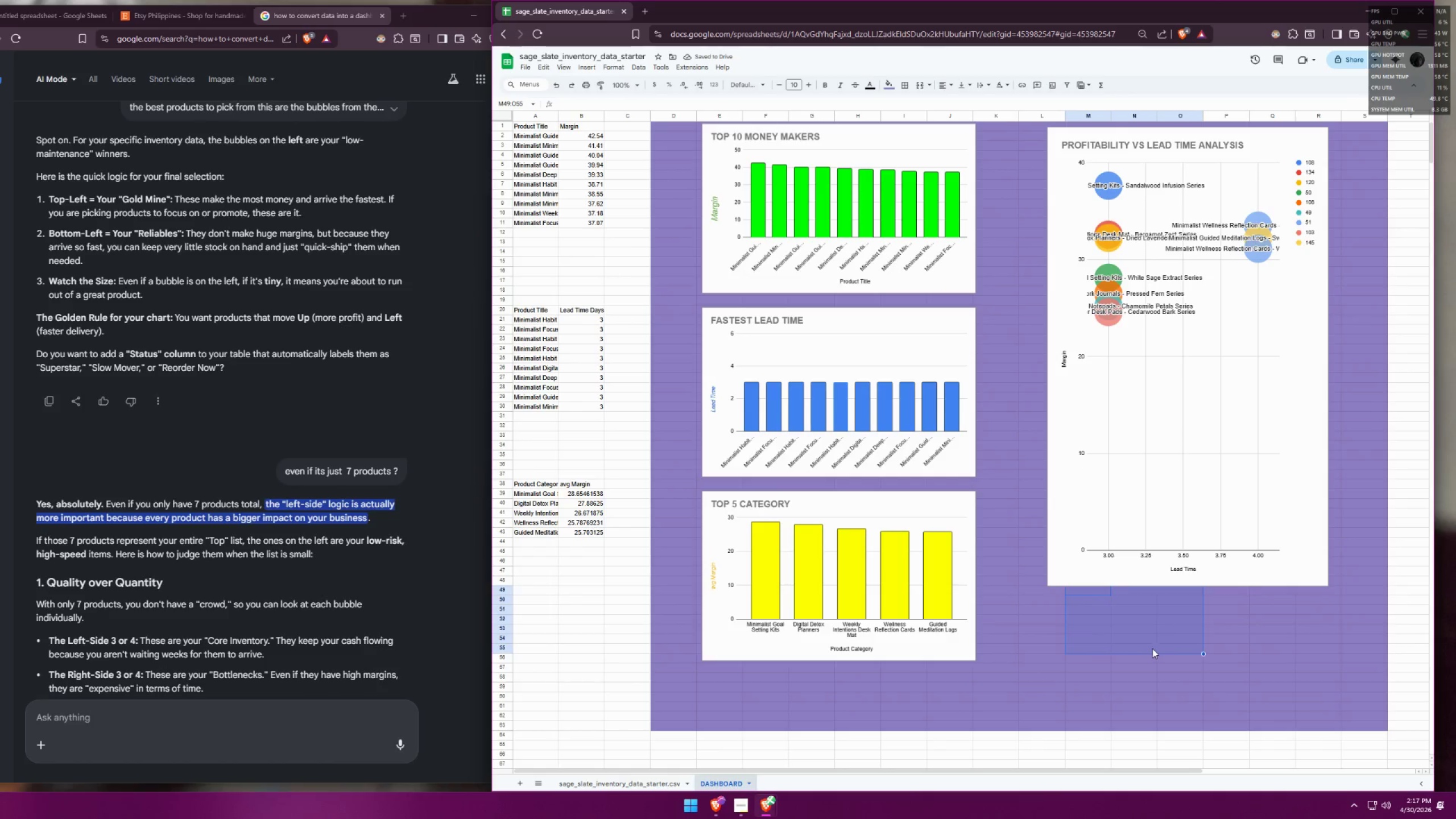 
left_click([1147, 647])
 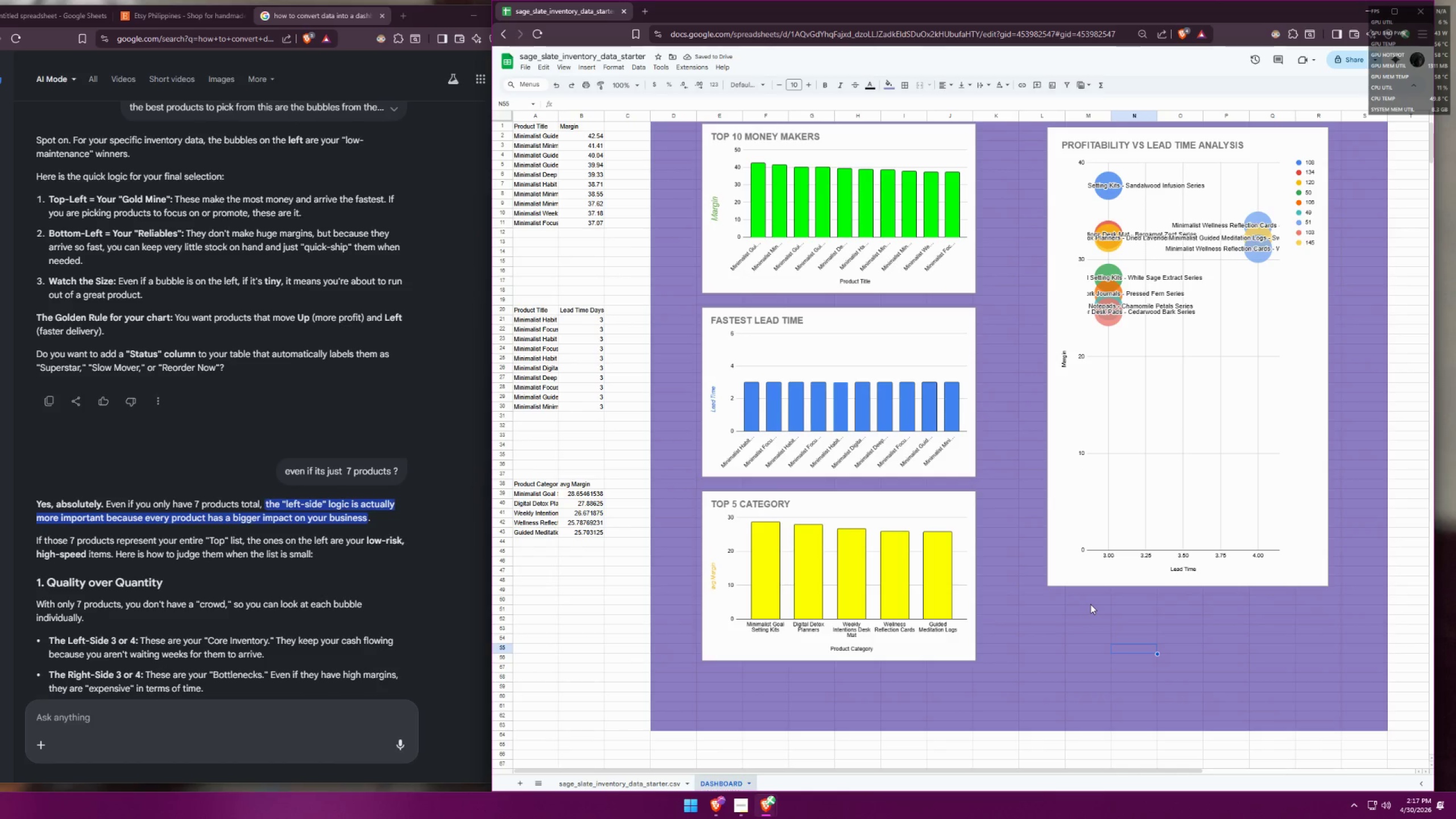 
left_click_drag(start_coordinate=[1090, 603], to_coordinate=[1238, 656])
 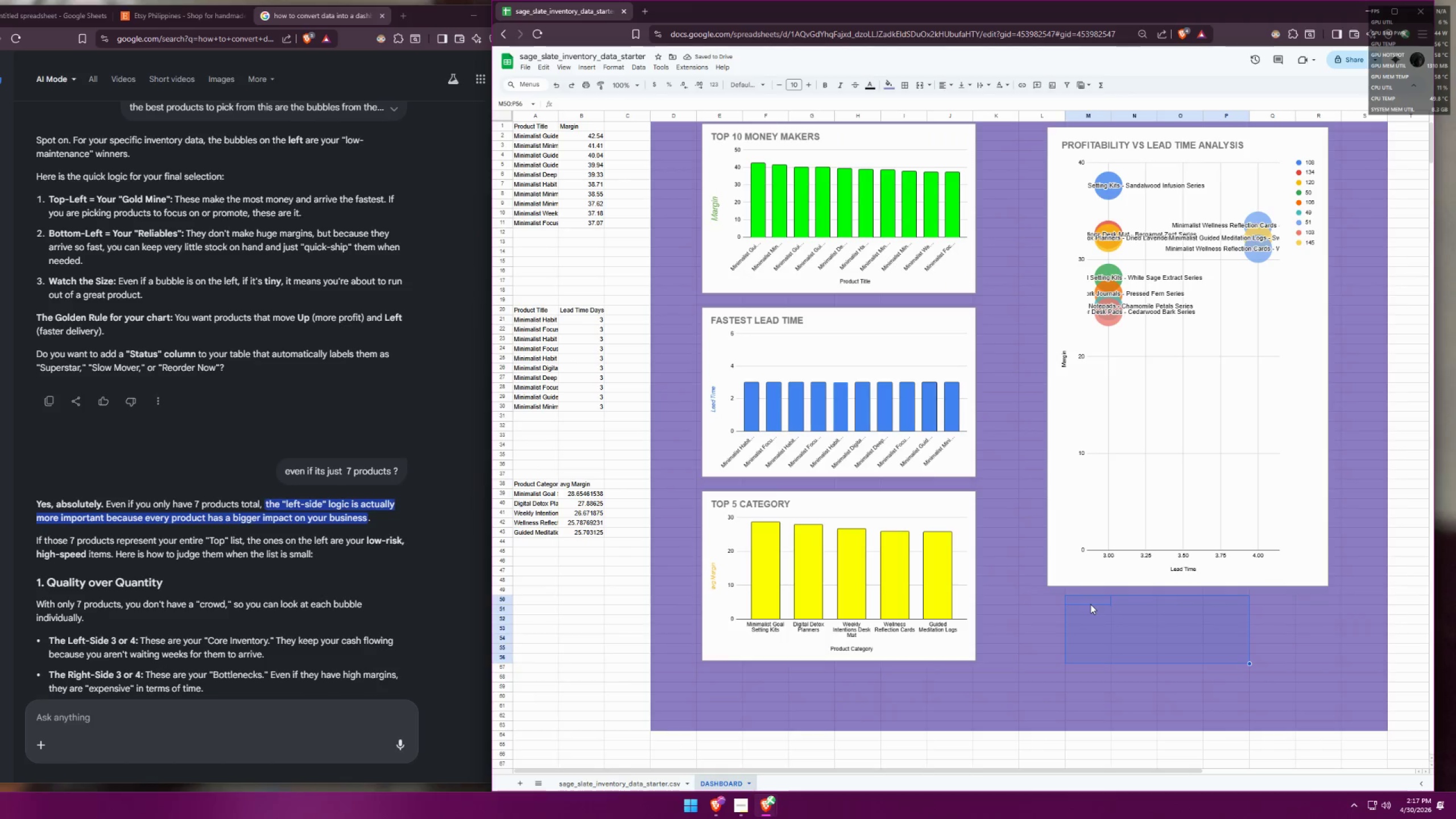 
left_click([1227, 635])
 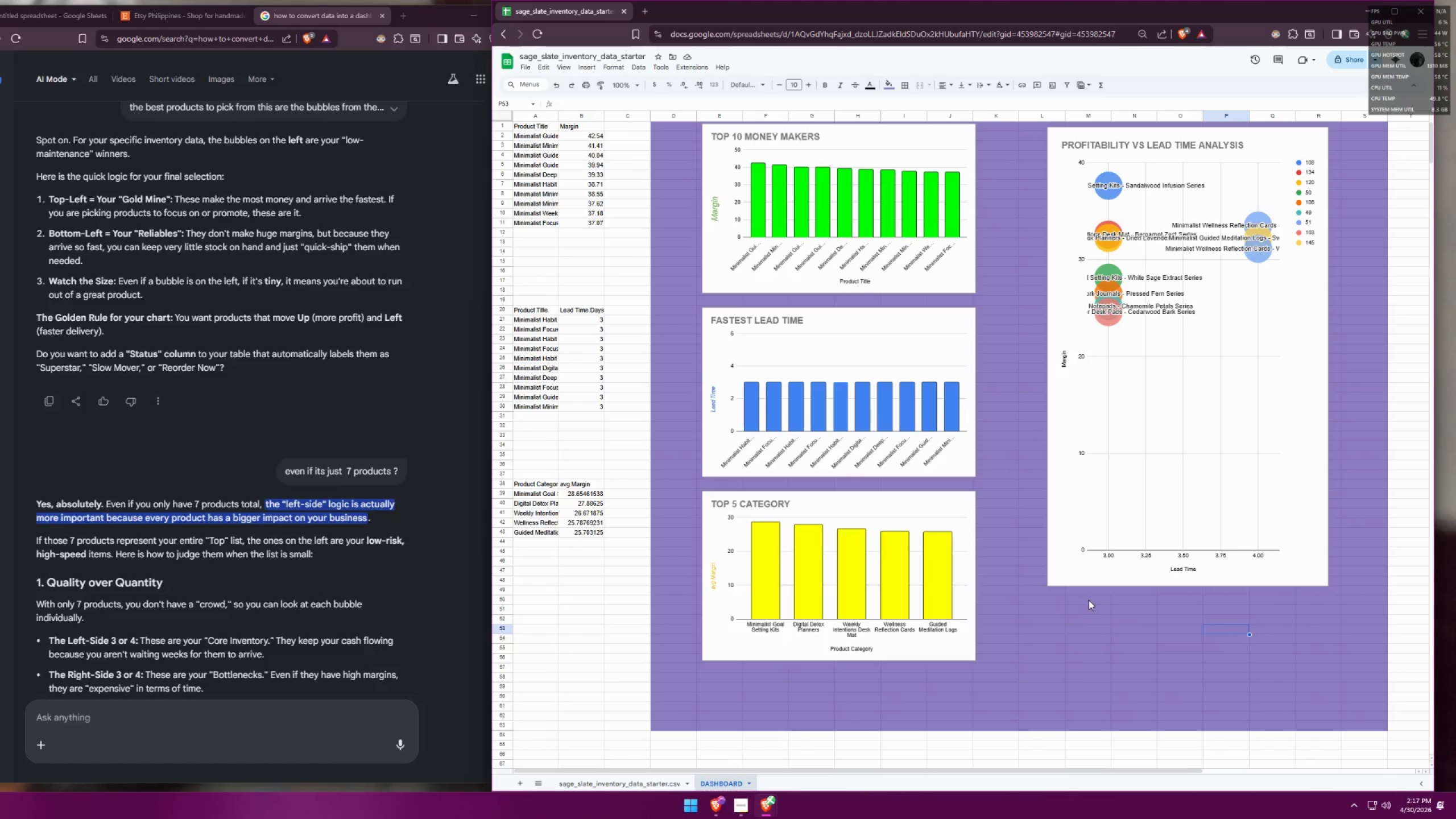 
left_click([1089, 600])
 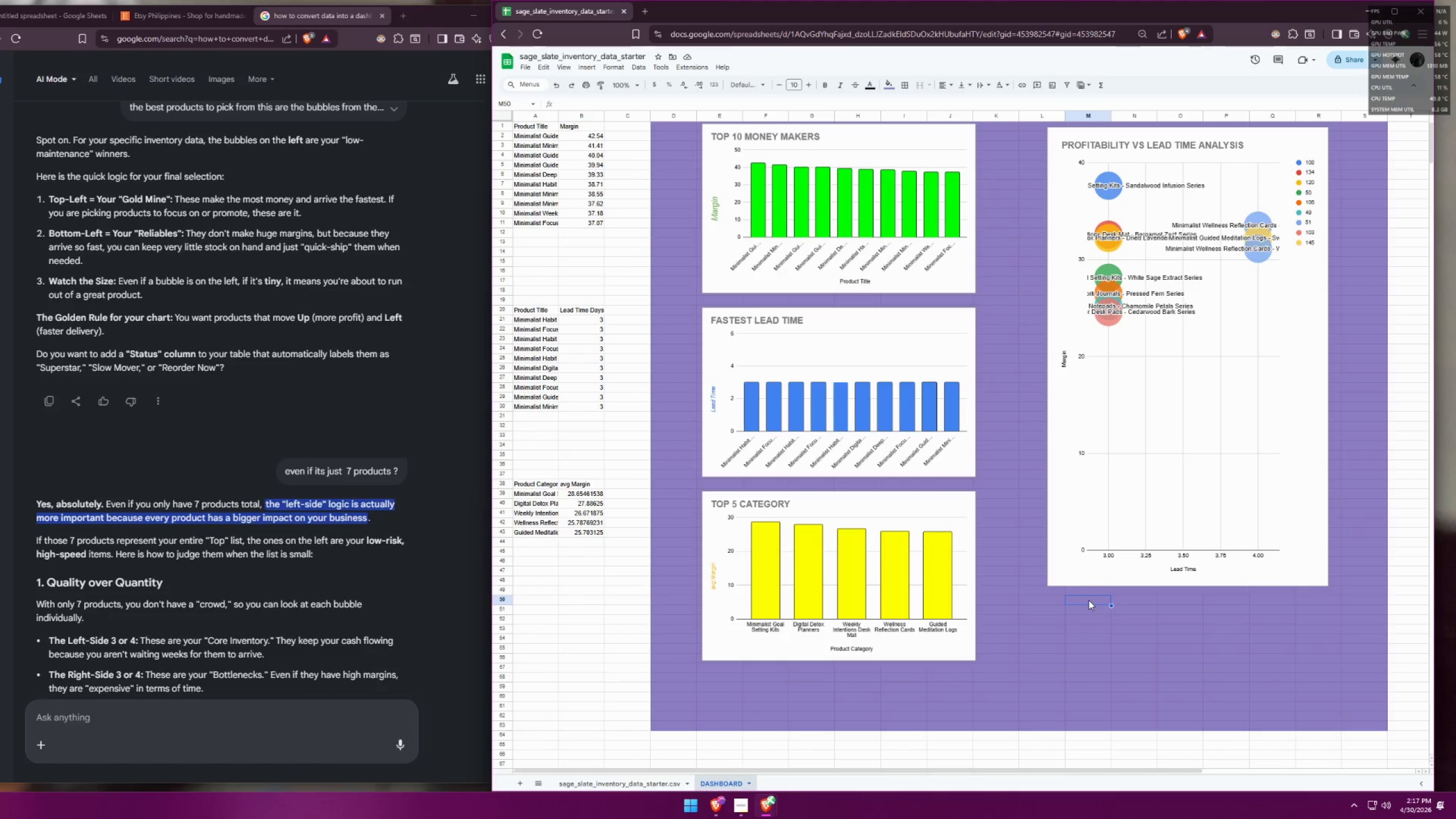 
double_click([1089, 600])
 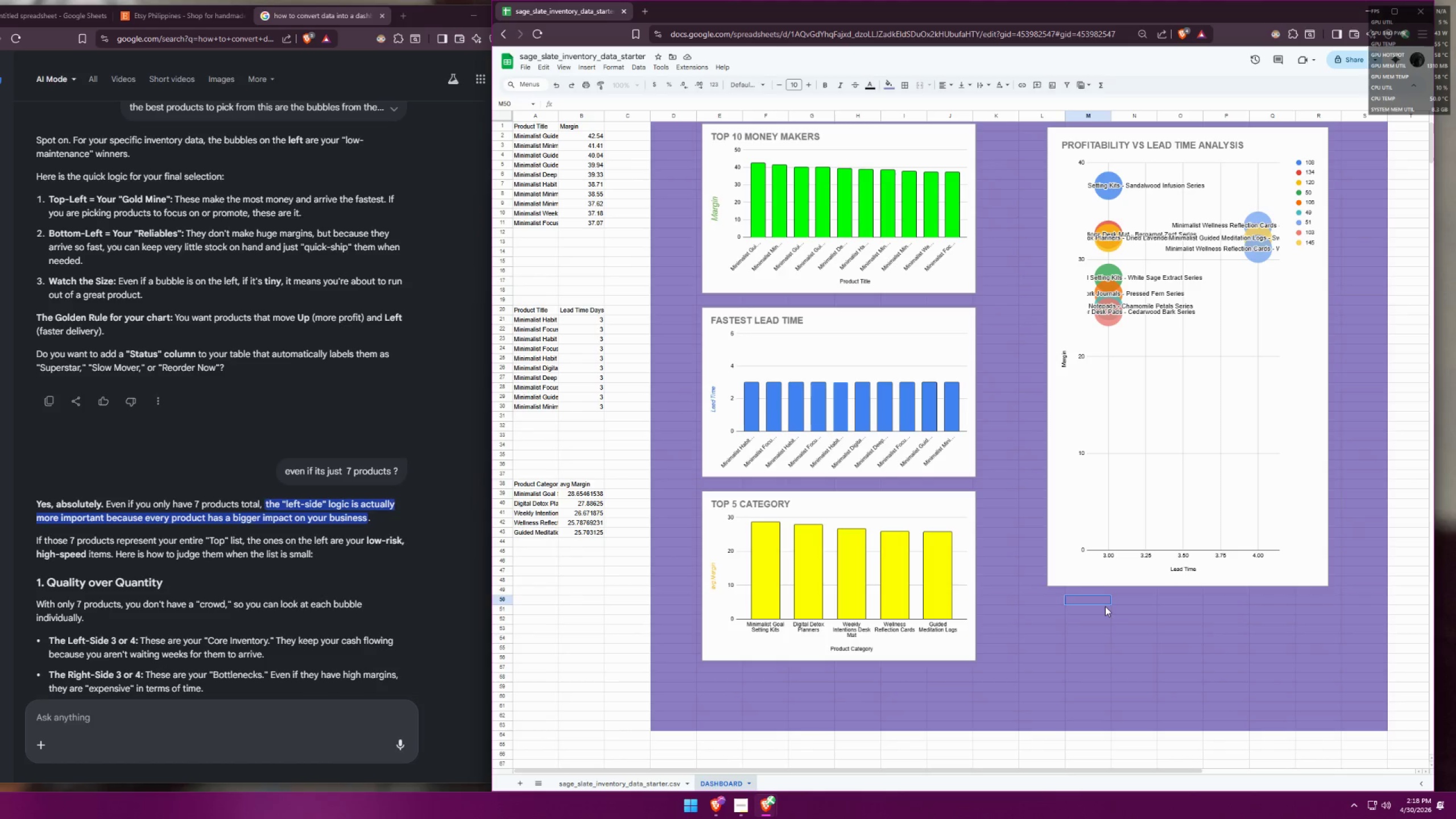 
type(VERU)
key(Backspace)
type(DICT: )
 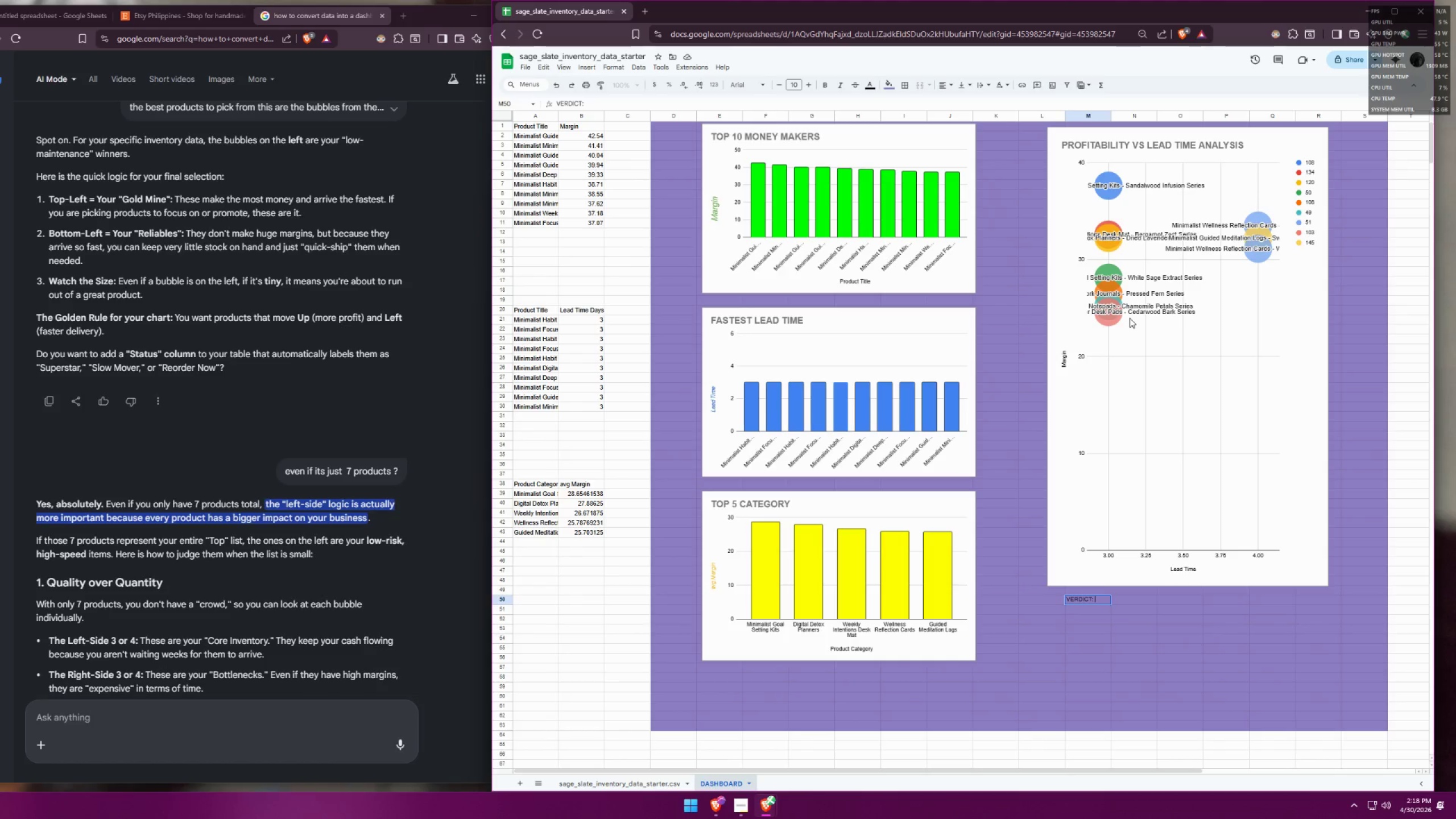 
left_click([1132, 309])
 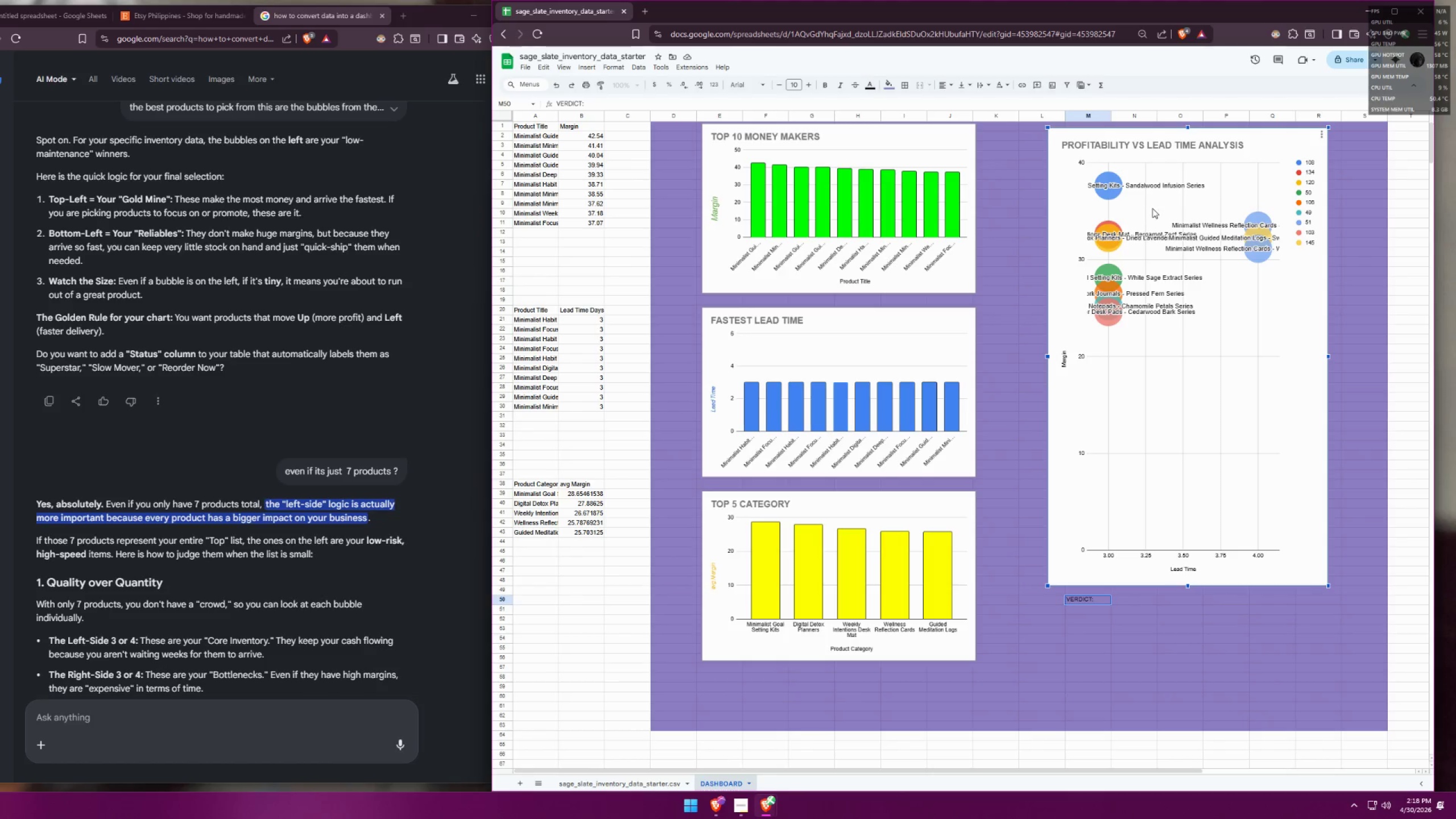 
wait(19.66)
 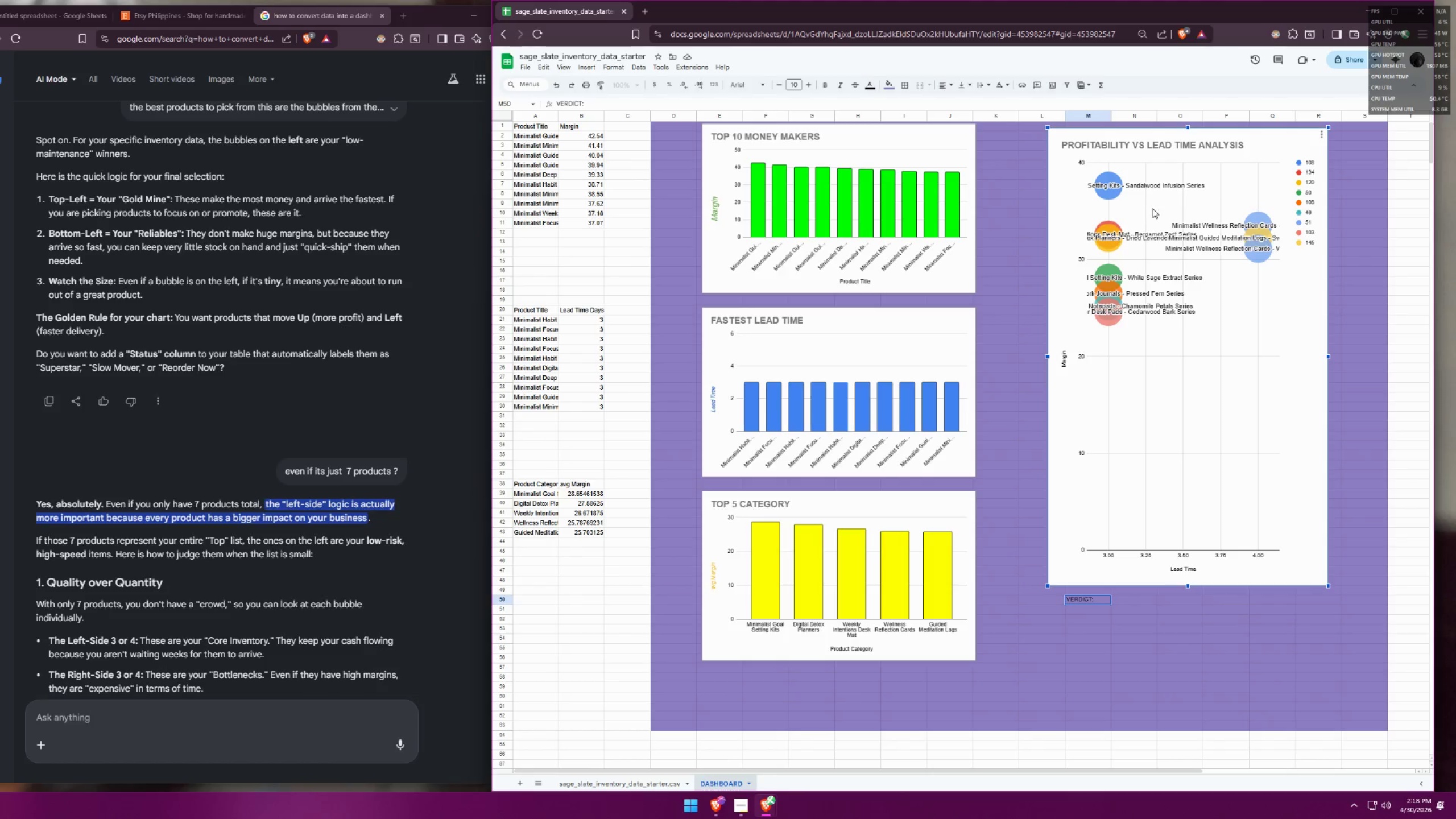 
mouse_move([1135, 302])
 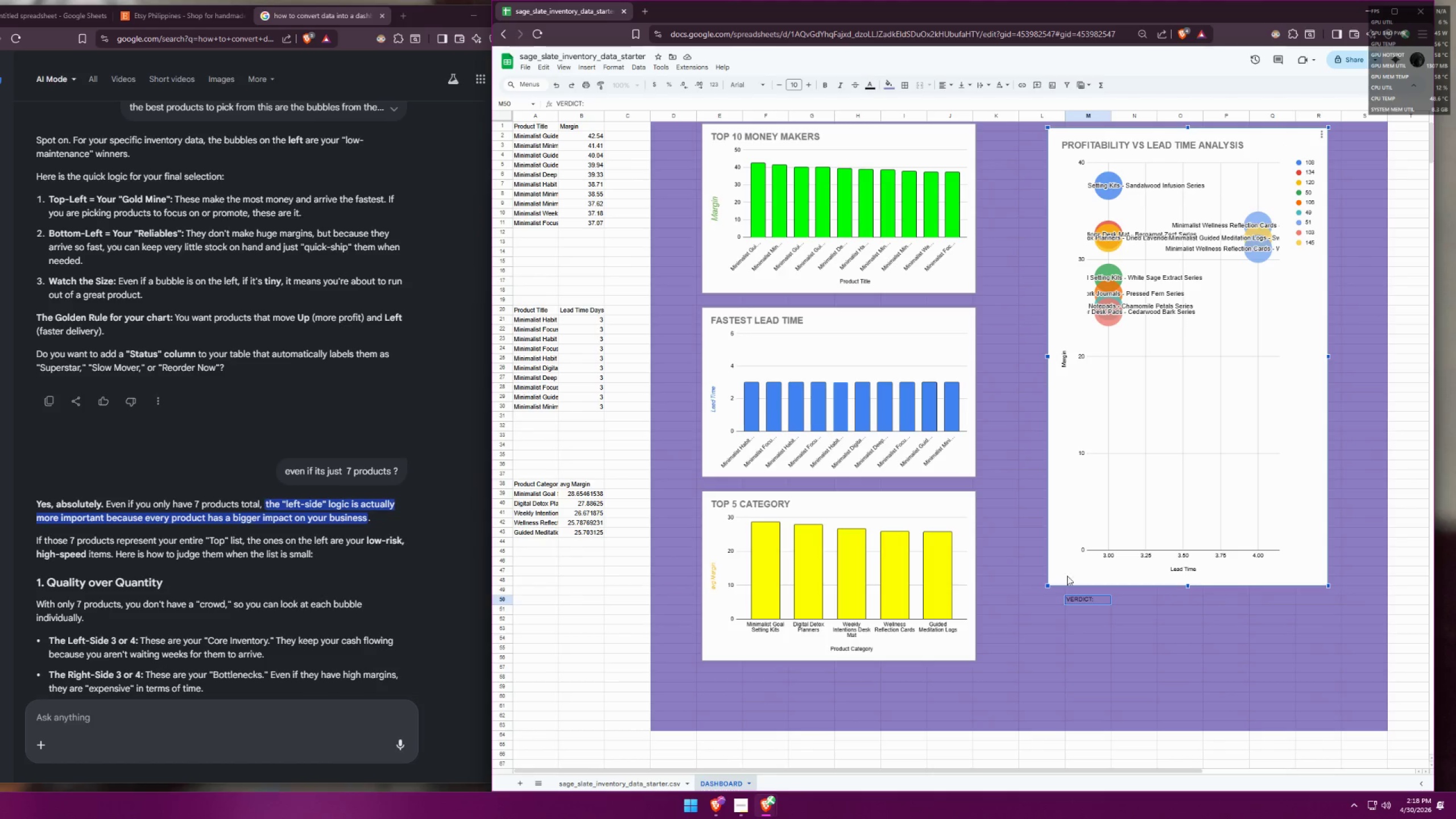 
left_click([1094, 601])
 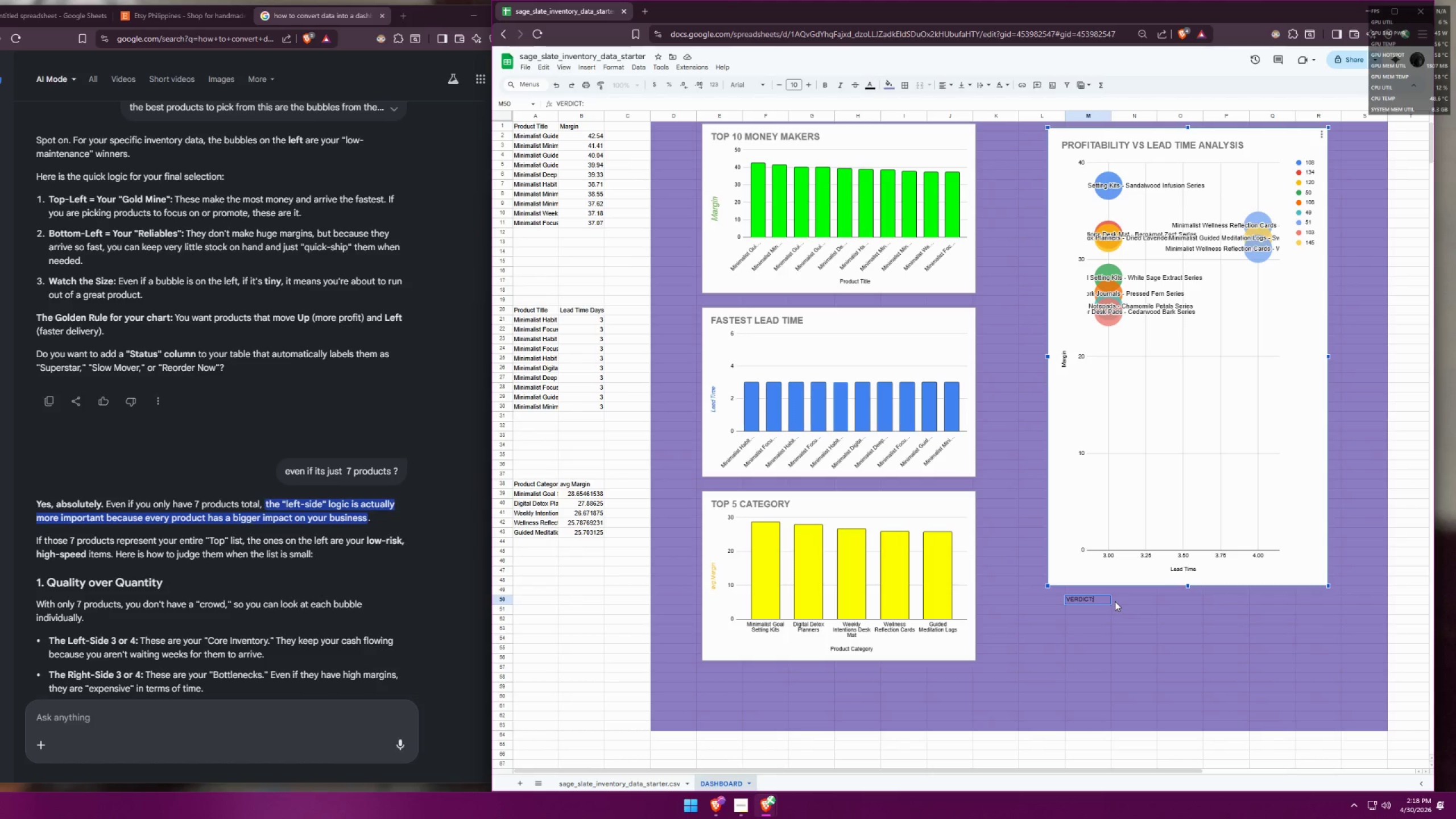 
type( THE PRODUCTS ILL GET)
key(Backspace)
key(Backspace)
key(Backspace)
key(Backspace)
key(Backspace)
key(Backspace)
key(Backspace)
key(Backspace)
 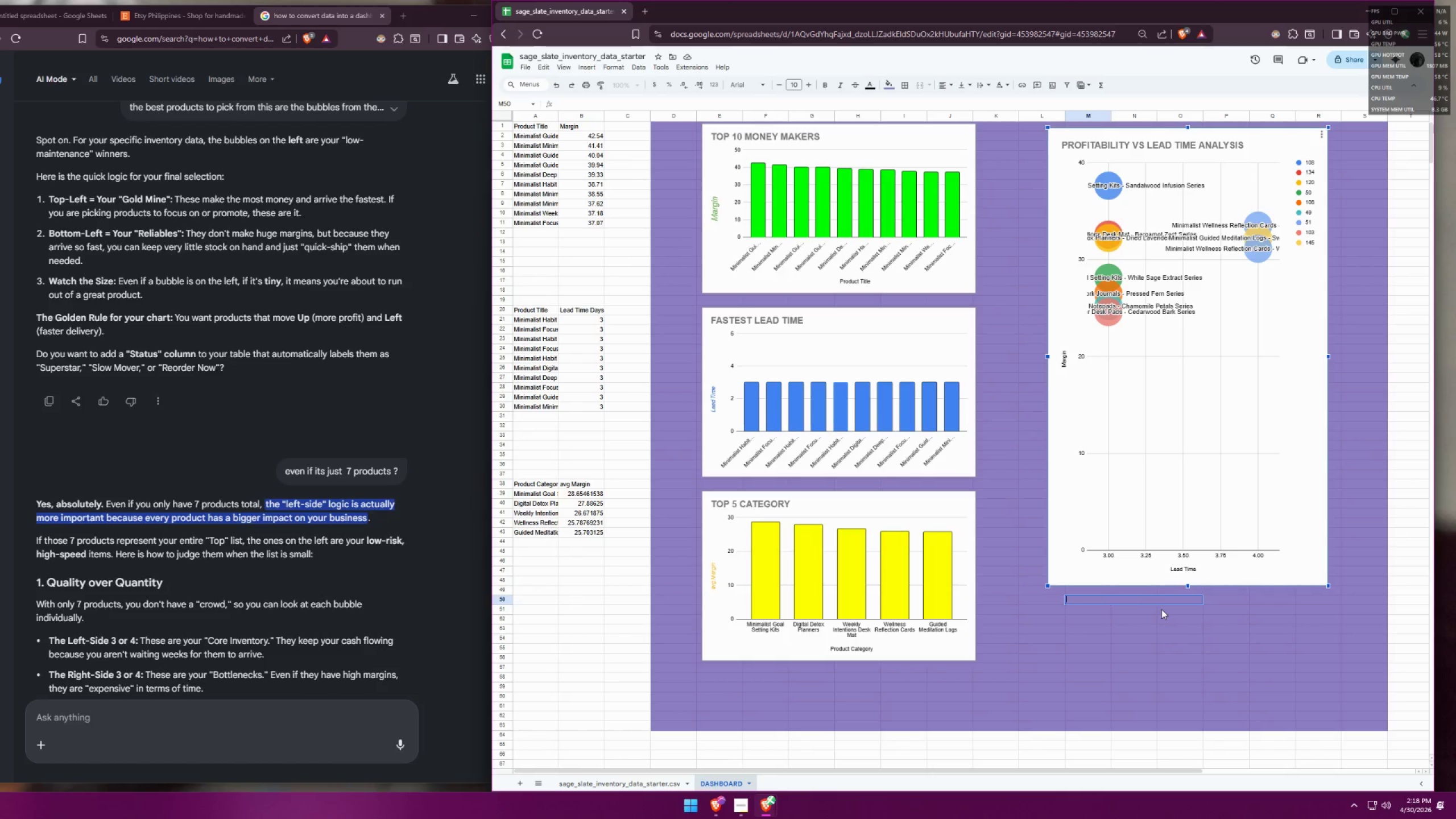 
scroll: coordinate [574, 609], scroll_direction: down, amount: 1.0
 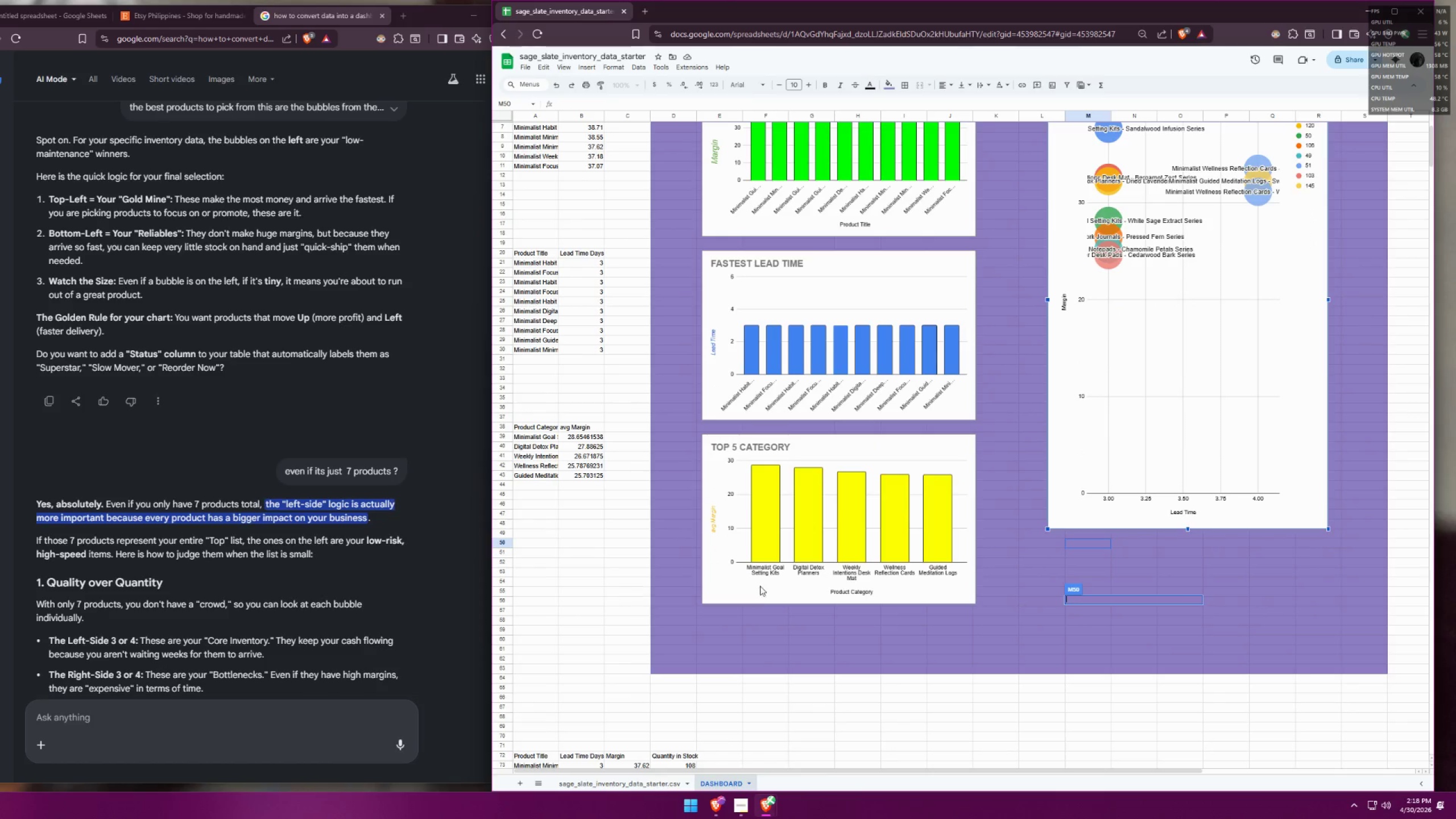 
scroll: coordinate [1078, 590], scroll_direction: up, amount: 1.0
 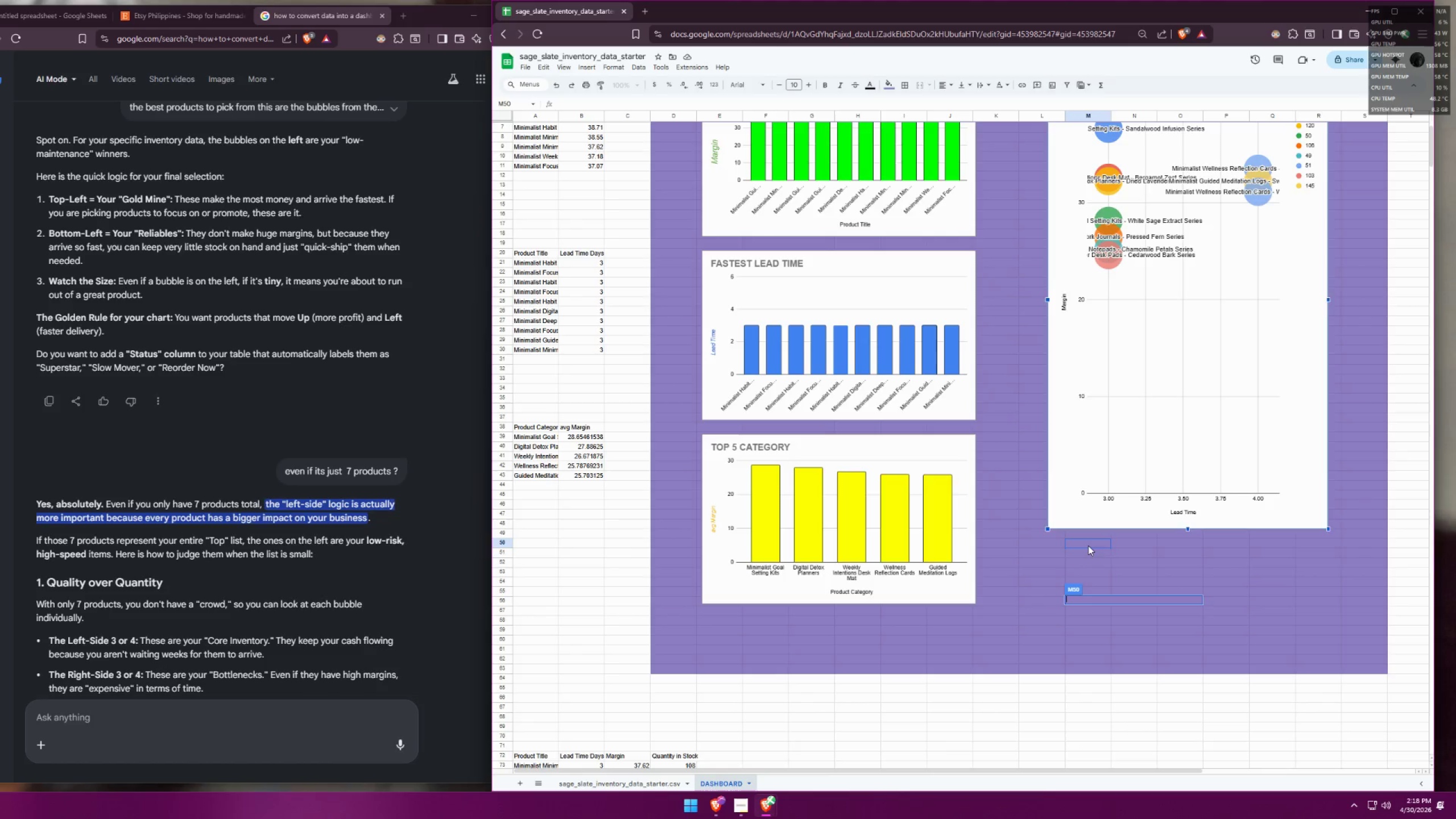 
double_click([1088, 545])
 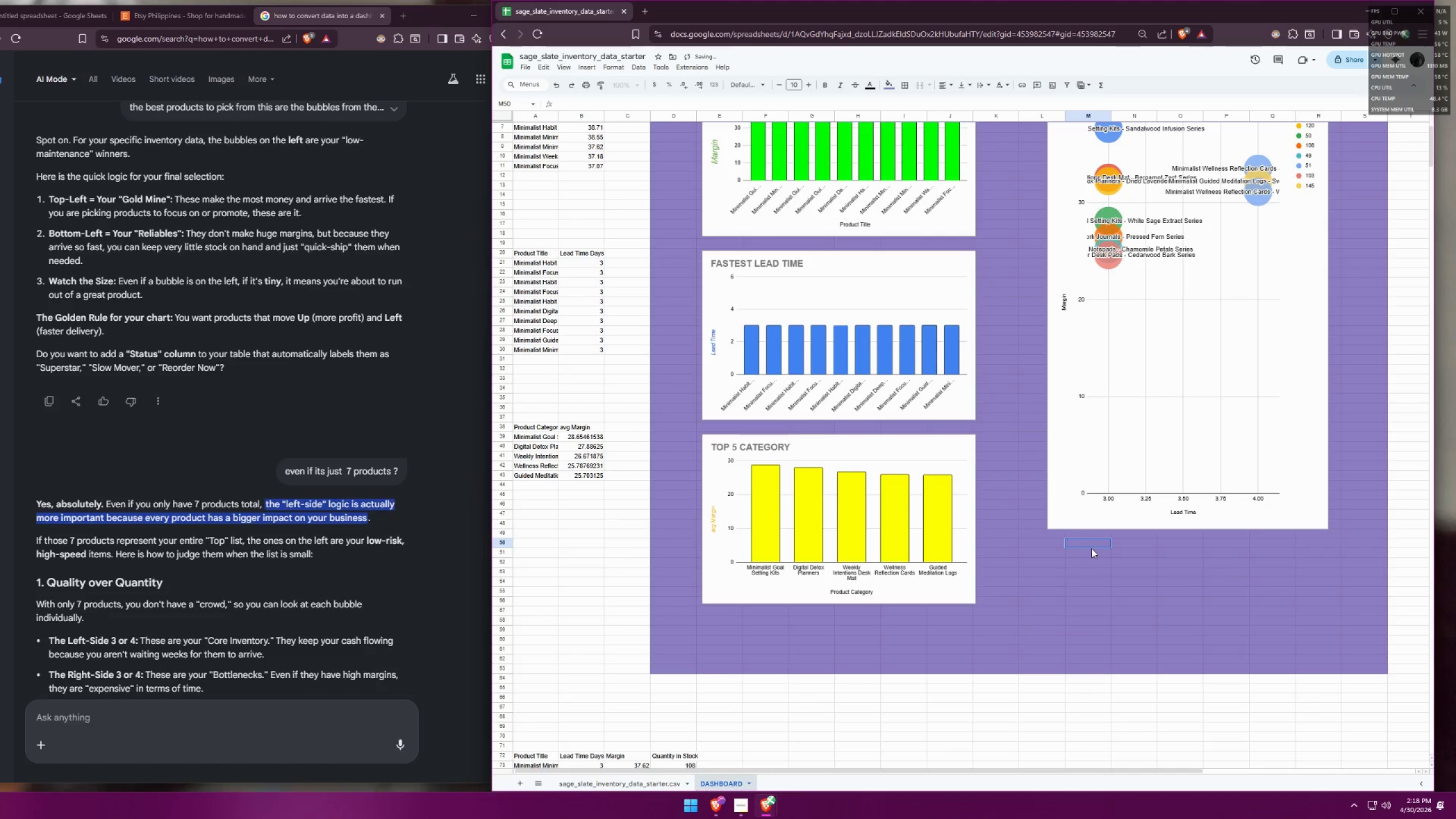 
type(VERDICT: THESE ARE THE )
 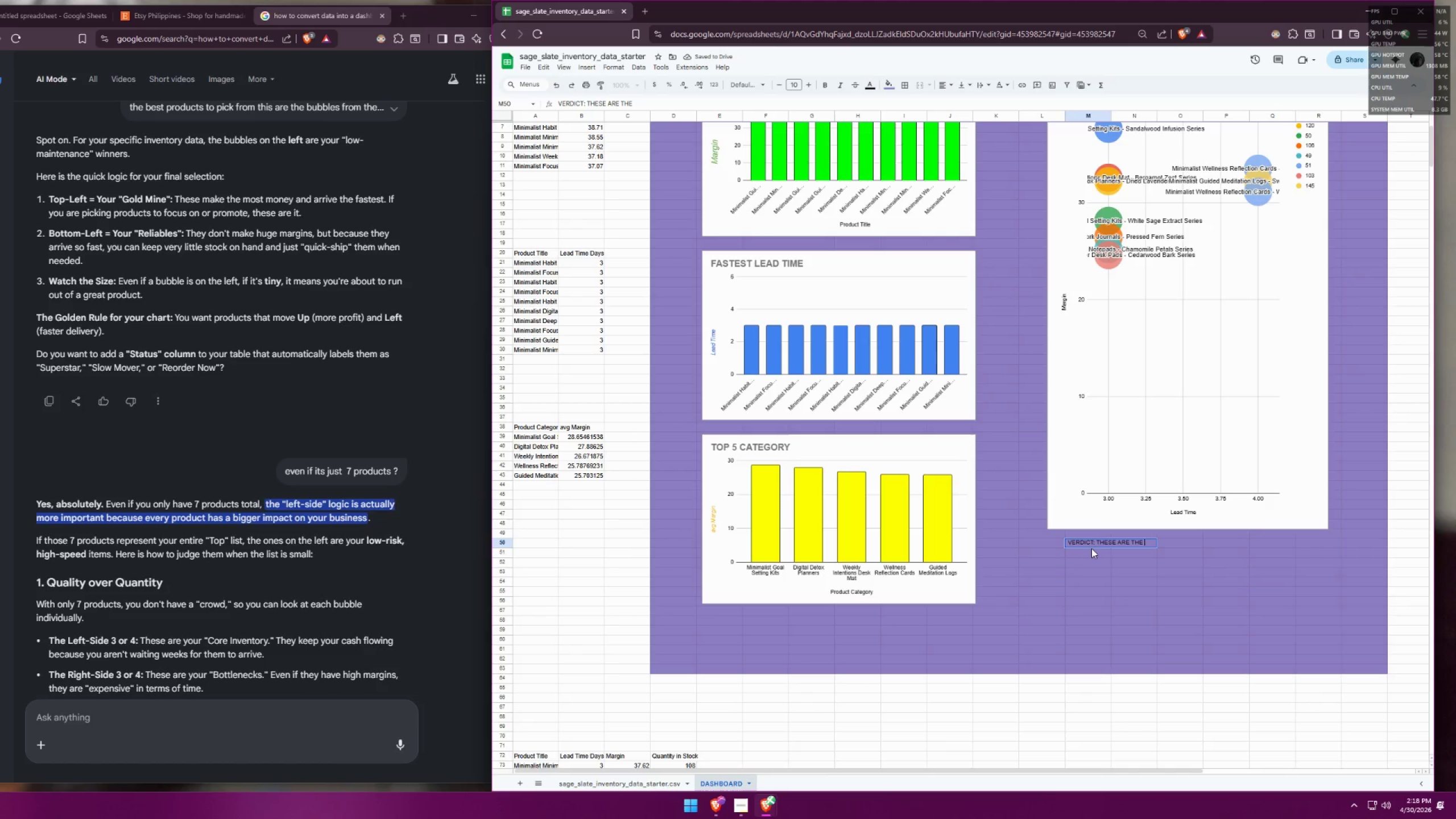 
hold_key(key=Backspace, duration=0.91)
 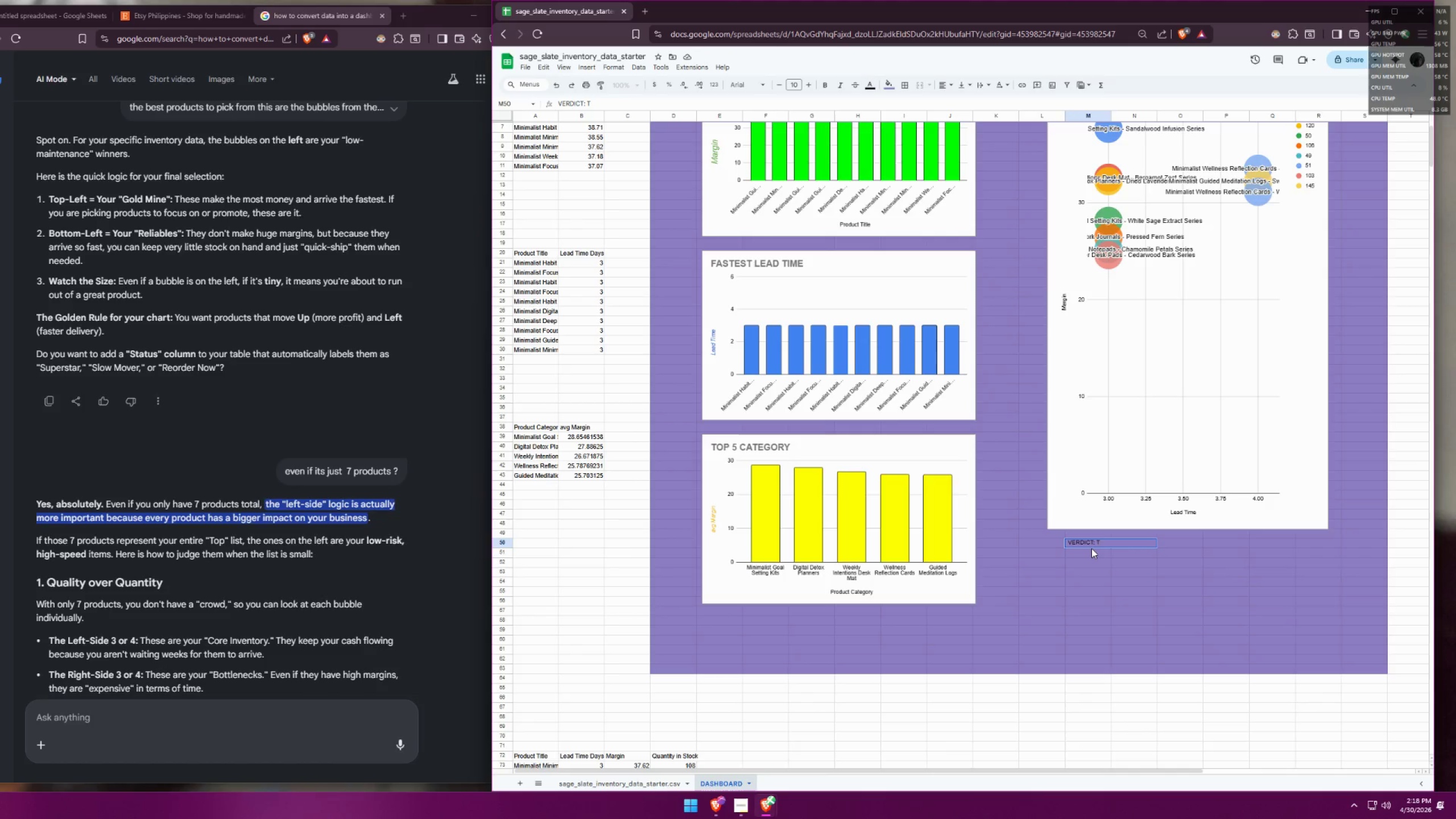 
type(hese are the TOP 10 B)
key(Backspace)
type(best product )
 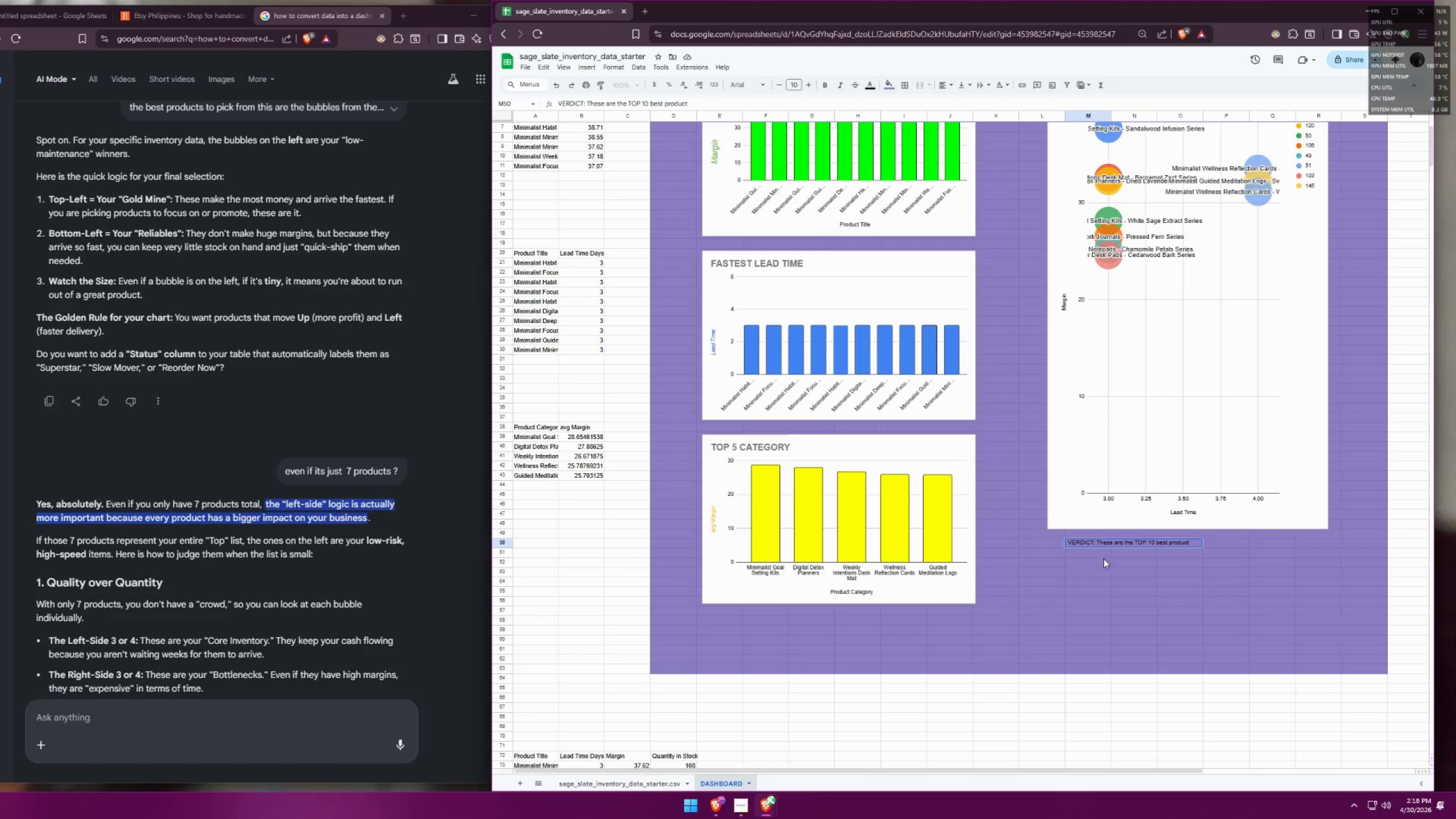 
type(out of this sheet. The data)
key(Backspace)
key(Backspace)
key(Backspace)
key(Backspace)
type(by)
key(Backspace)
type(ubbles on the right are the)
 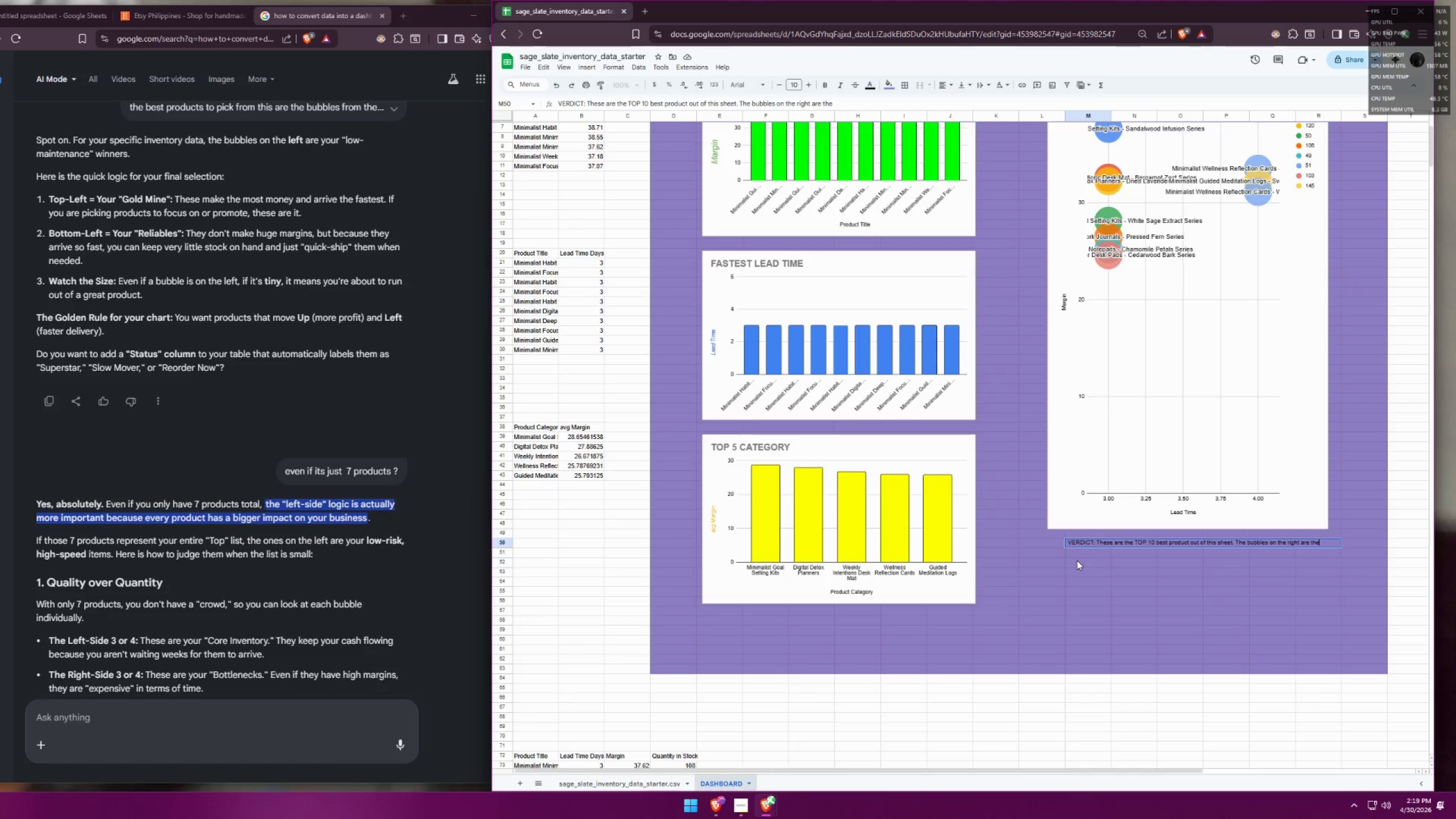 
key(Enter)
 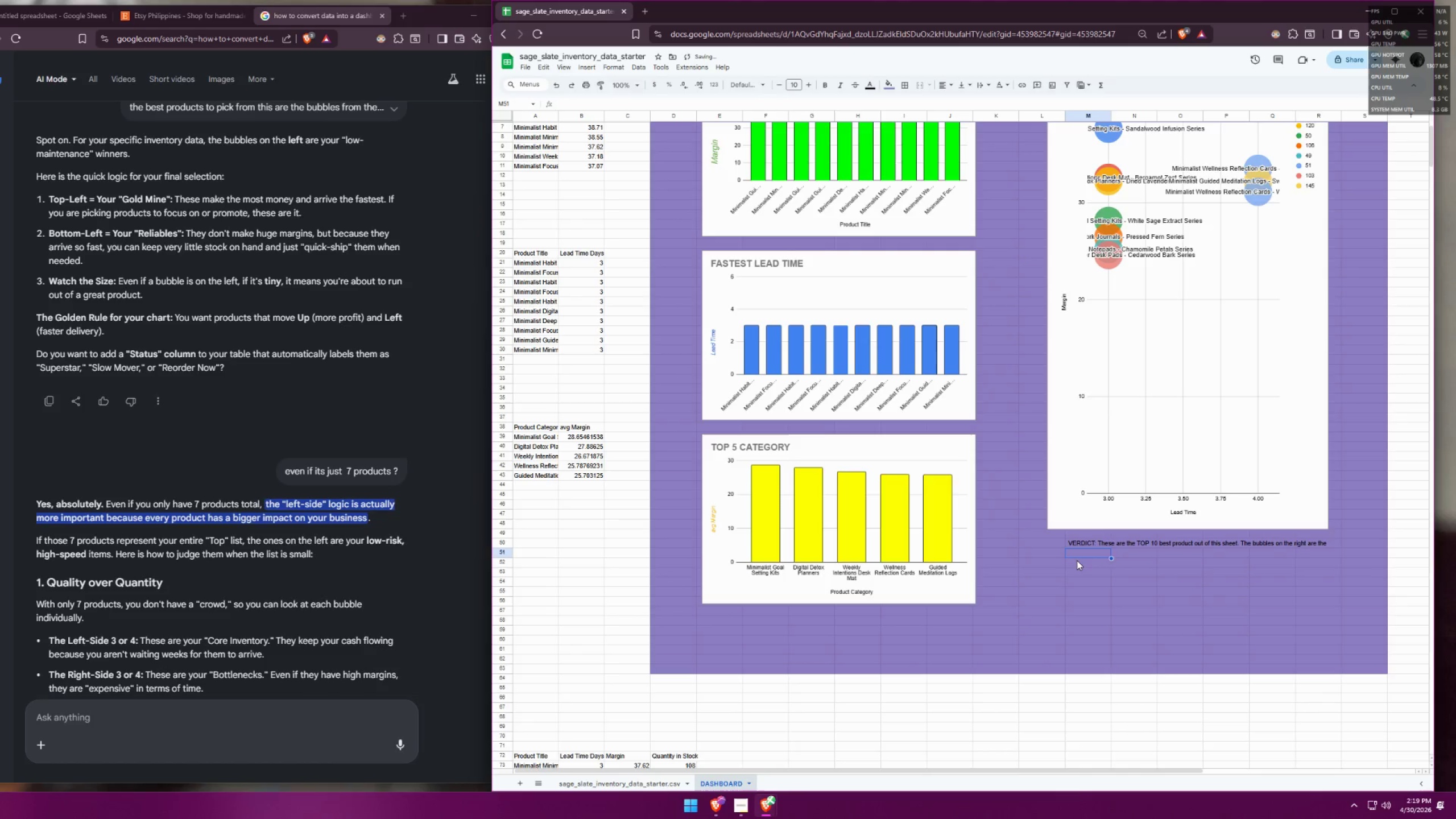 
key(L)
 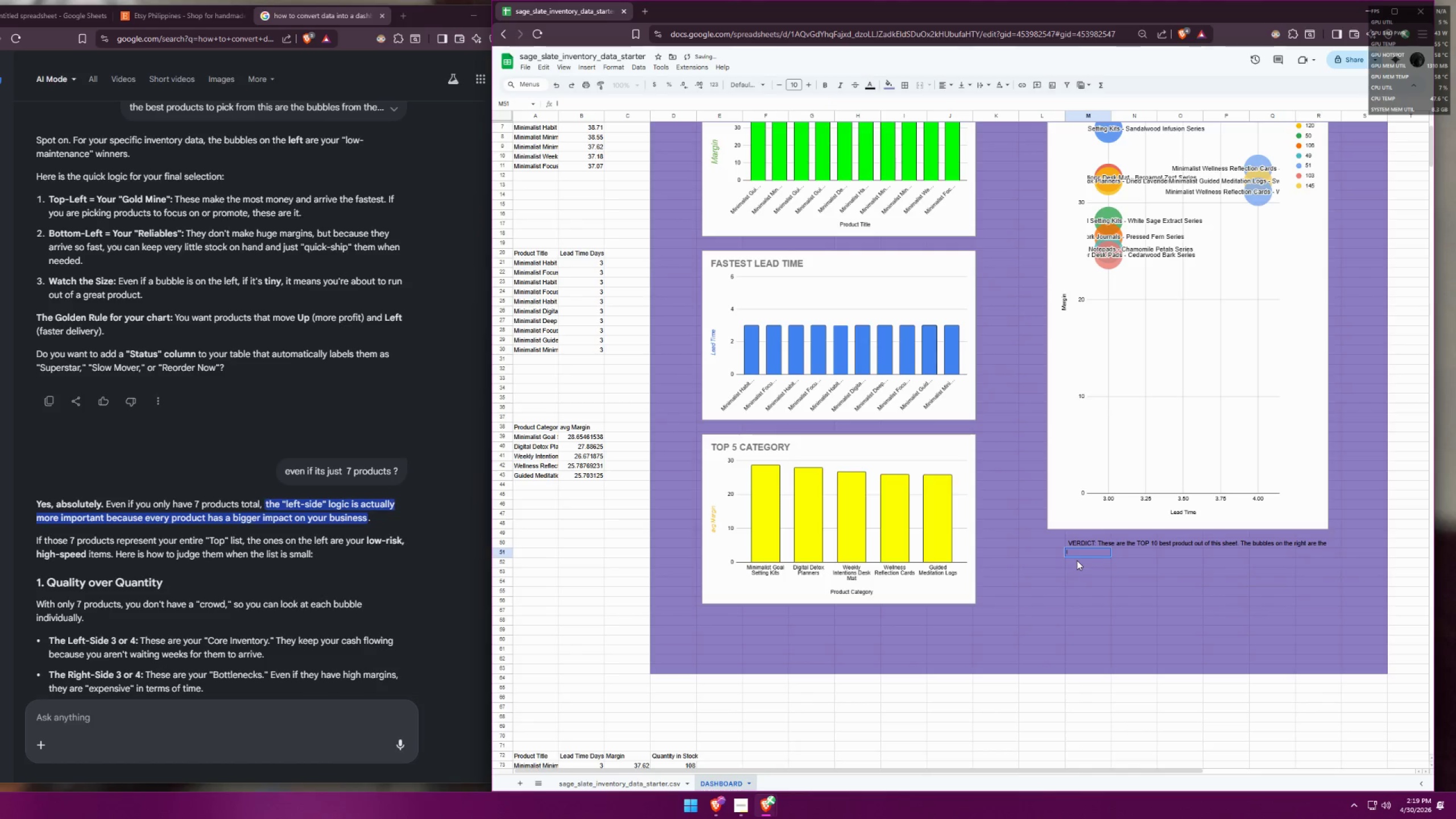 
key(Backspace)
 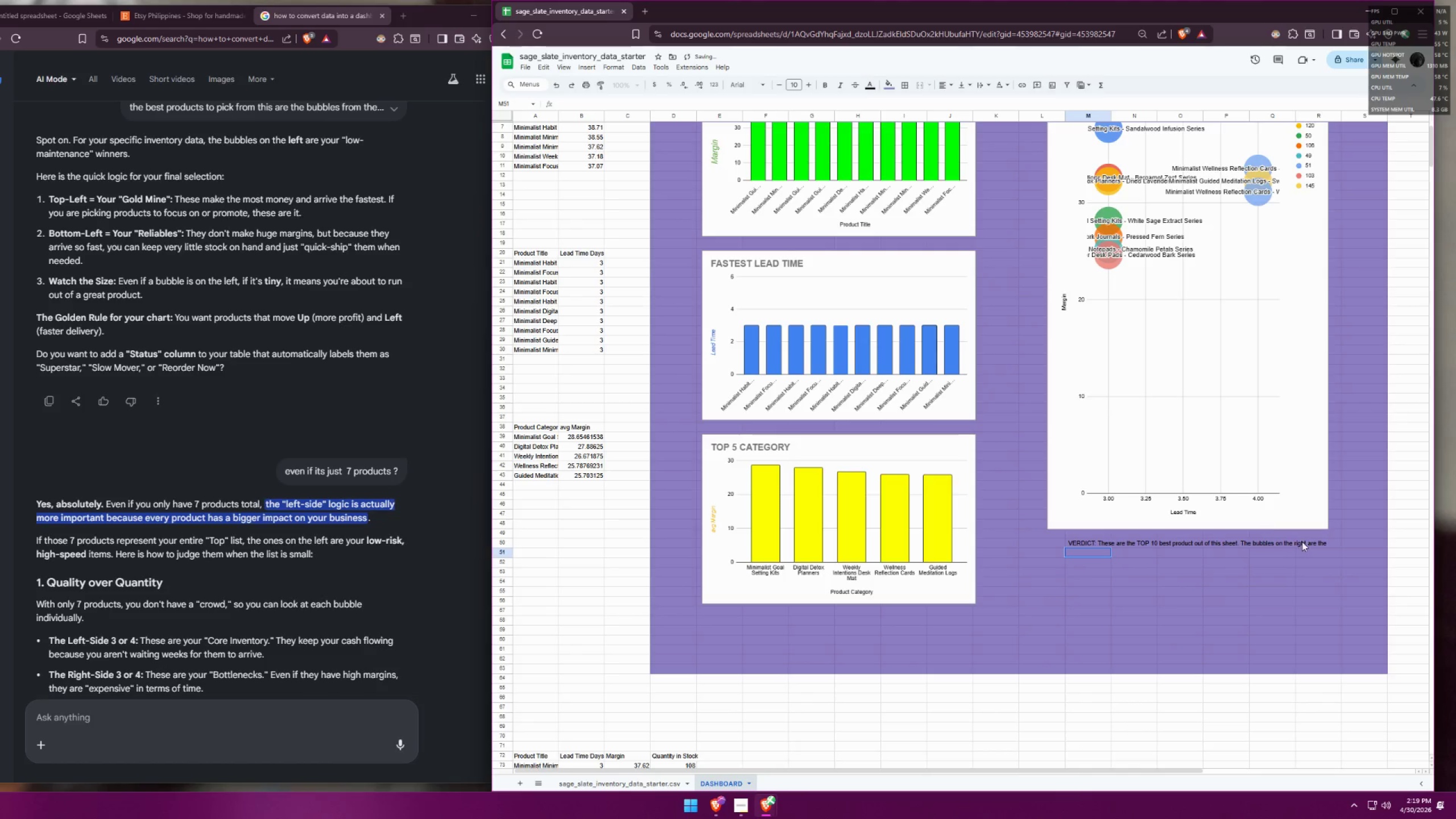 
double_click([1304, 542])
 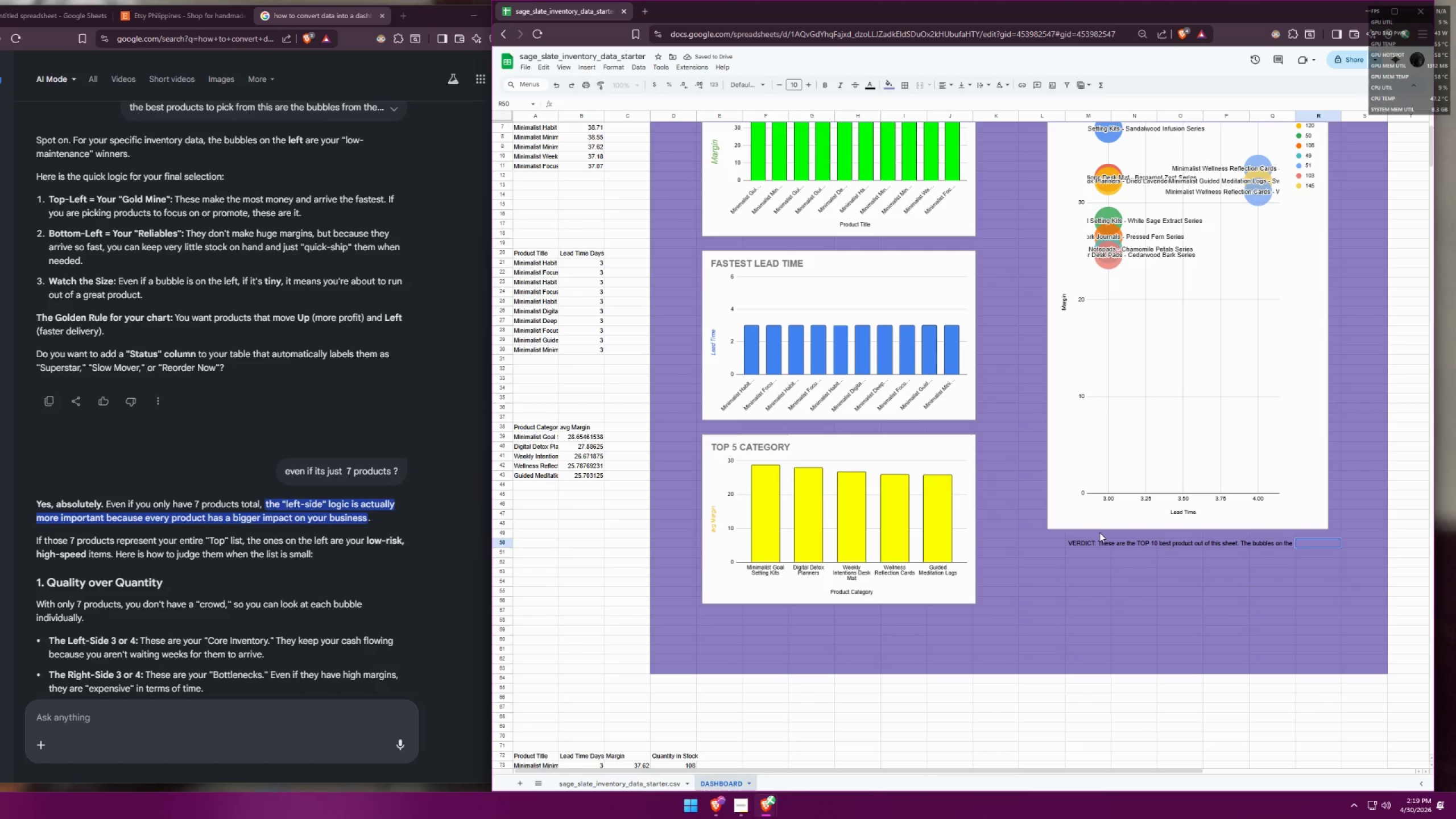 
left_click([1086, 544])
 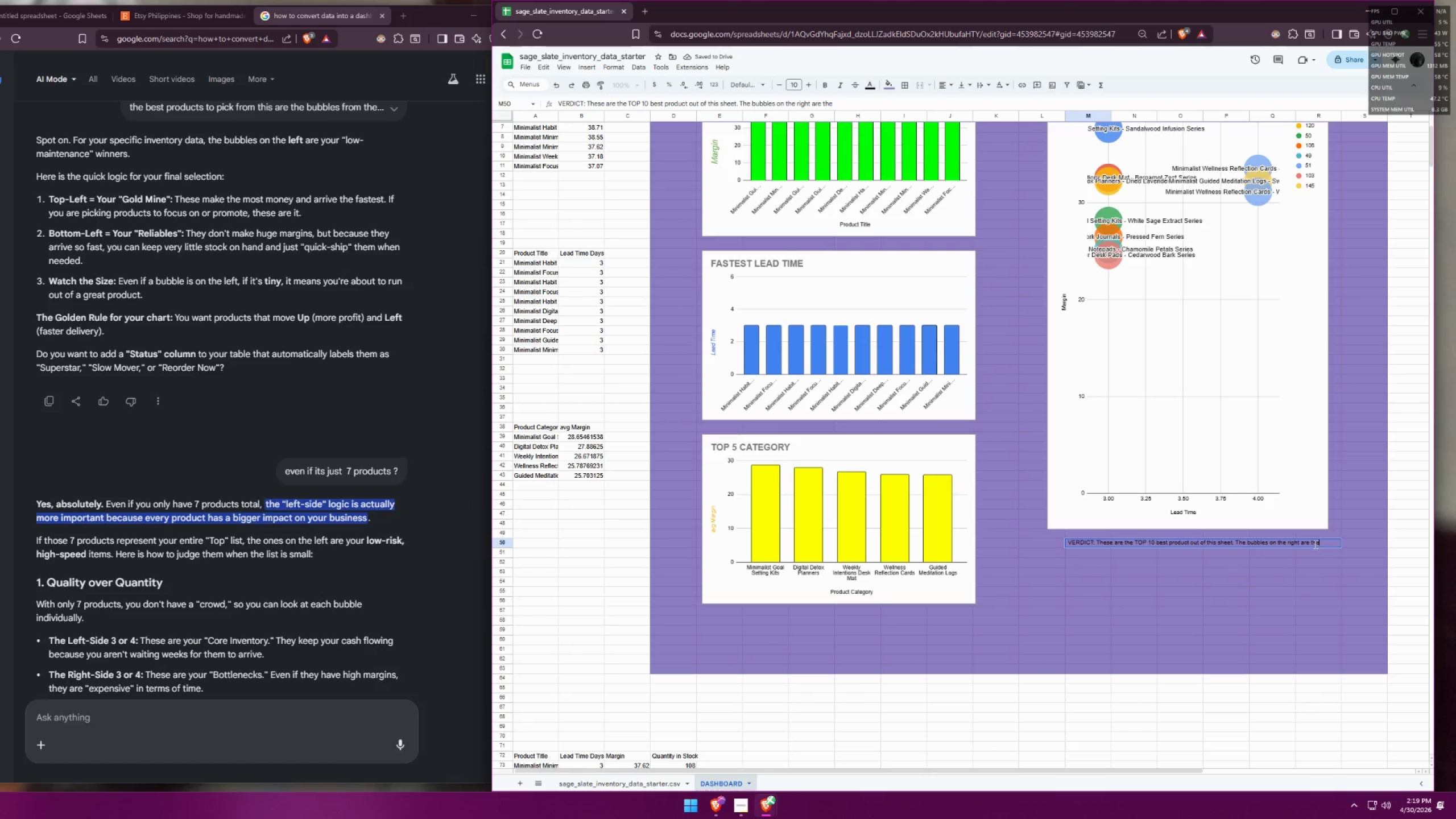 
left_click([1325, 544])
 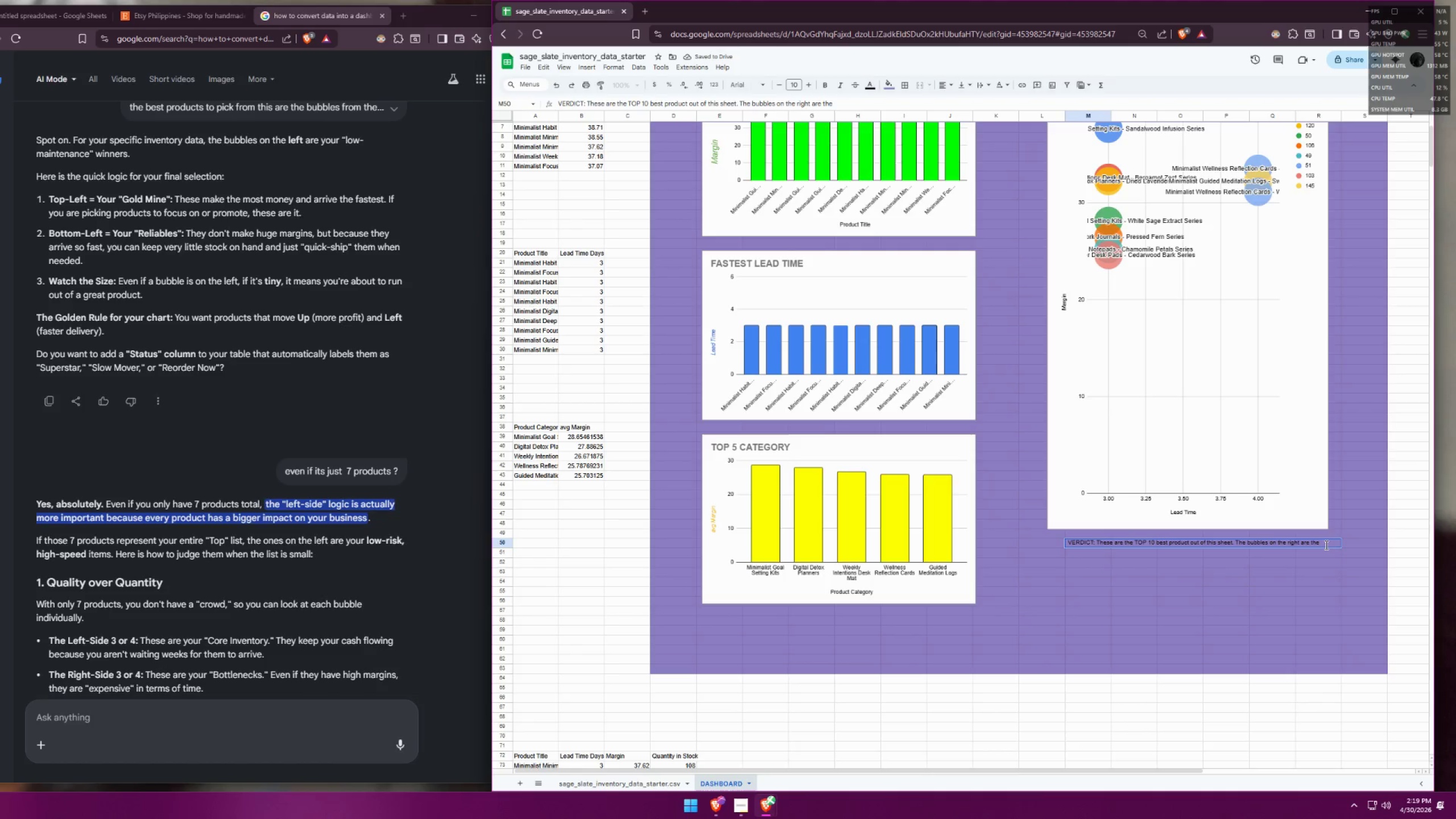 
hold_key(key=ShiftLeft, duration=0.34)
 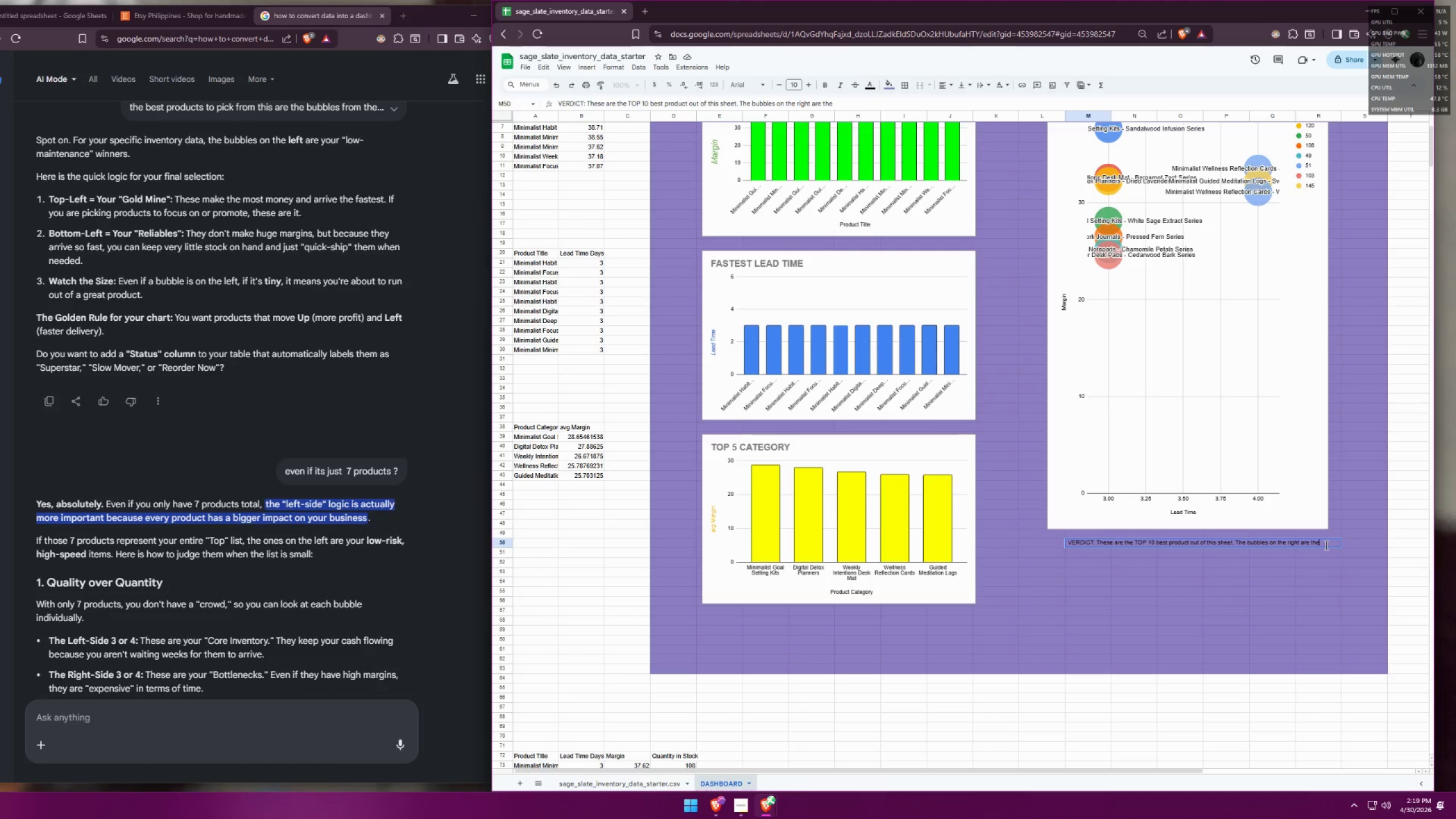 
hold_key(key=ControlLeft, duration=0.31)
 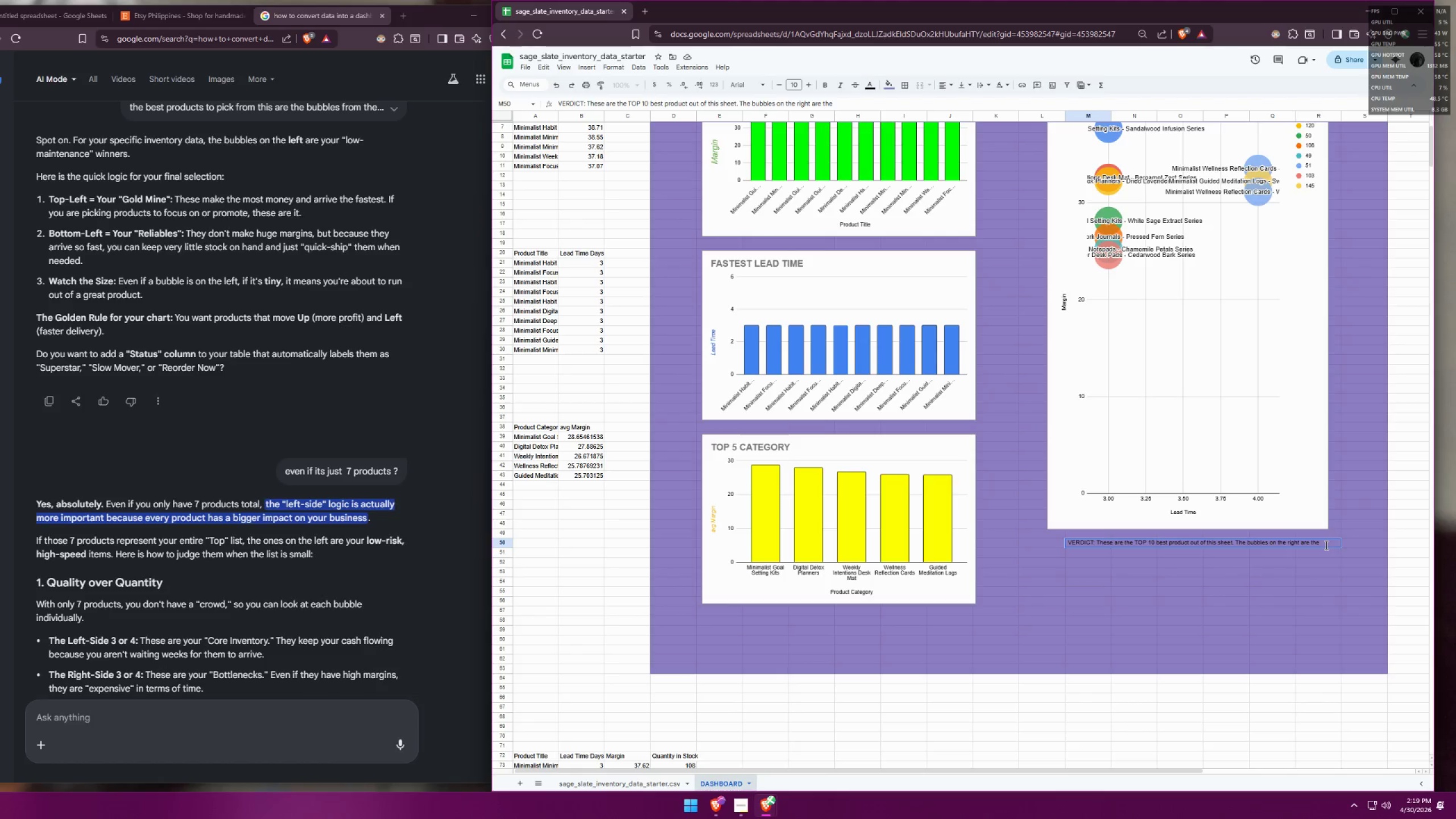 
key(Space)
 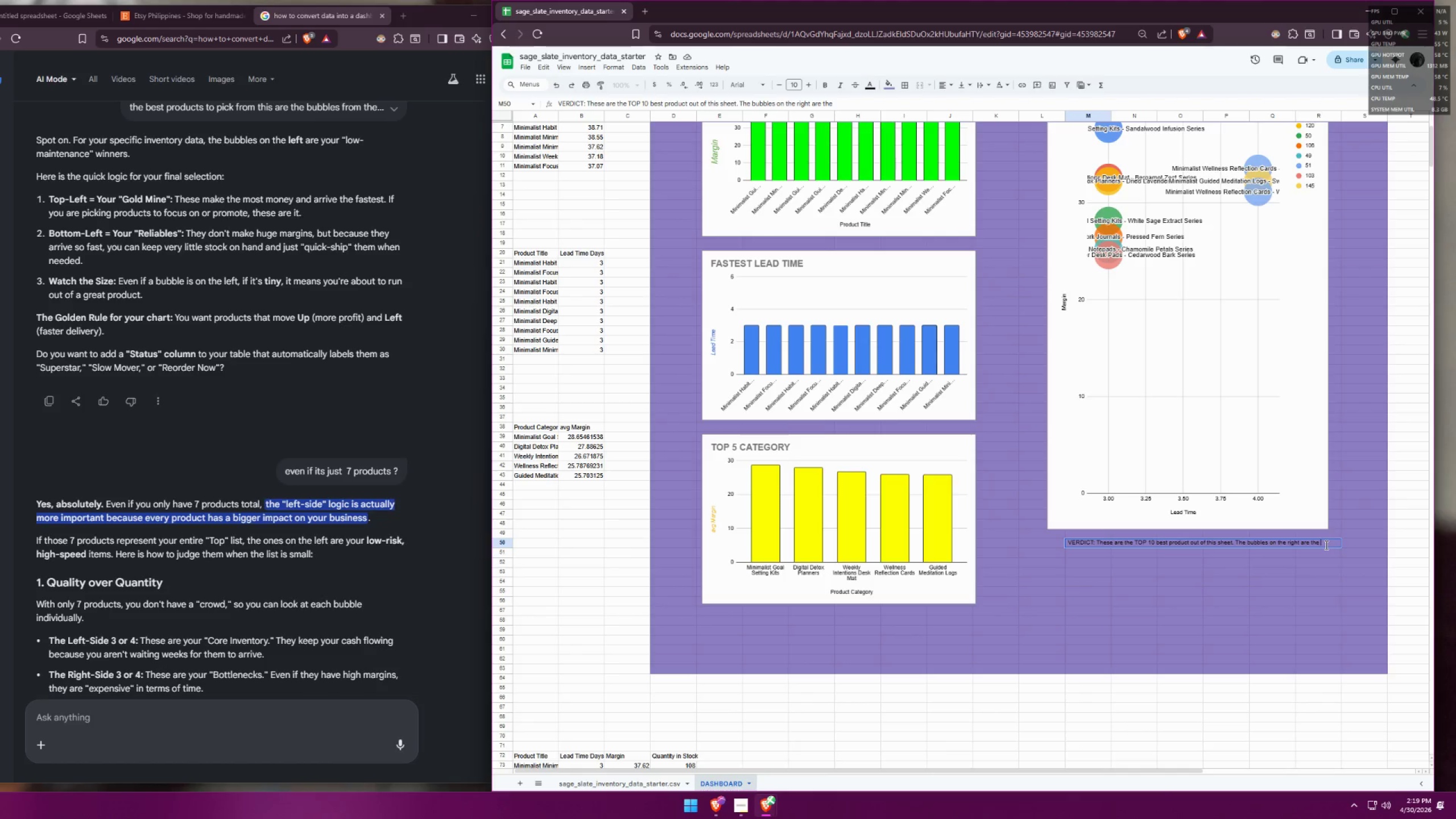 
key(Control+Enter)
 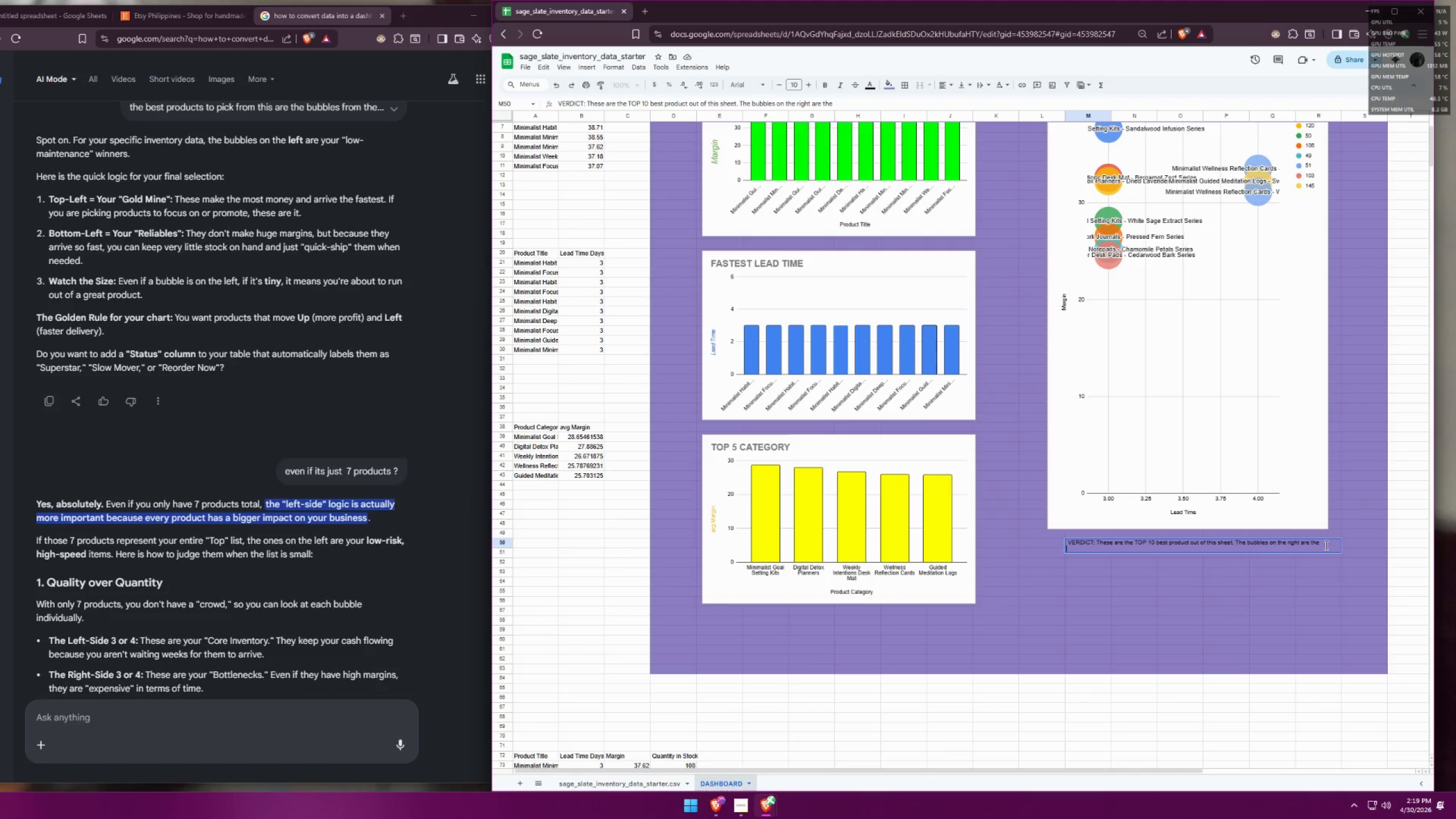 
type(least )
 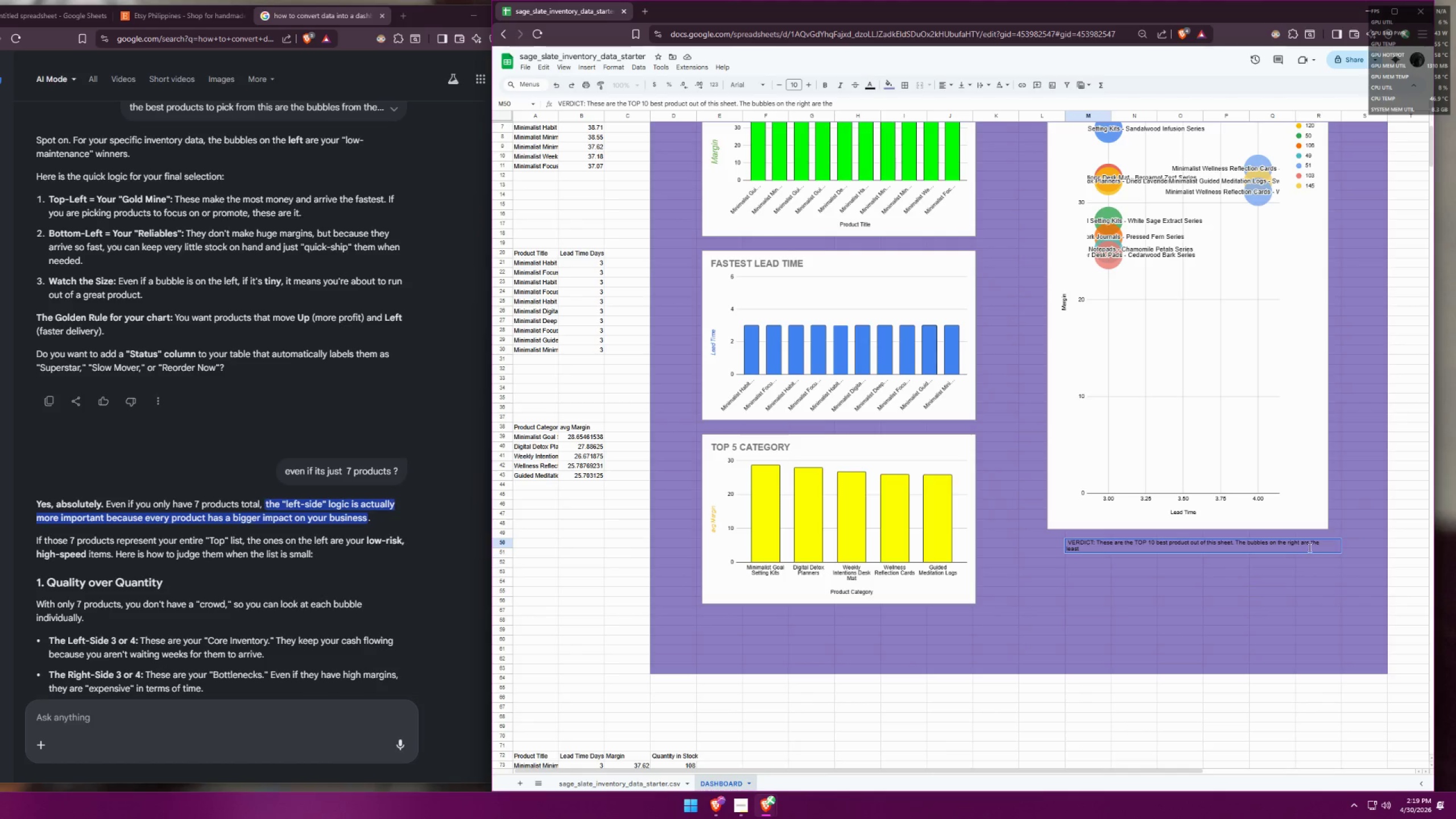 
scroll: coordinate [295, 516], scroll_direction: down, amount: 6.0
 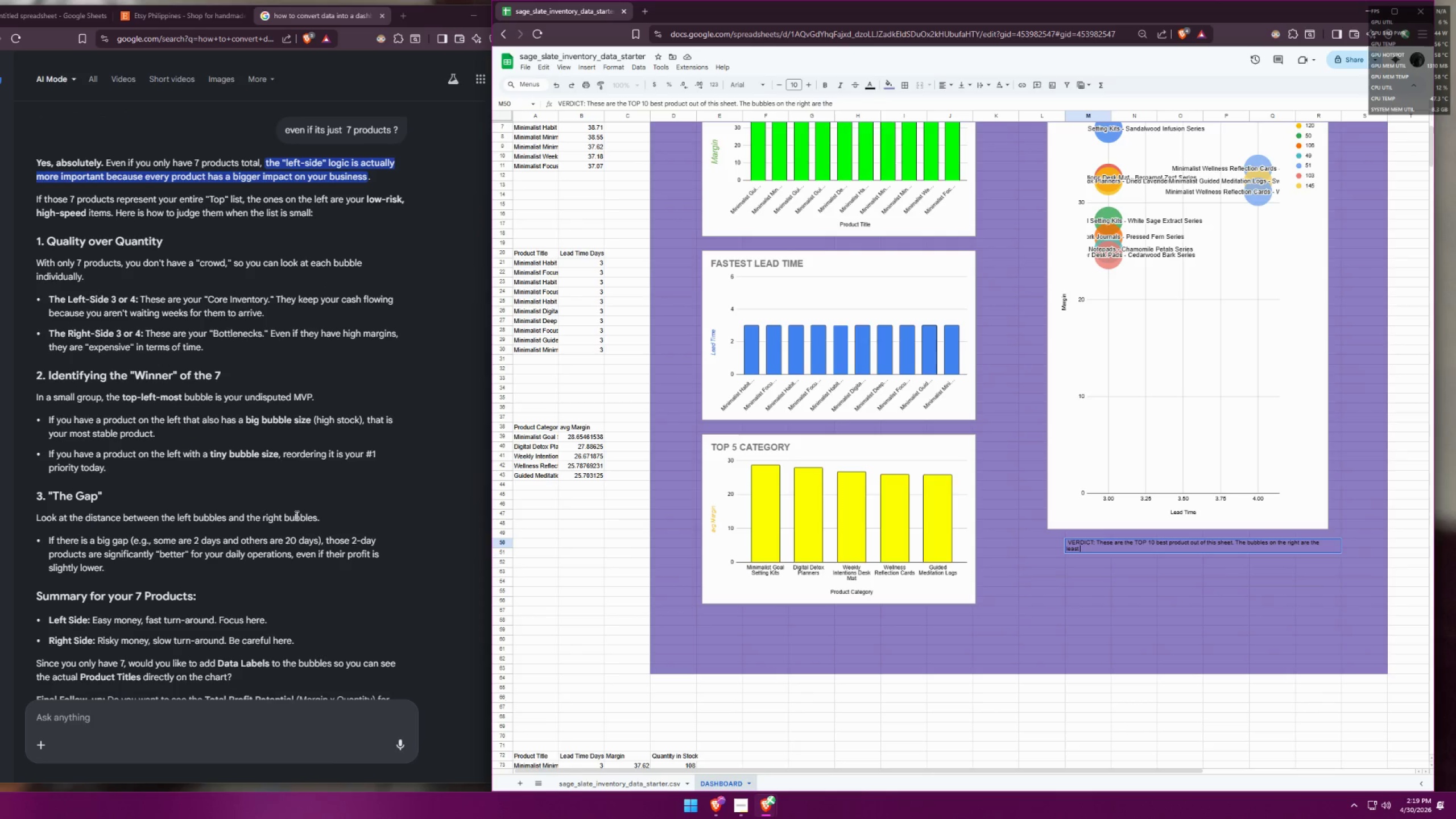 
scroll: coordinate [276, 531], scroll_direction: up, amount: 12.0
 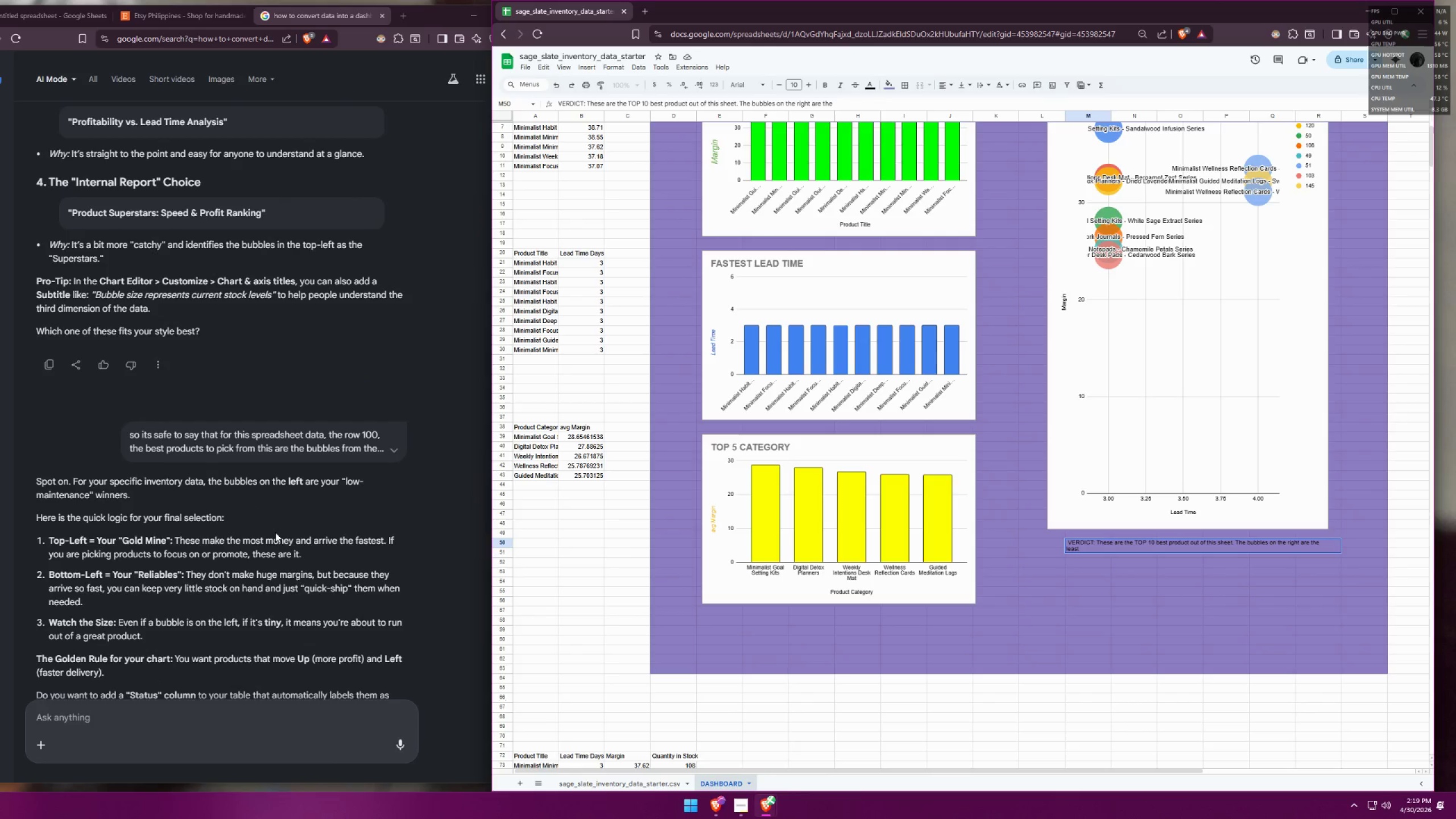 
scroll: coordinate [283, 533], scroll_direction: down, amount: 1.0
 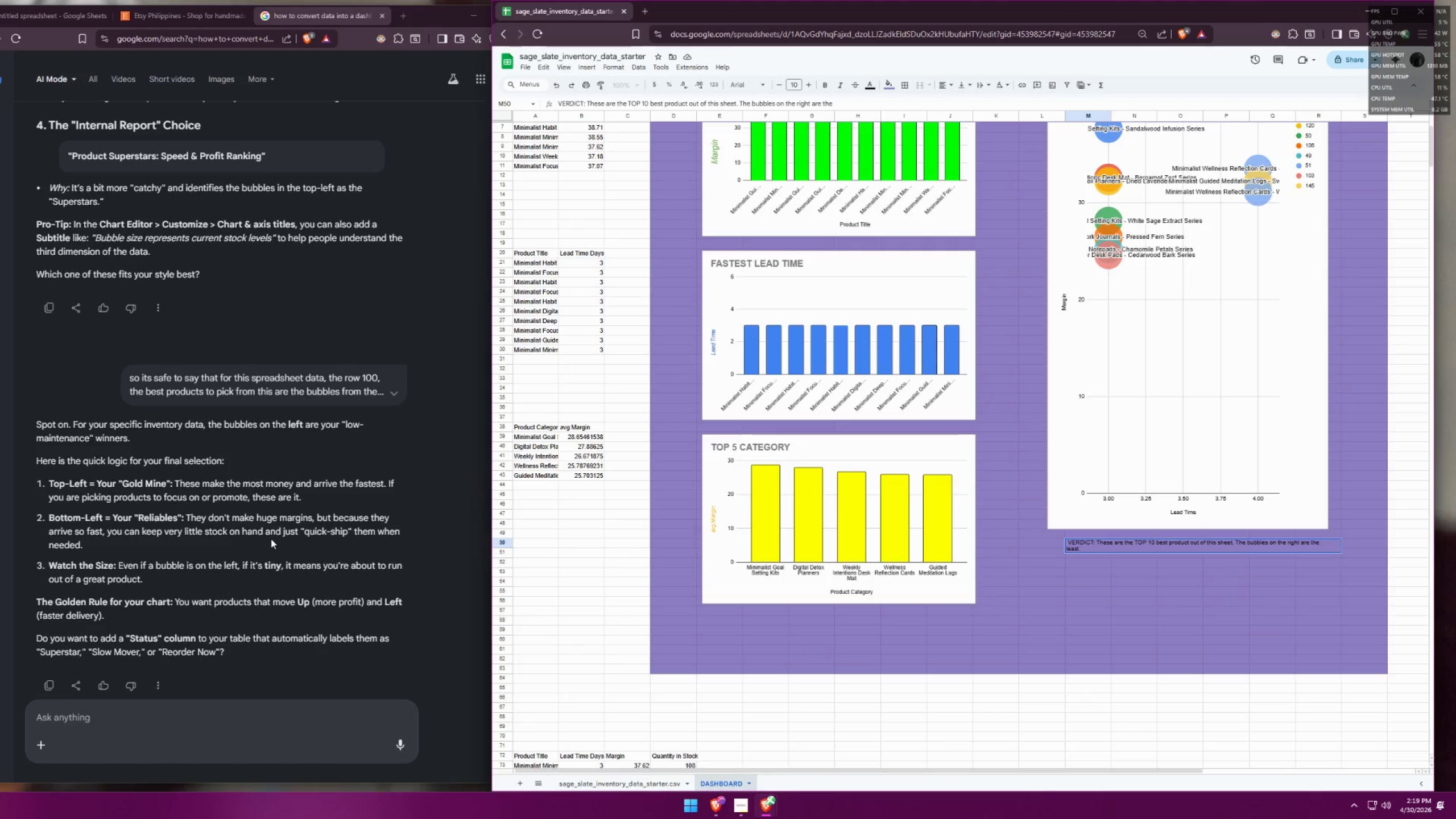 
wait(10.84)
 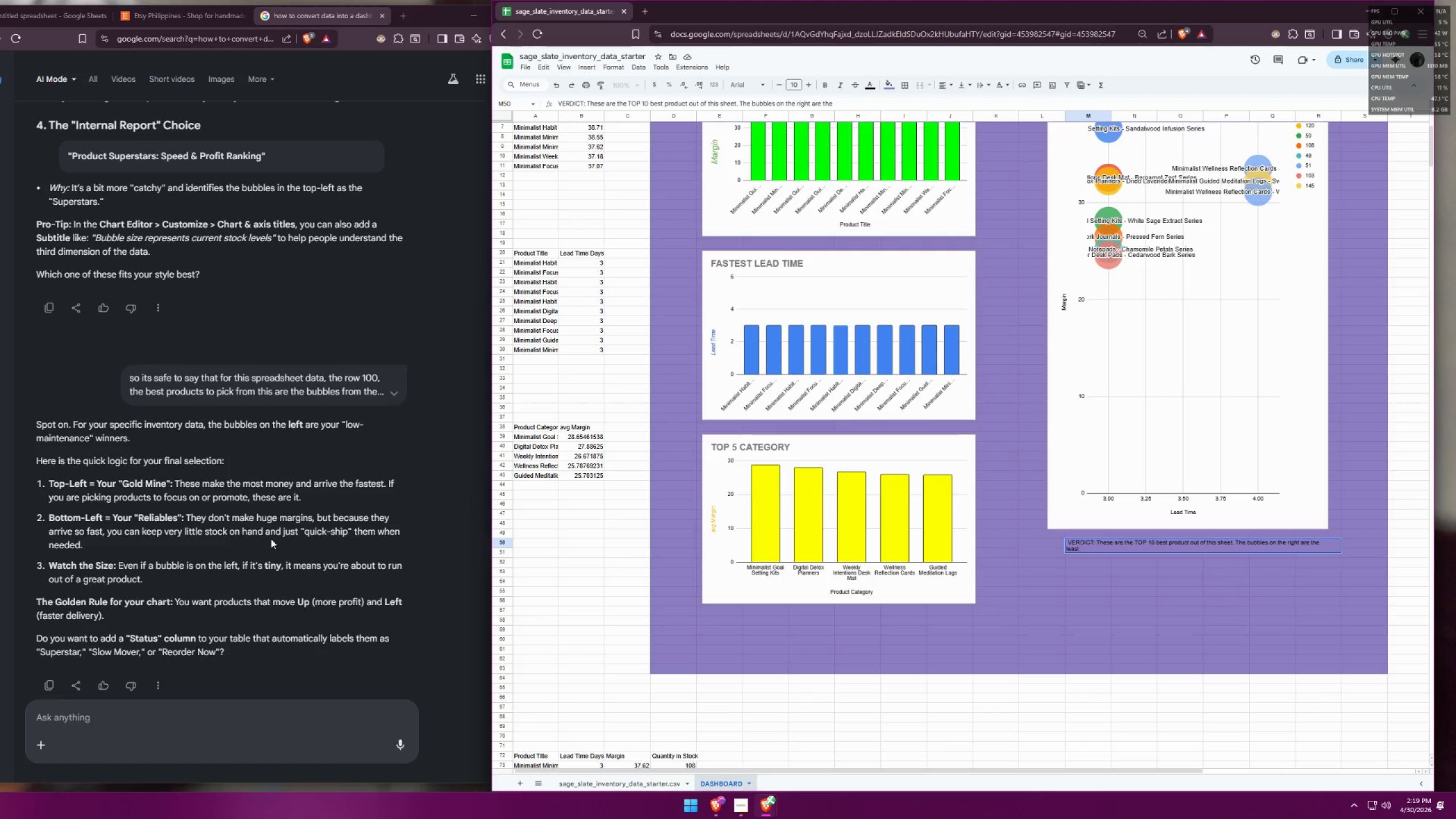 
scroll: coordinate [253, 481], scroll_direction: up, amount: 10.0
 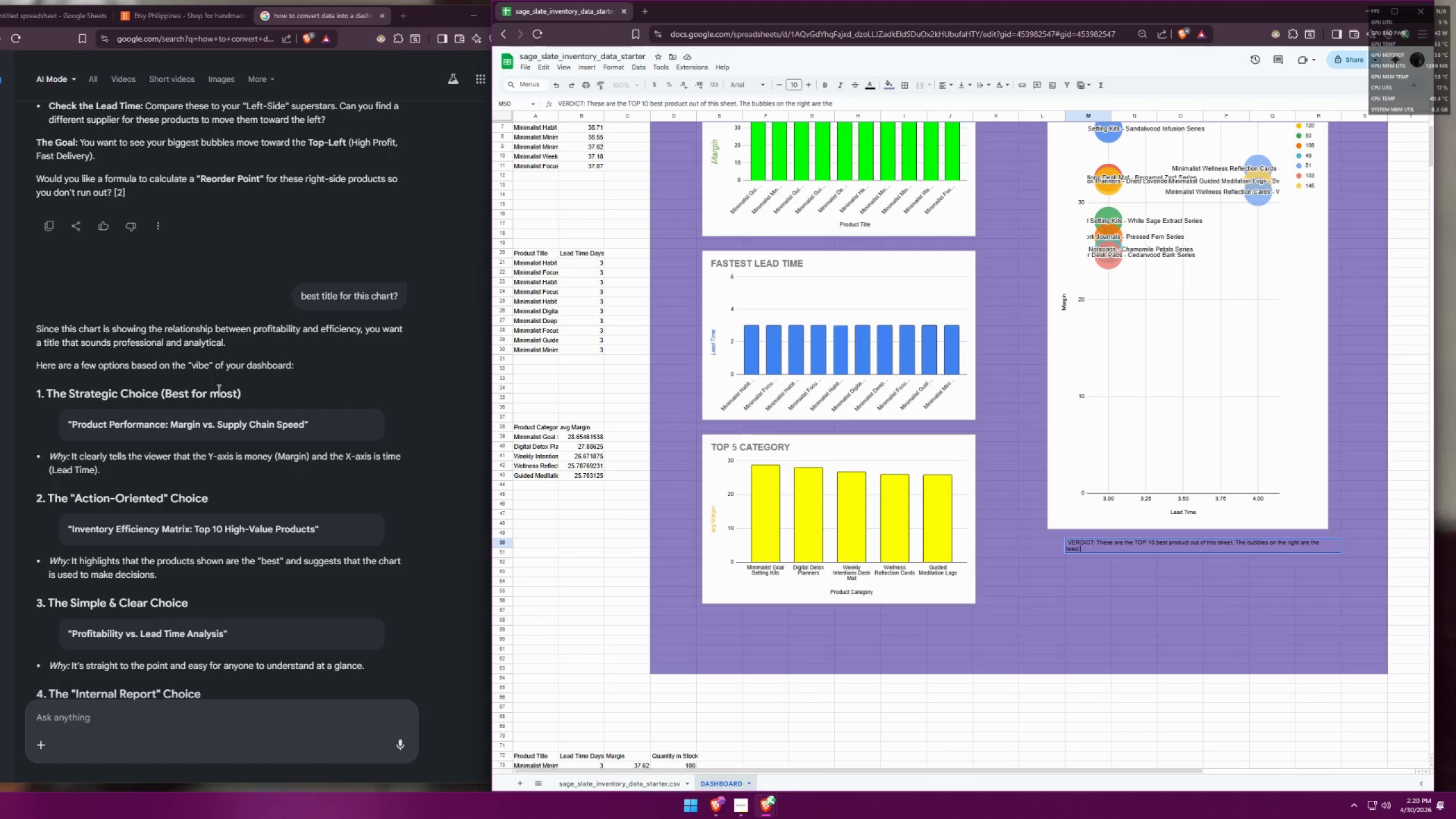 
wait(29.89)
 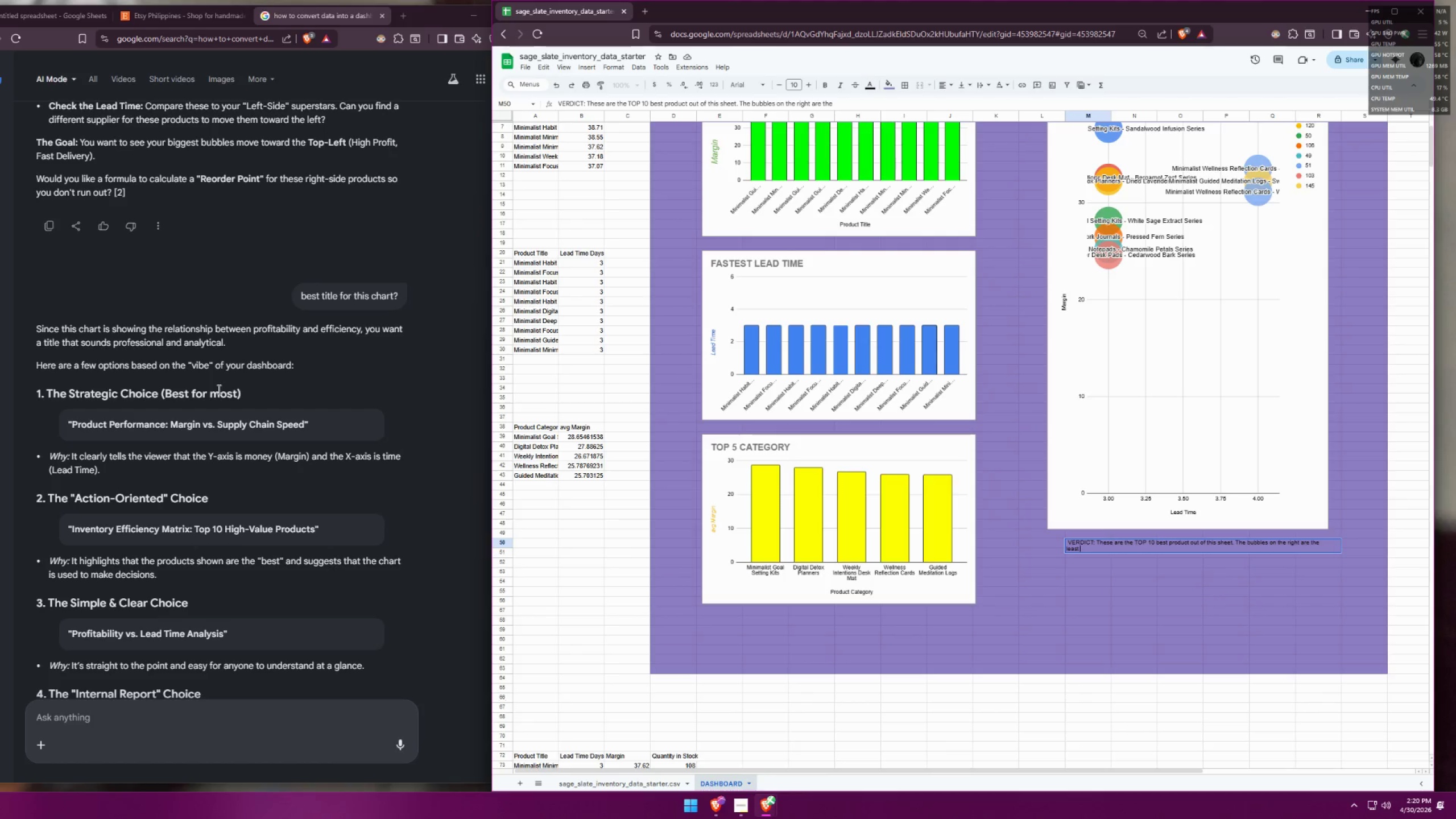 
scroll: coordinate [335, 420], scroll_direction: down, amount: 8.0
 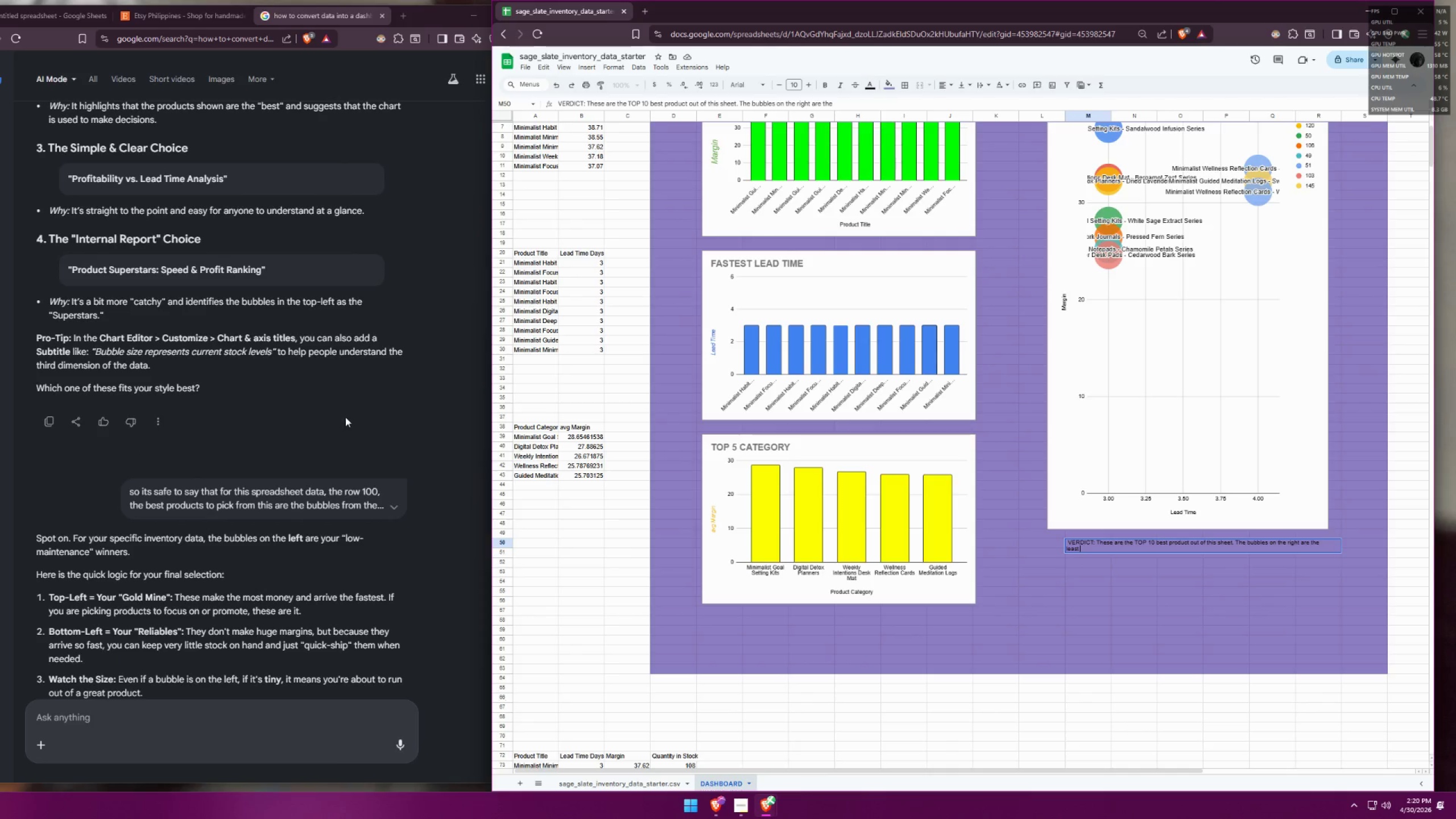 
scroll: coordinate [1127, 276], scroll_direction: up, amount: 2.0
 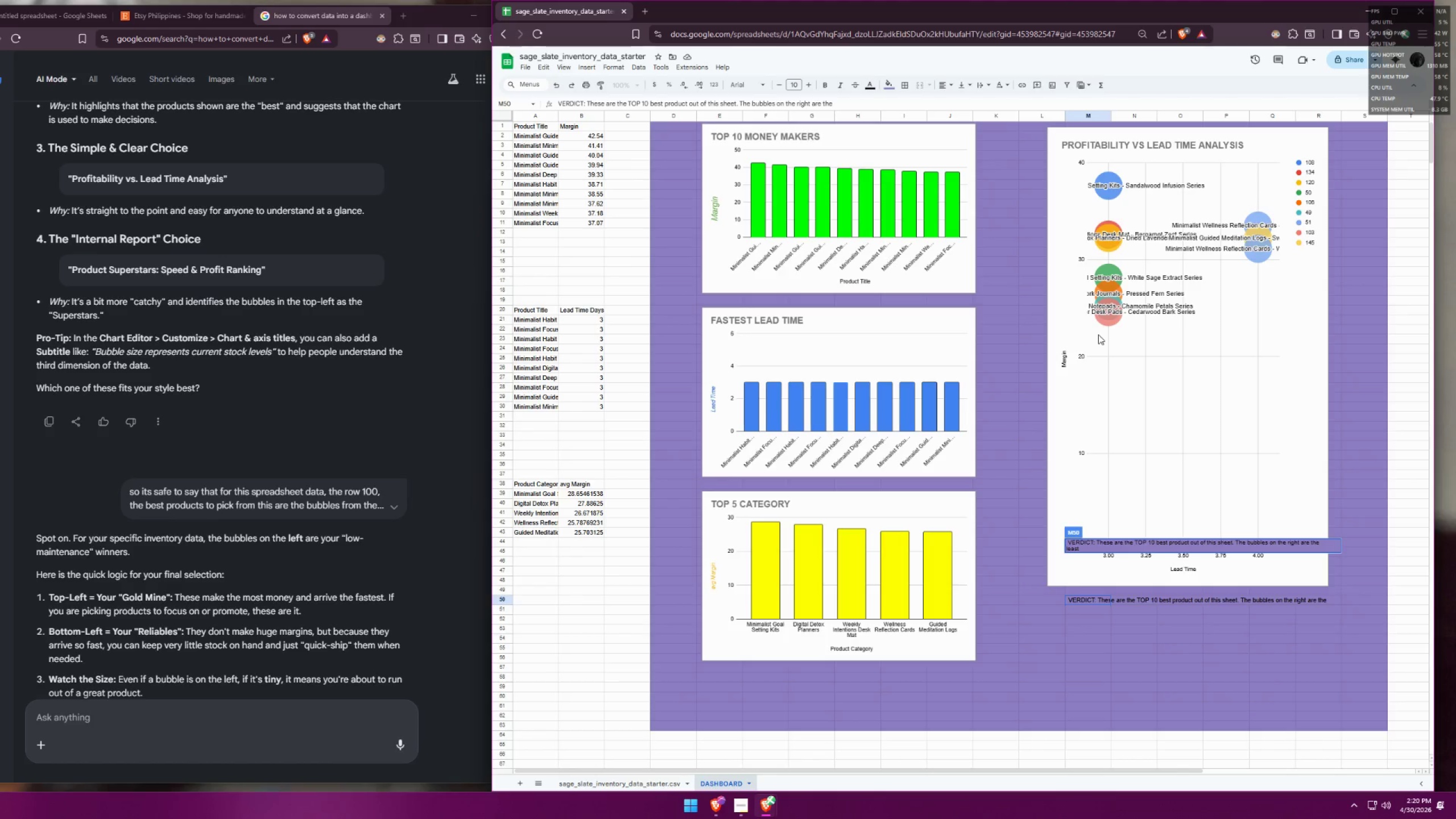 
wait(6.78)
 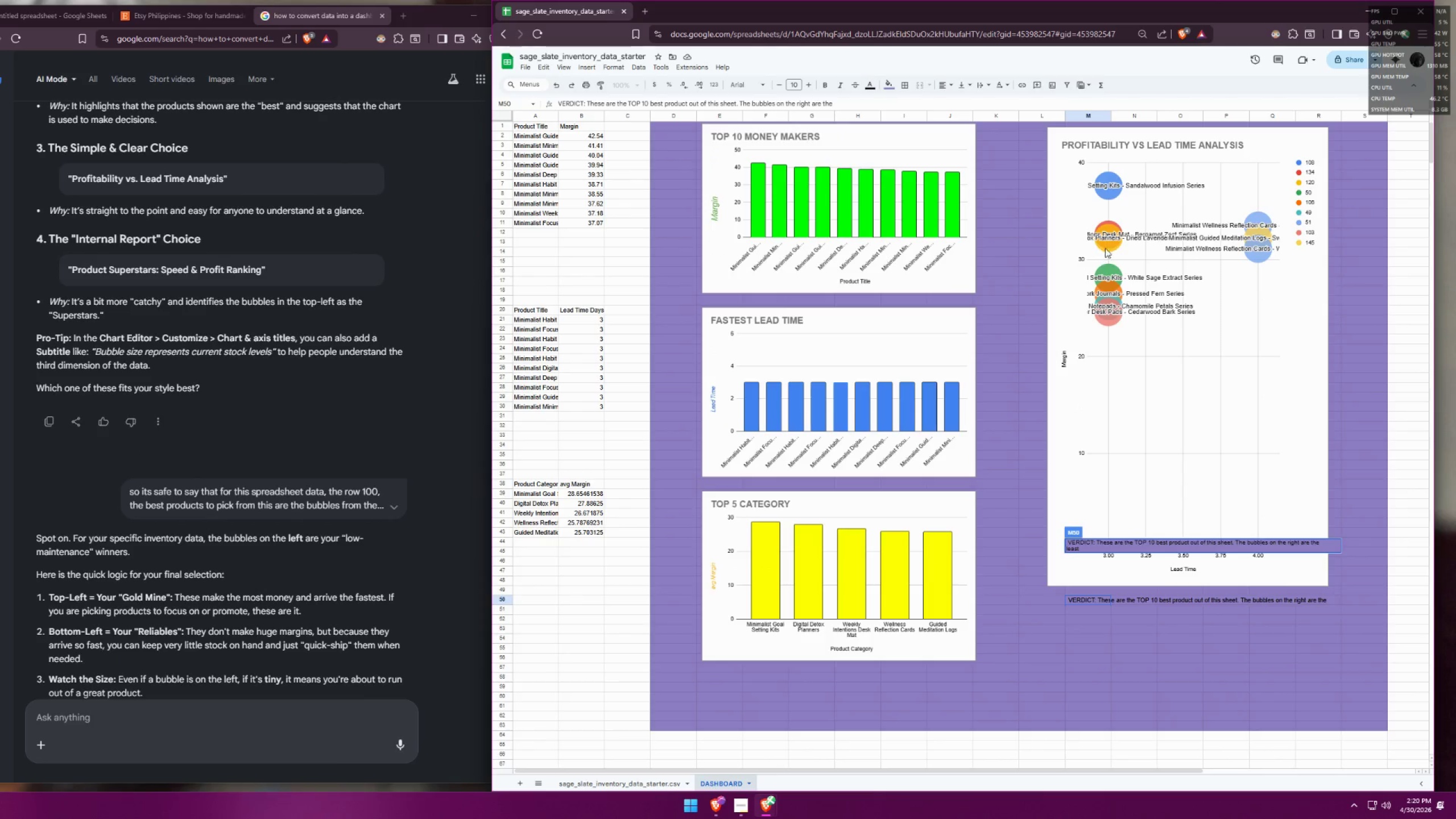 
scroll: coordinate [303, 336], scroll_direction: down, amount: 2.0
 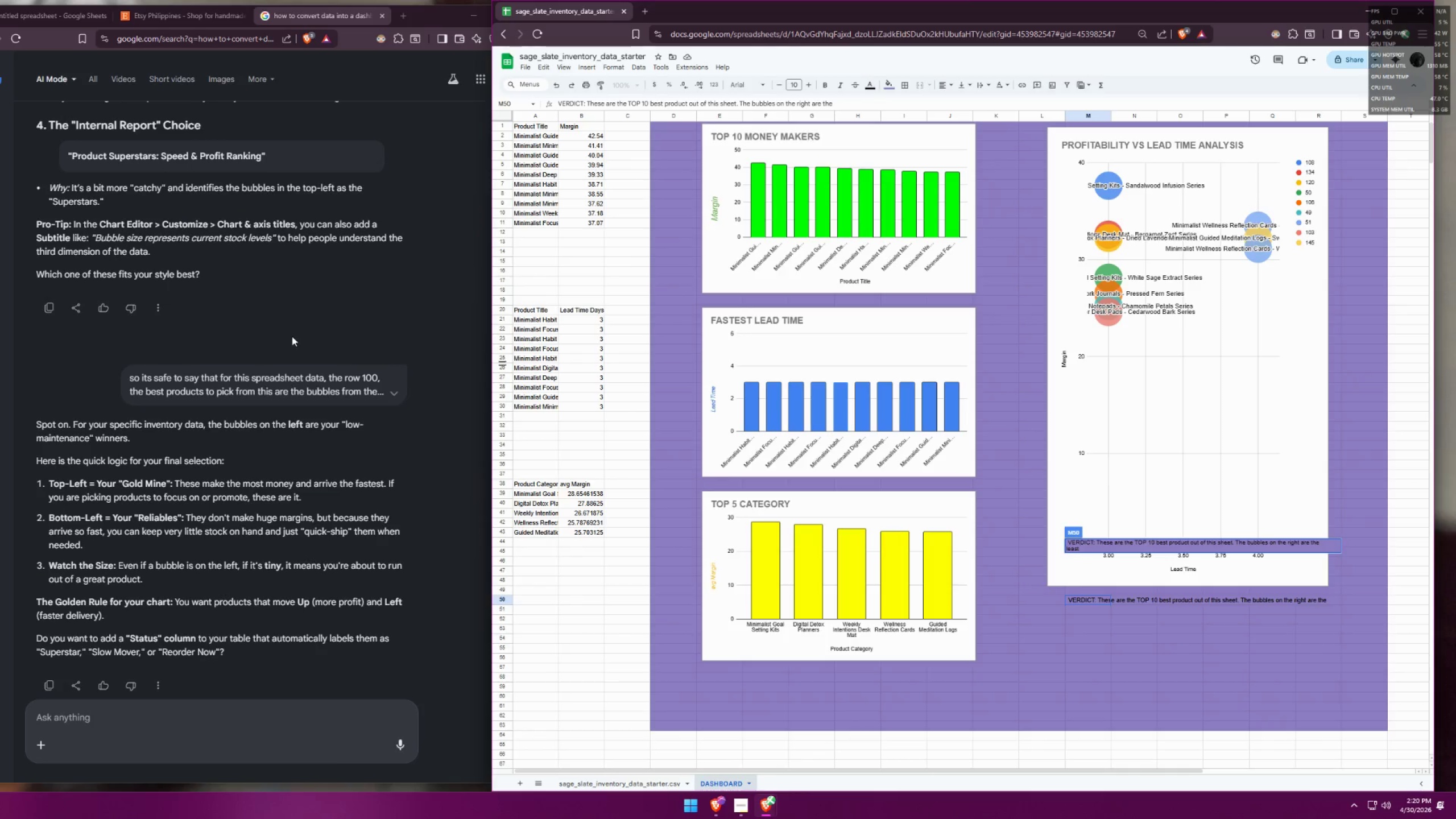 
scroll: coordinate [278, 337], scroll_direction: up, amount: 7.0
 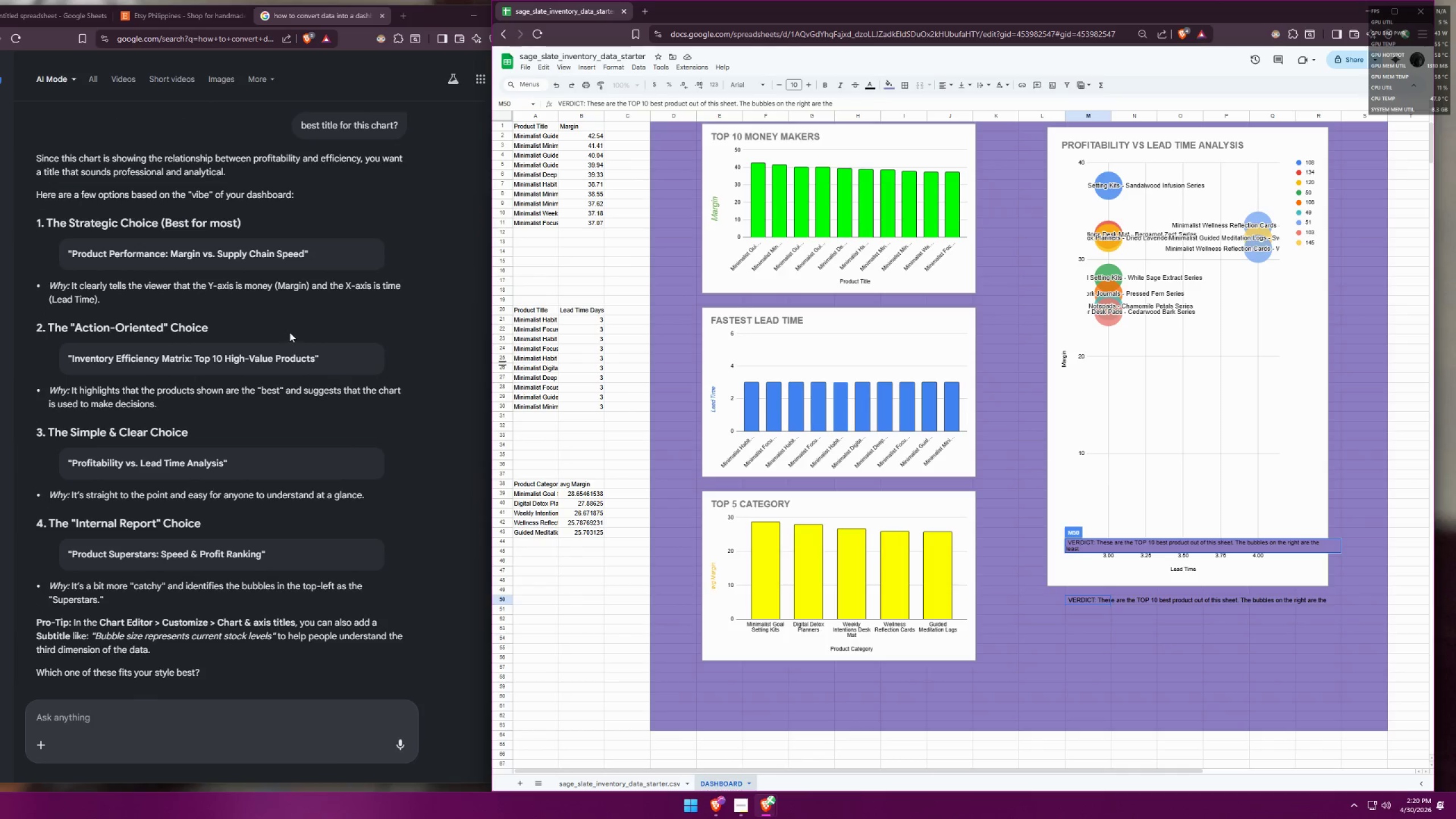 
scroll: coordinate [364, 418], scroll_direction: down, amount: 20.0
 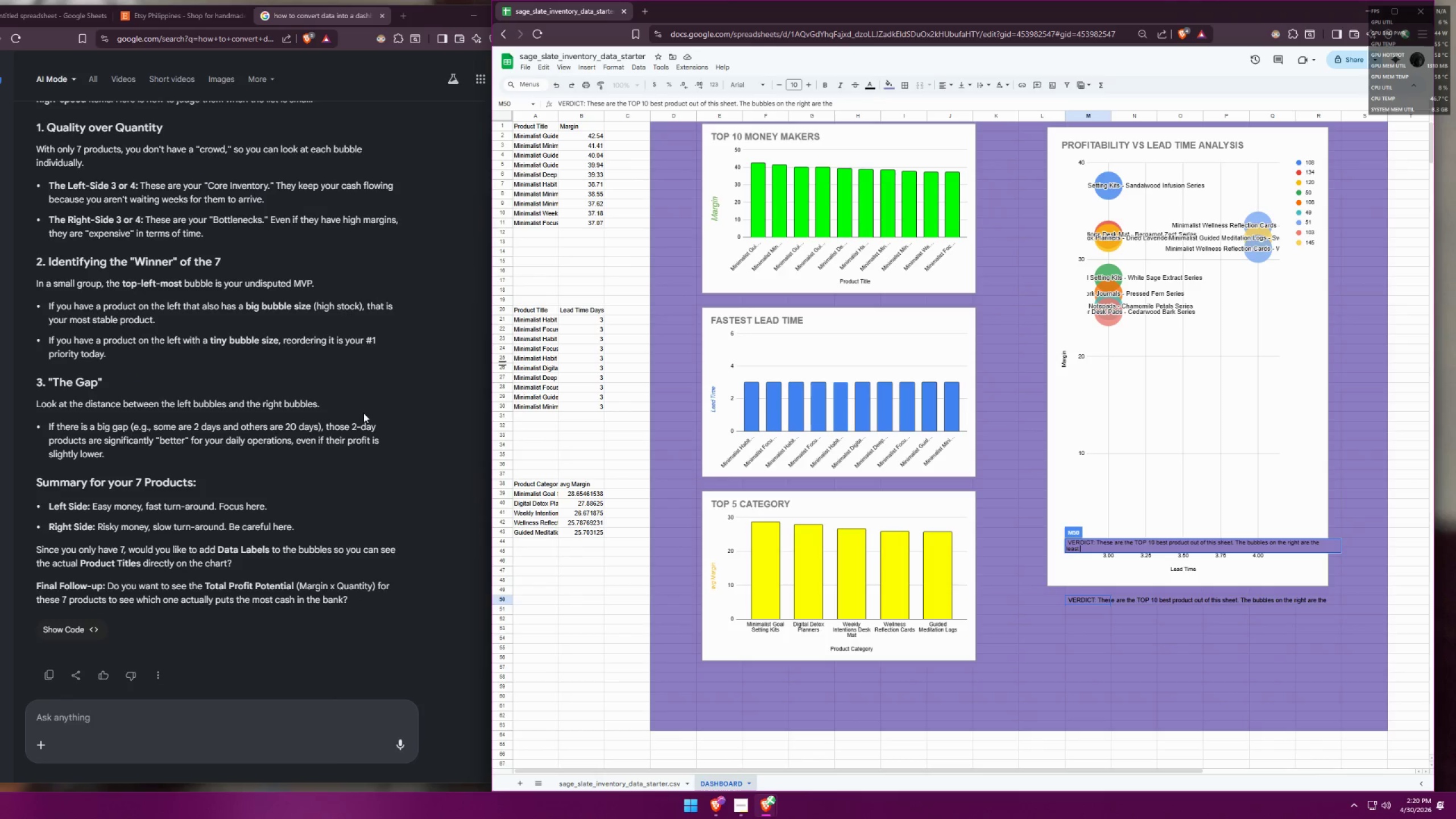 
scroll: coordinate [354, 407], scroll_direction: up, amount: 7.0
 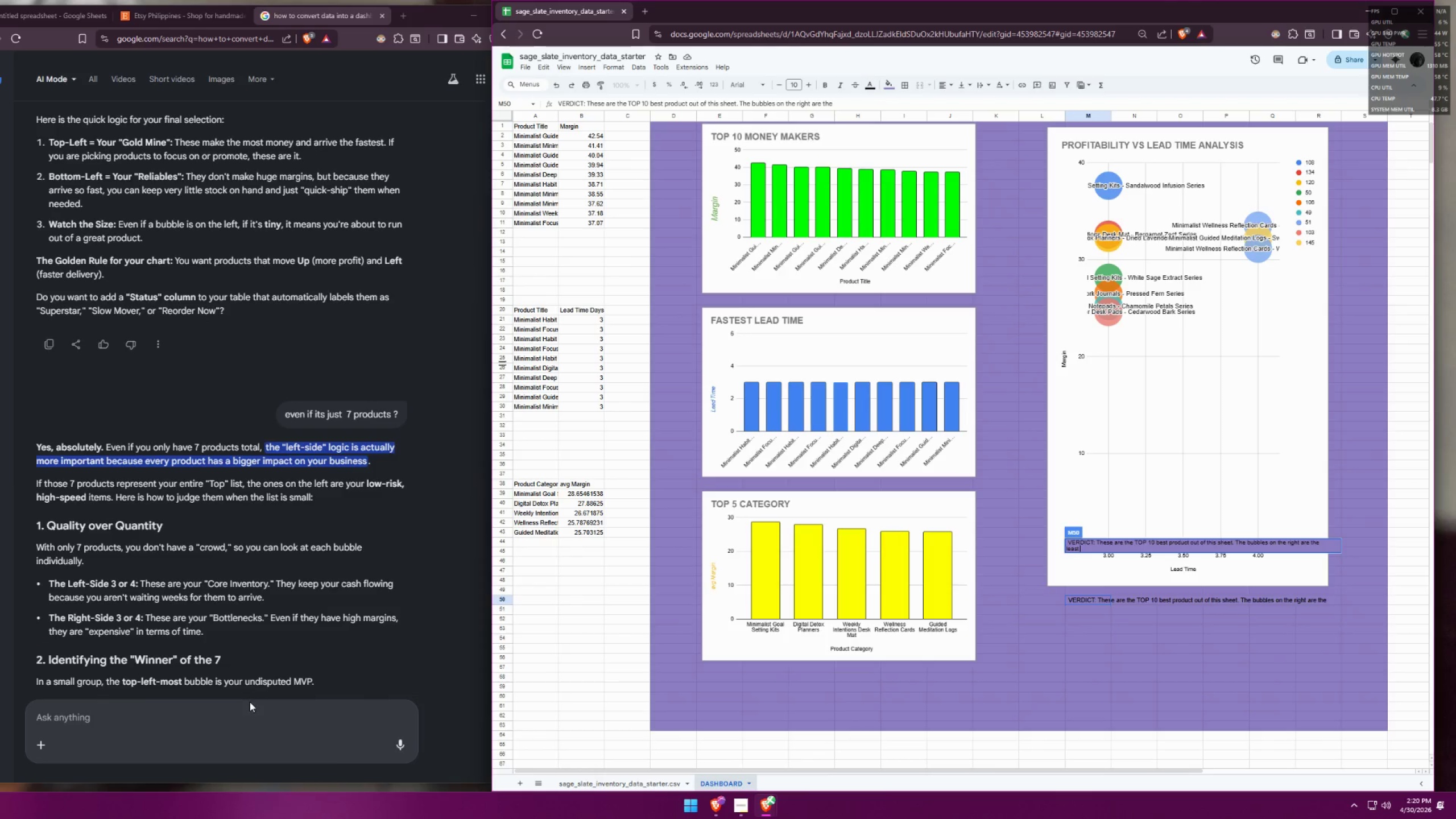 
left_click([251, 713])
 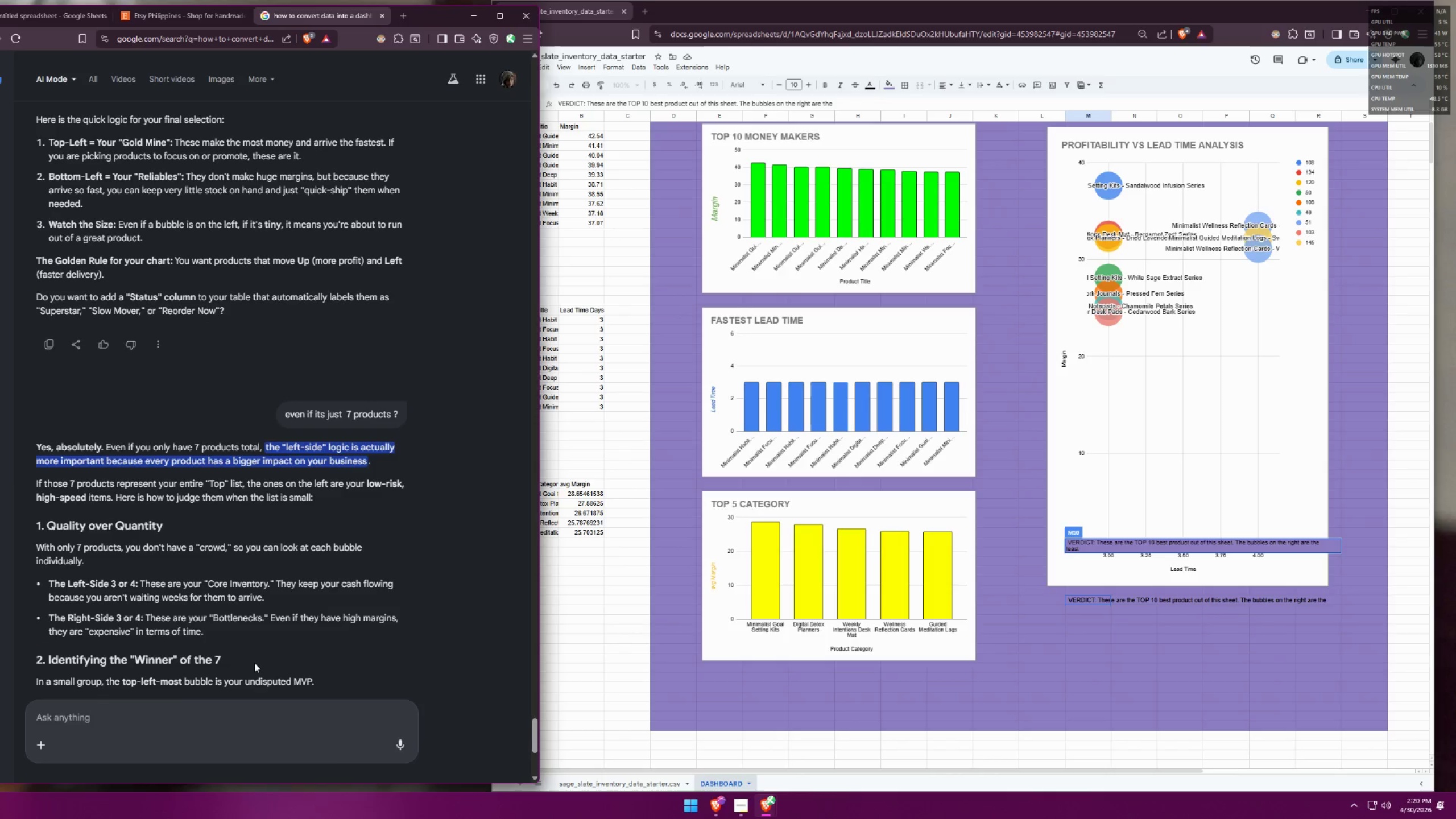 
type(how )
key(Backspace)
key(Backspace)
key(Backspace)
key(Backspace)
type(the right bubbk)
key(Backspace)
type(les r ?>)
key(Backspace)
 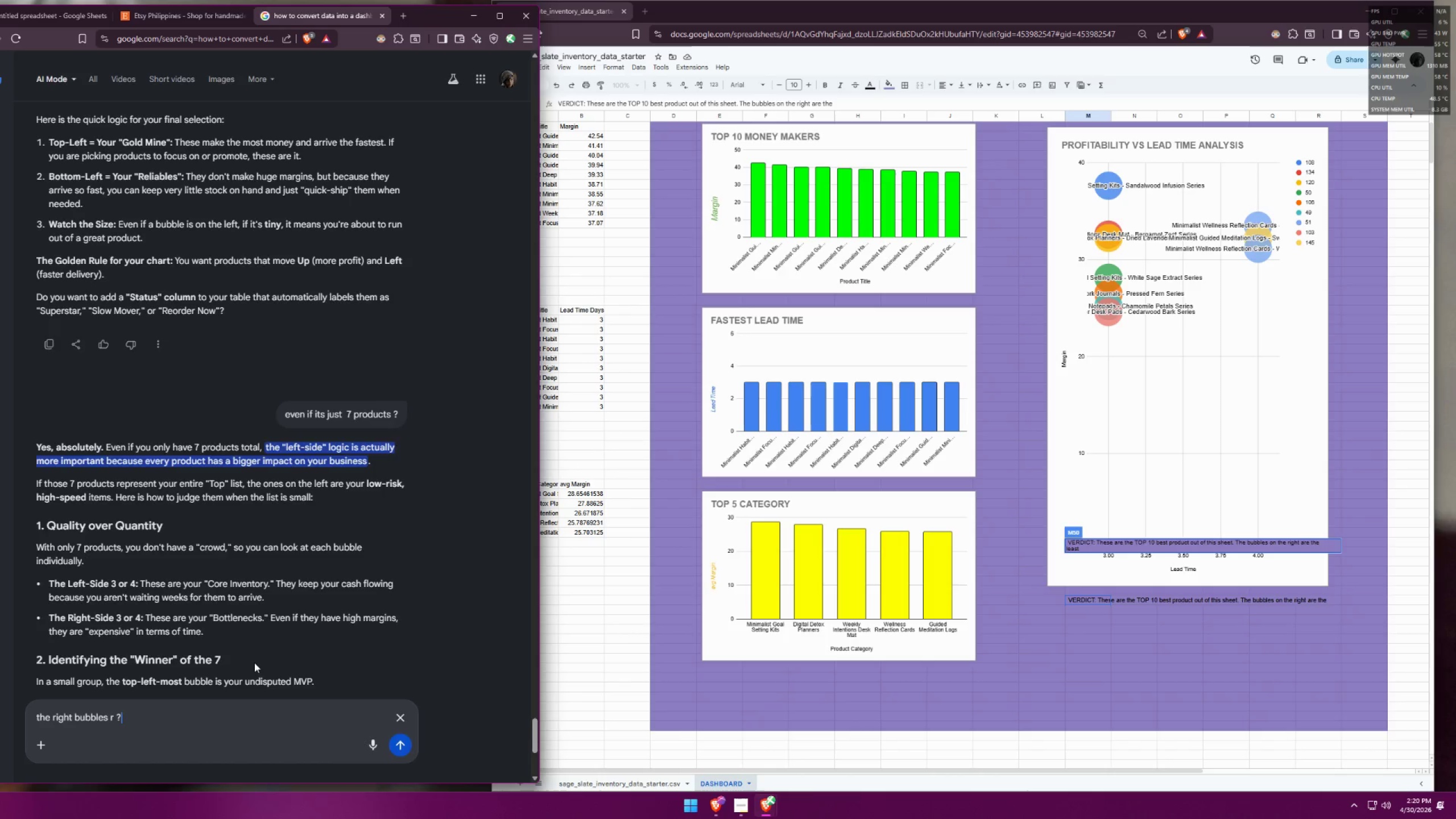 
key(Enter)
 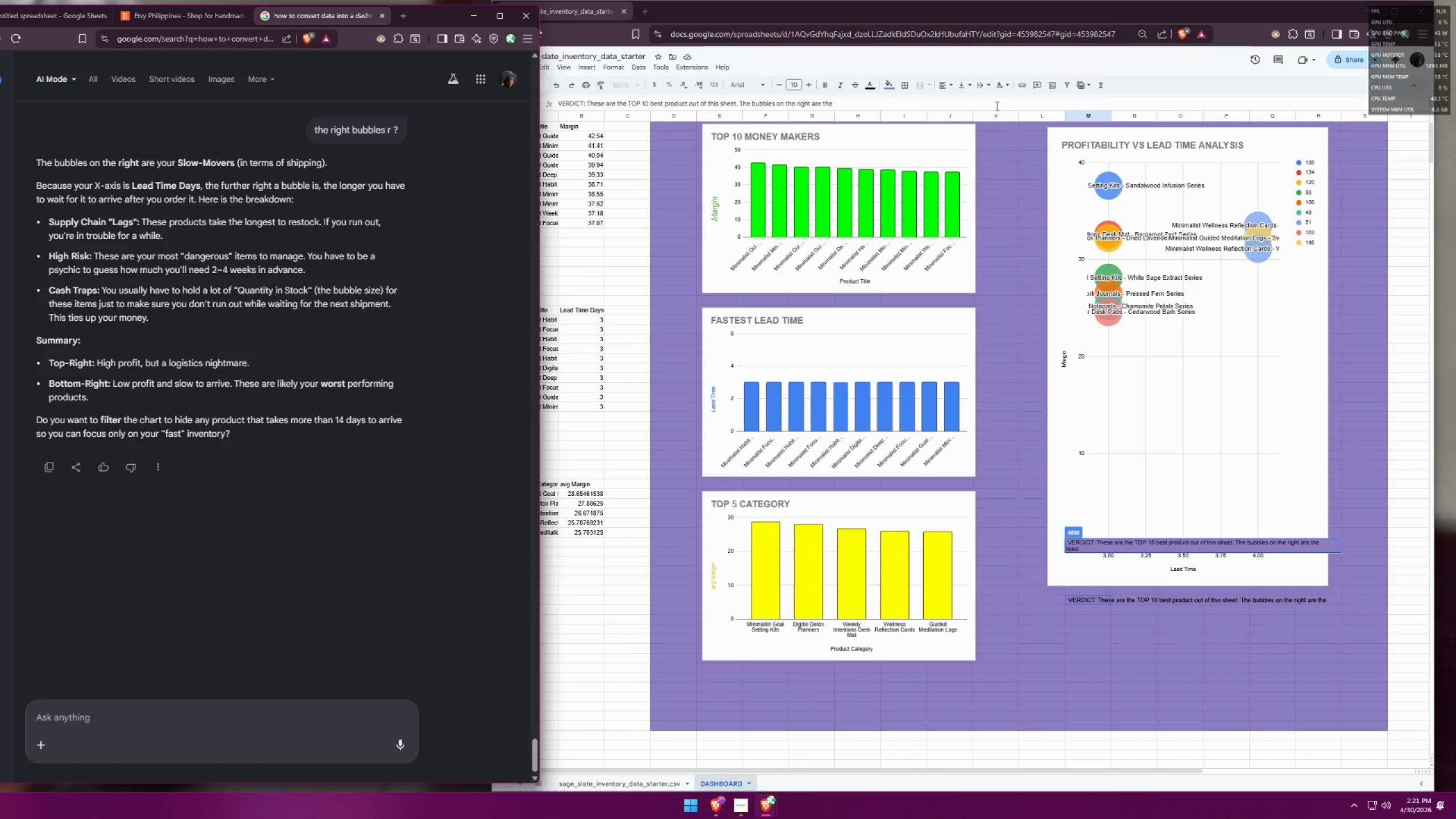 
wait(57.59)
 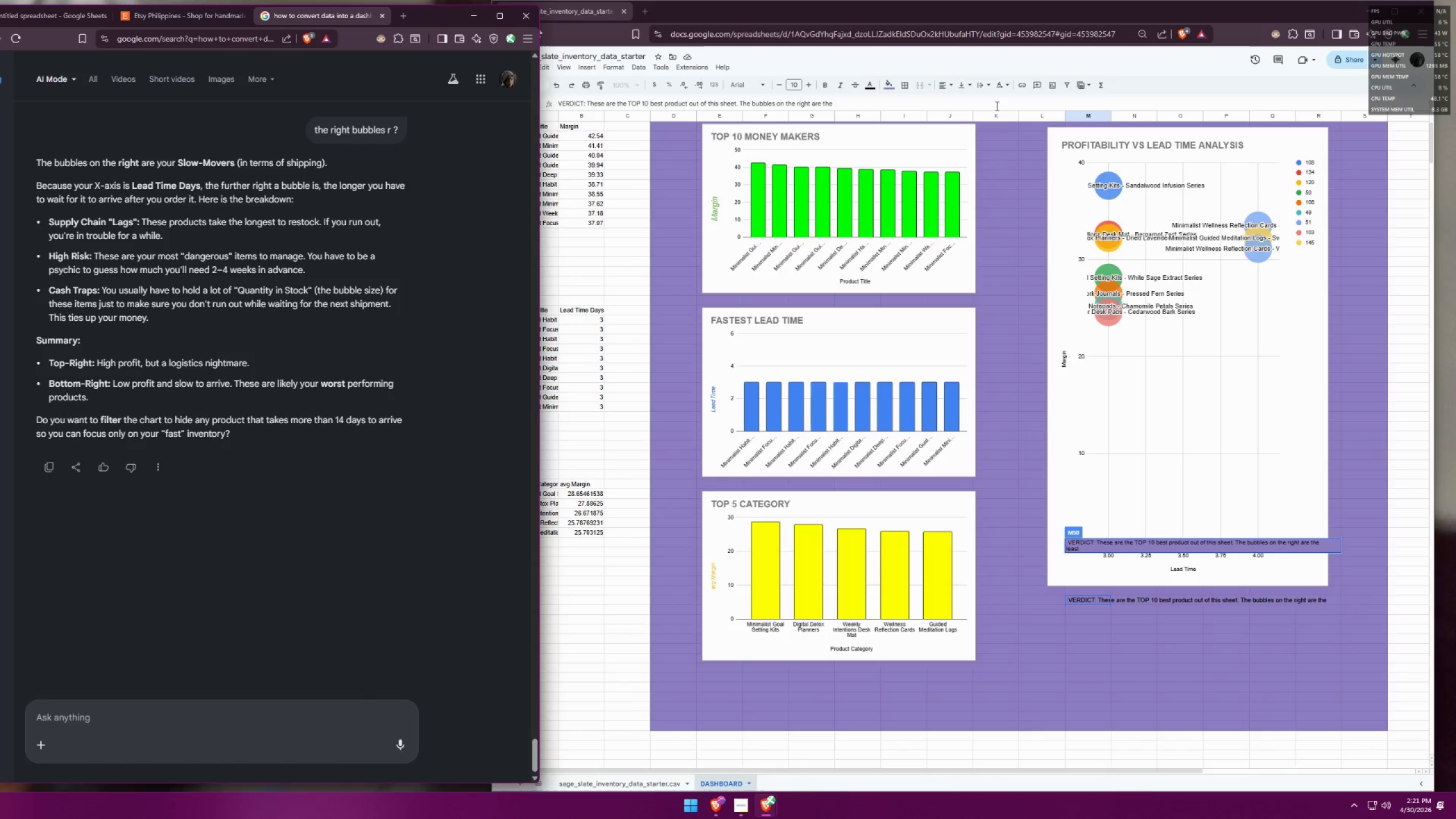 
left_click([1116, 618])
 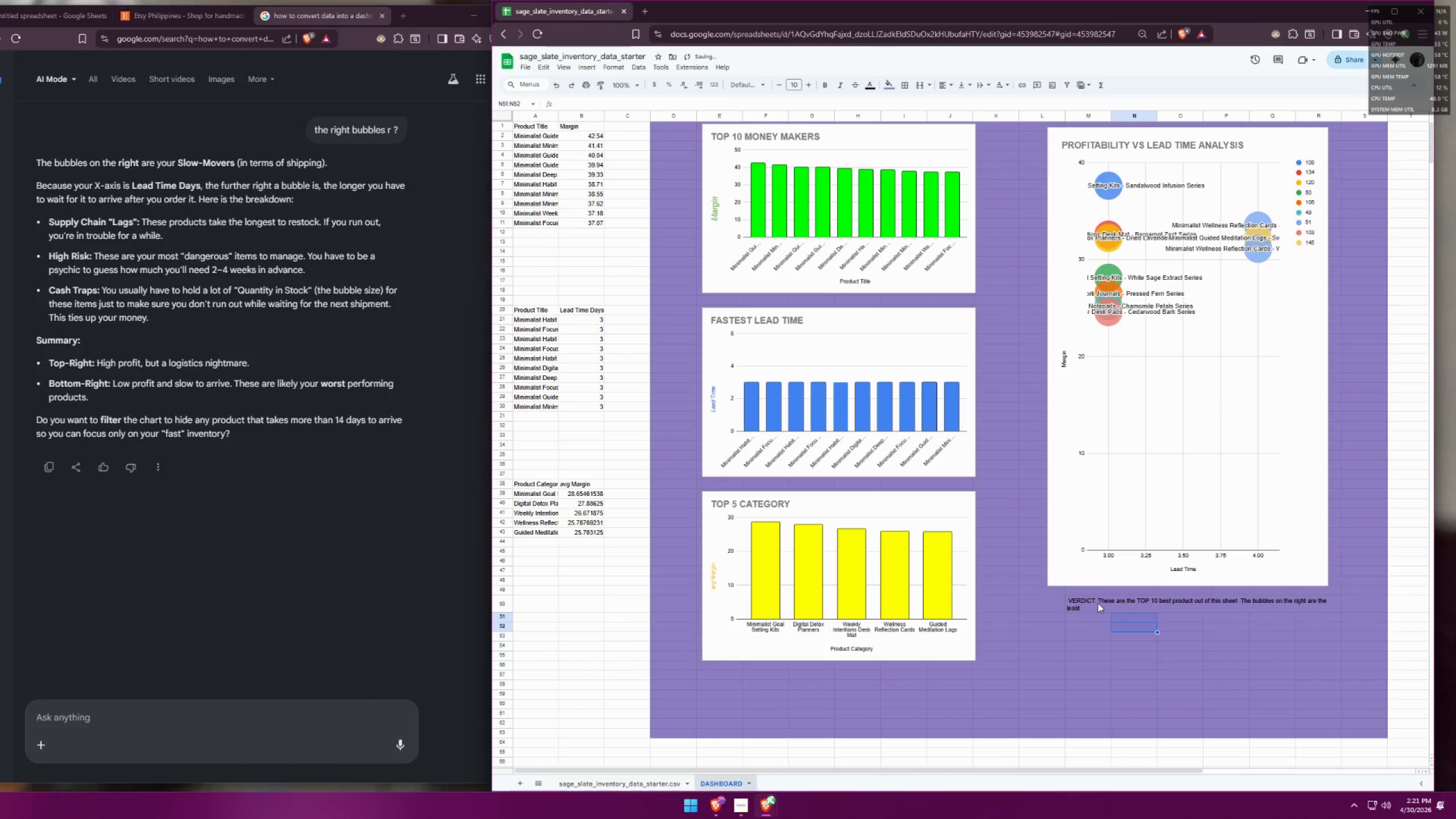 
double_click([1098, 602])
 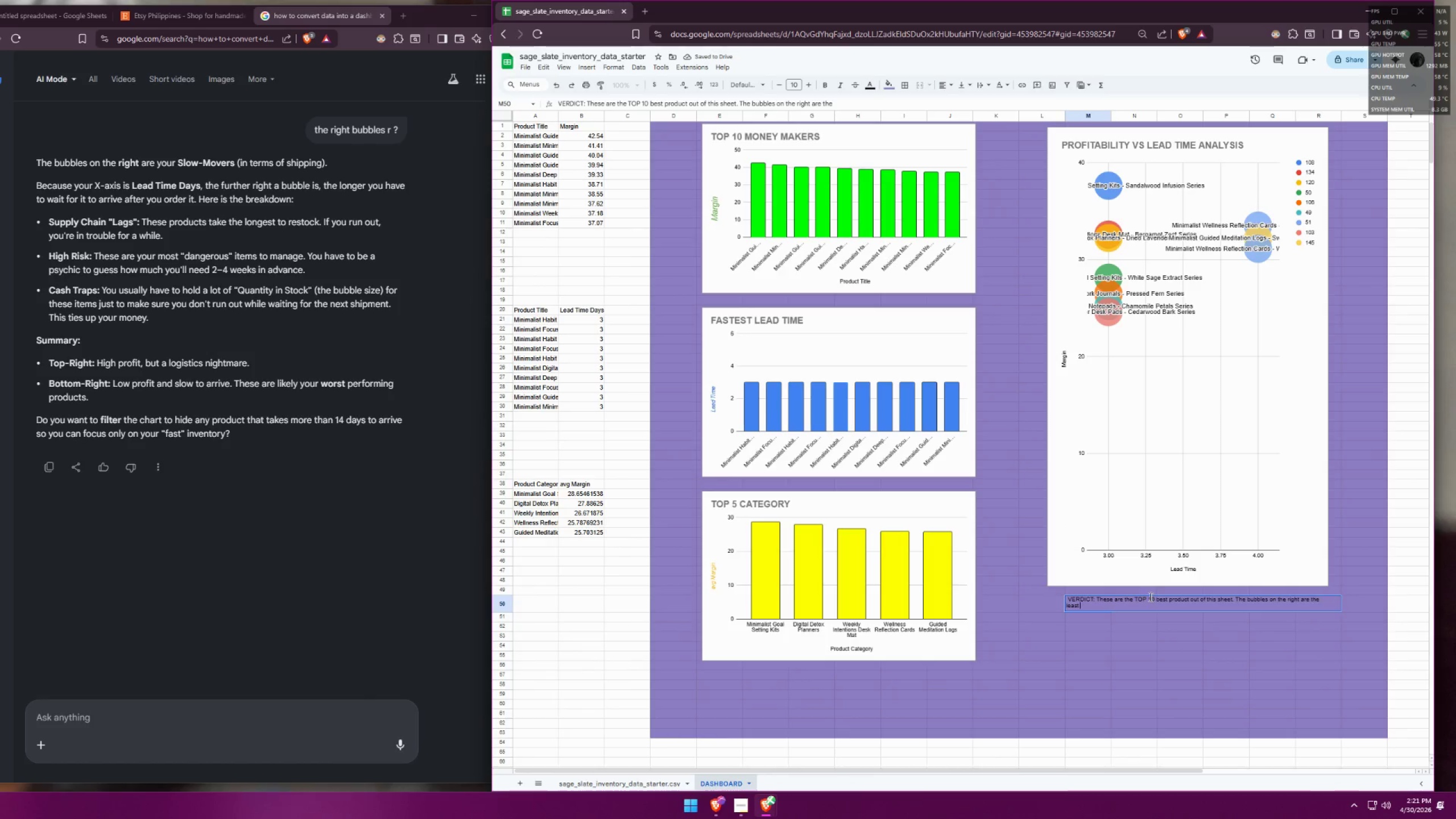 
left_click_drag(start_coordinate=[1153, 600], to_coordinate=[1145, 601])
 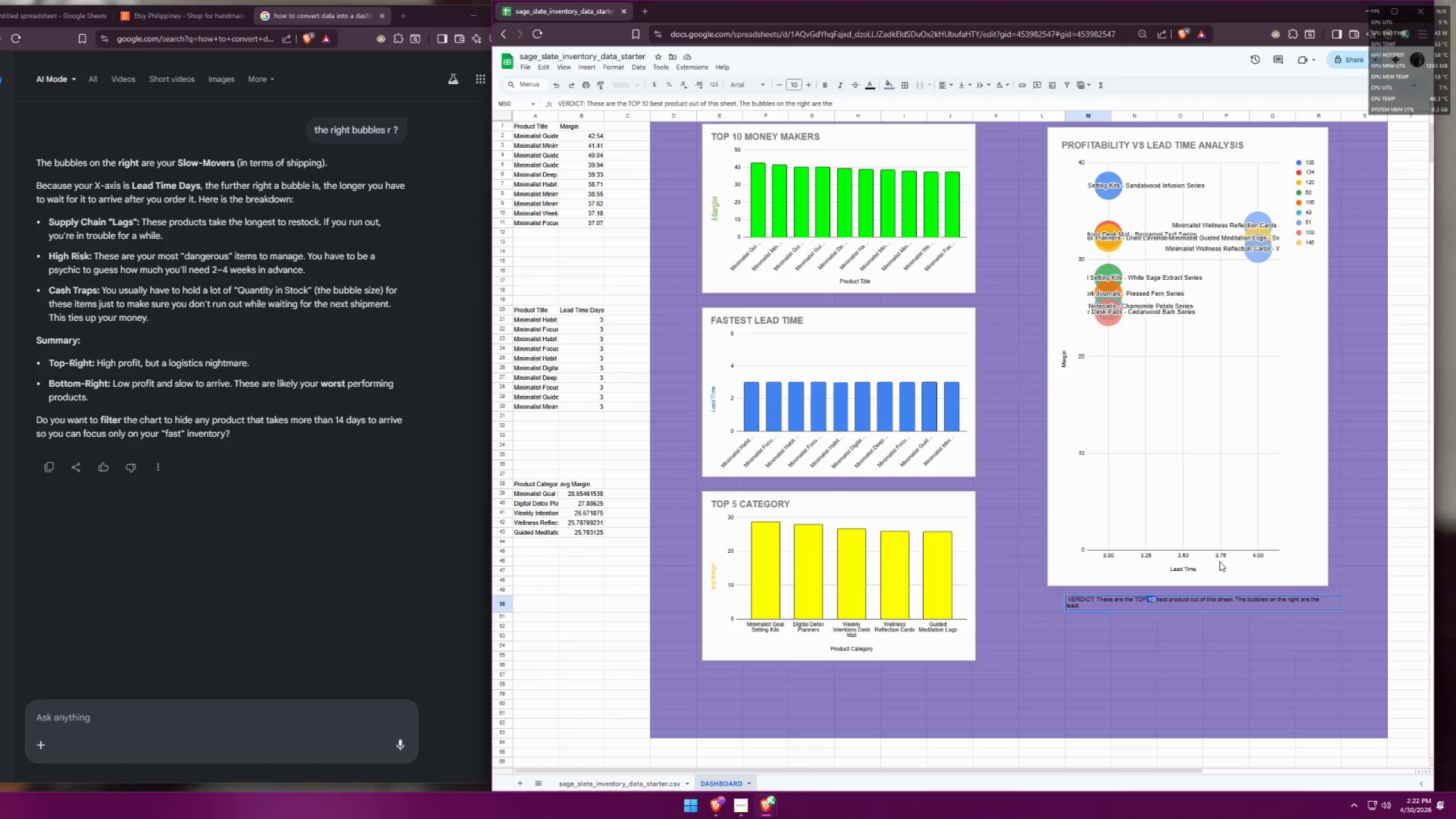 
key(Backspace)
 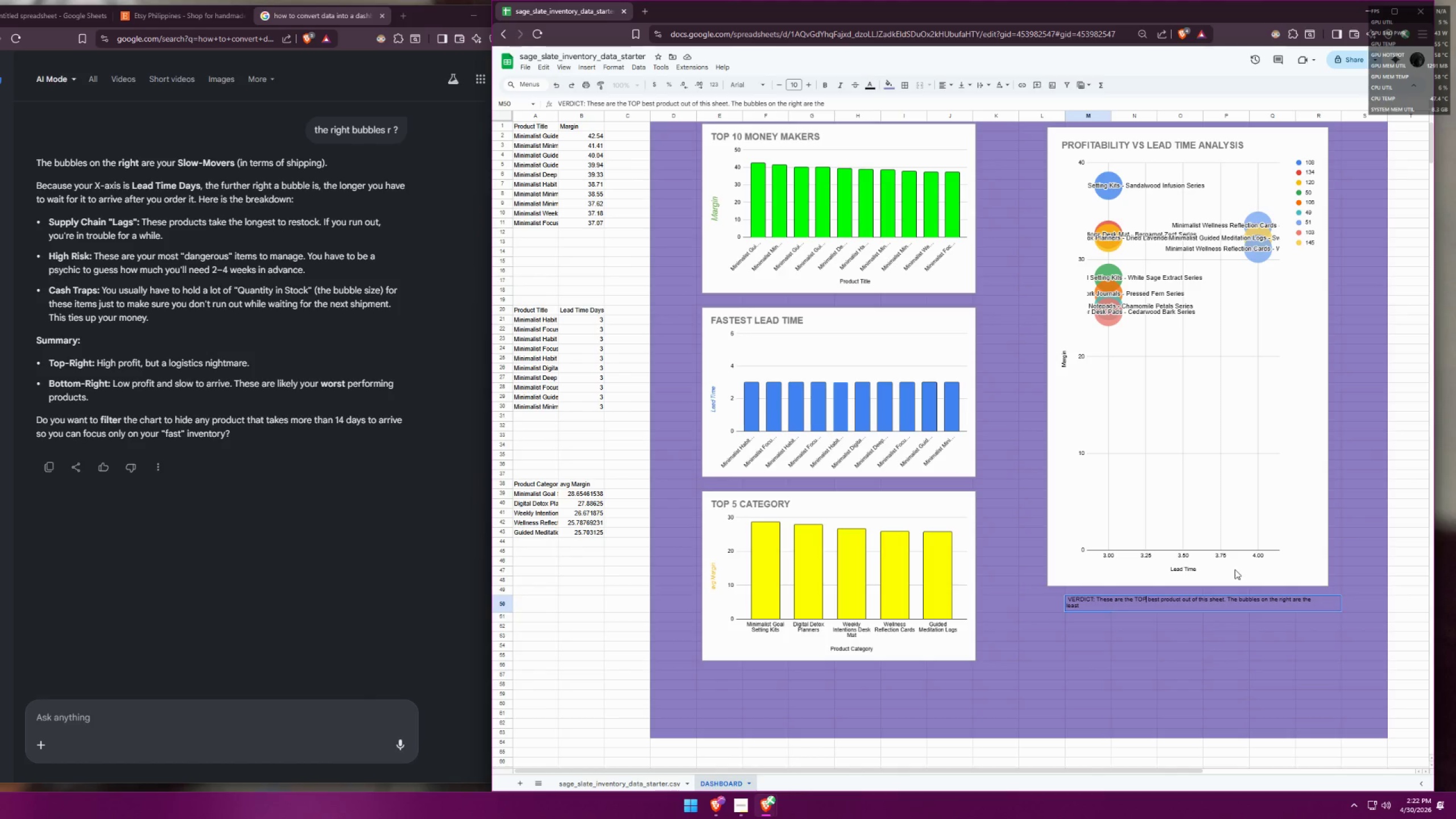 
left_click([1226, 601])
 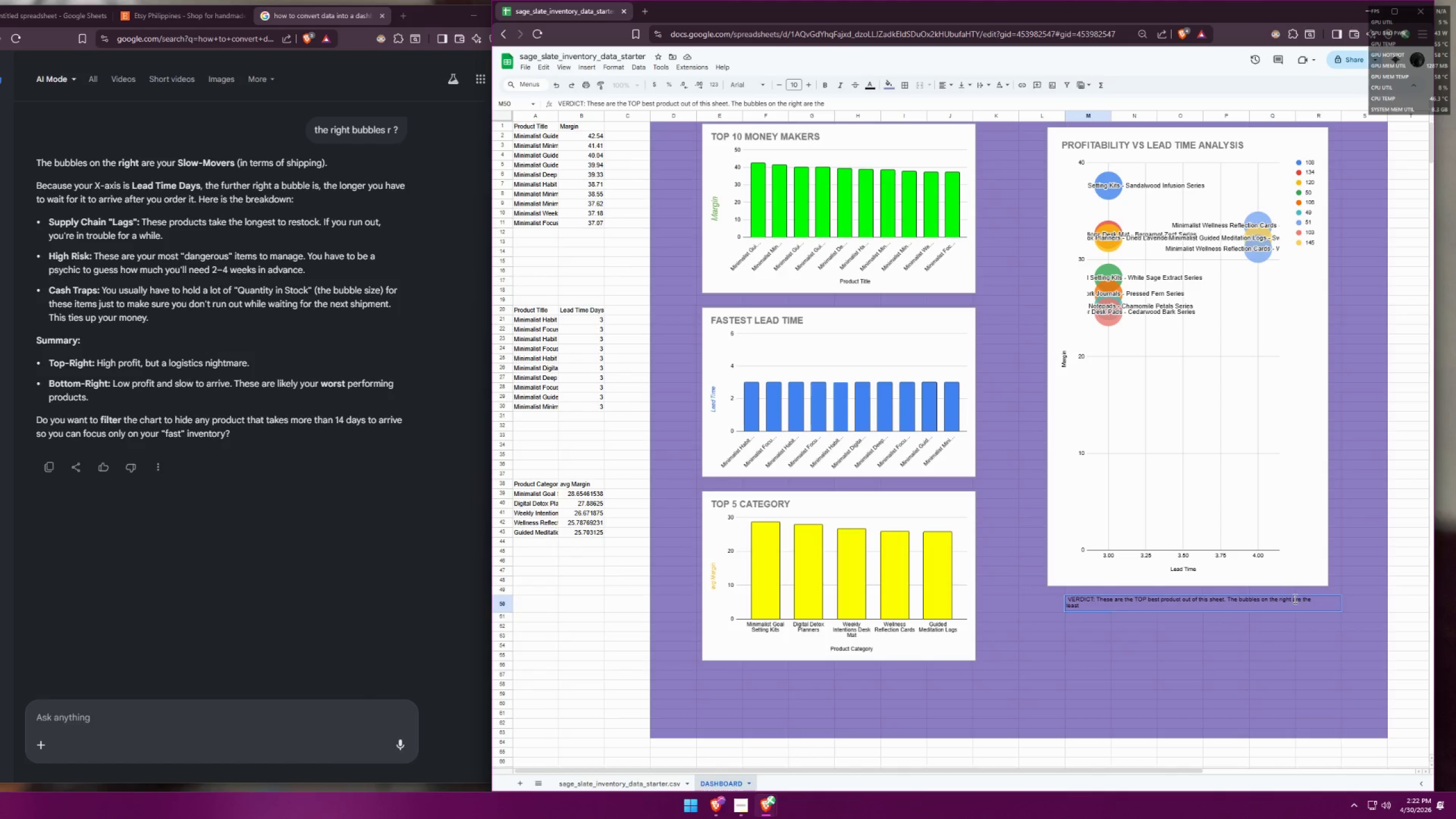 
key(Backspace)
type( are)
 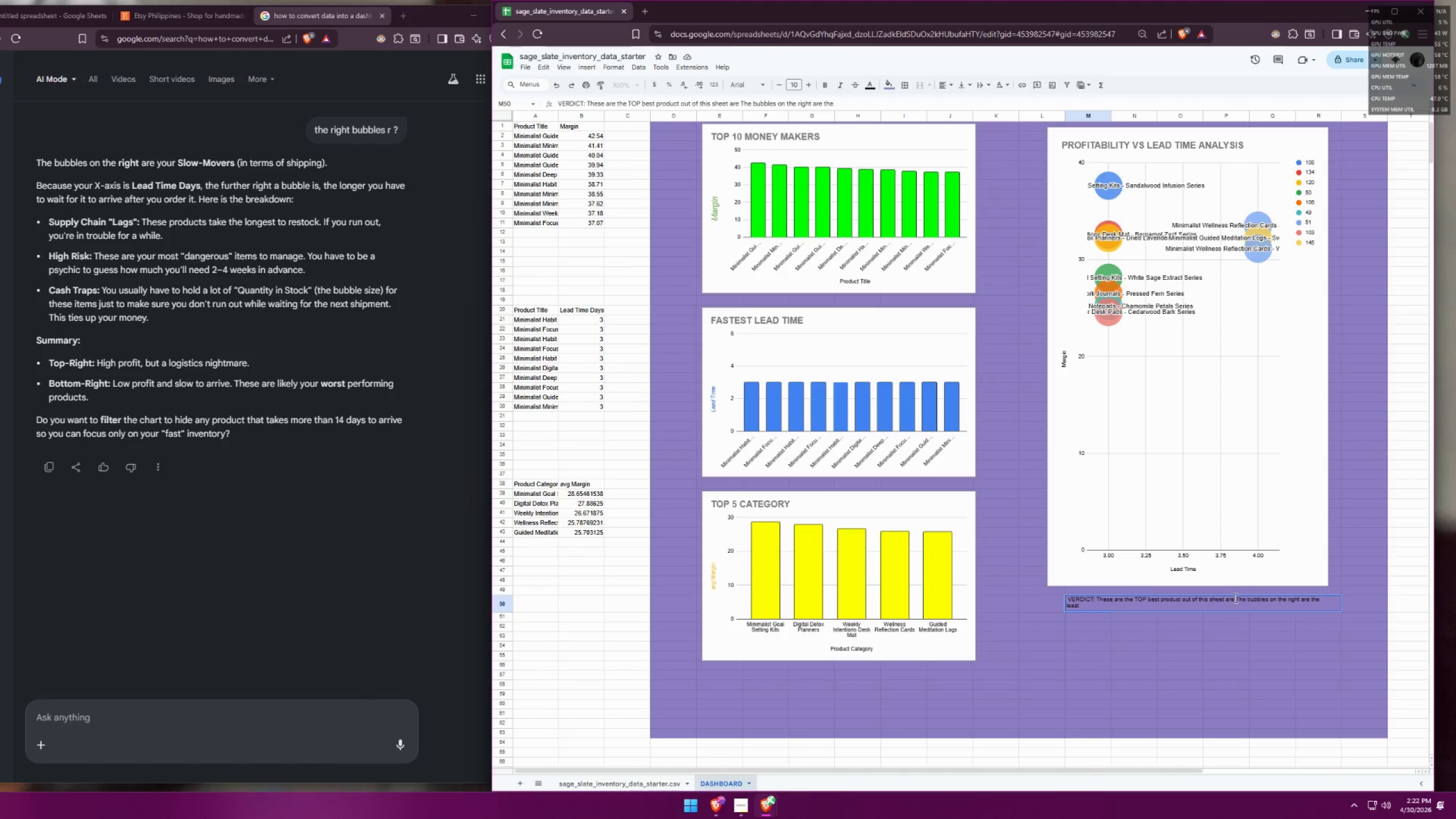 
left_click([1239, 599])
 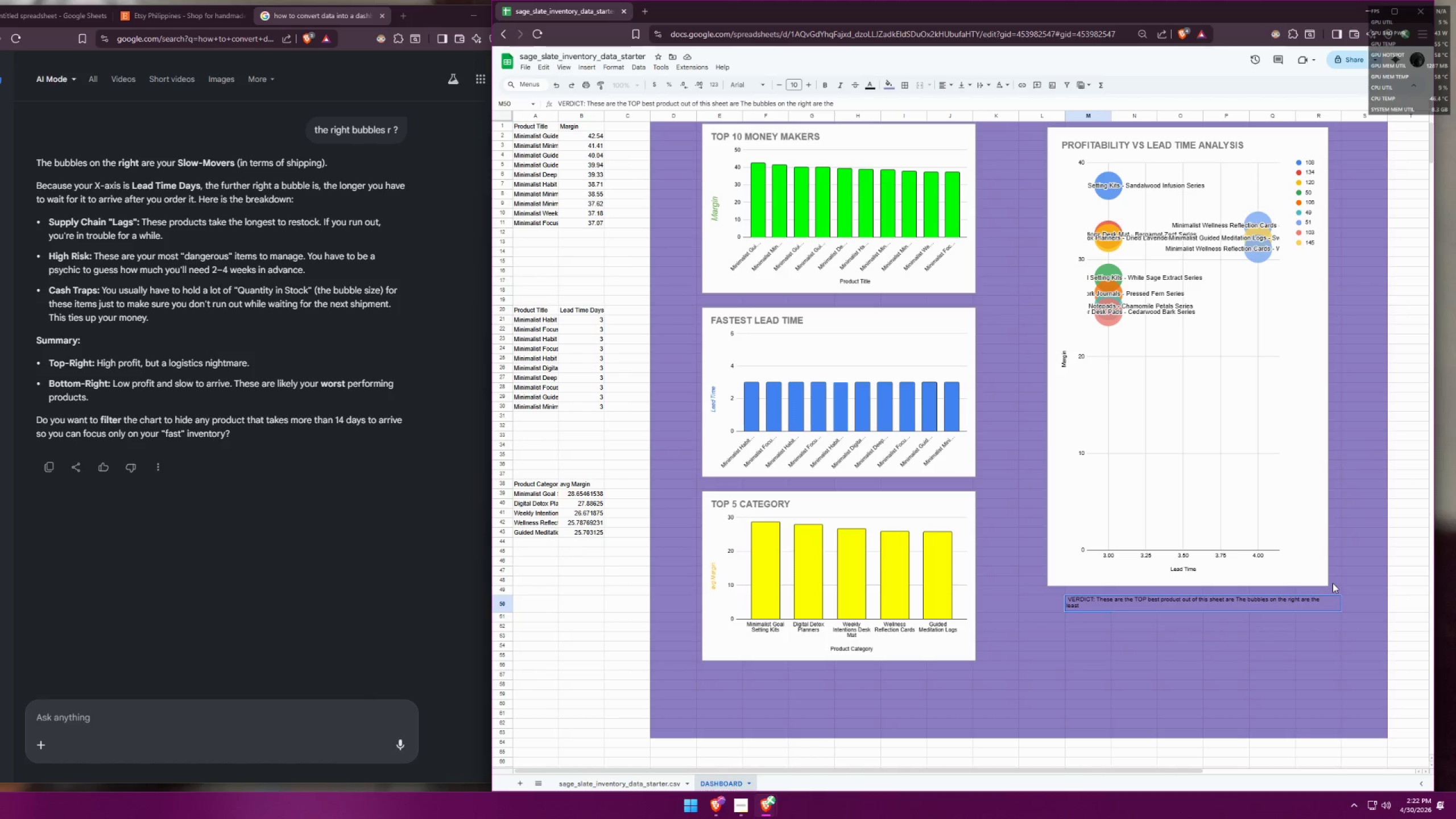 
key(Backspace)
 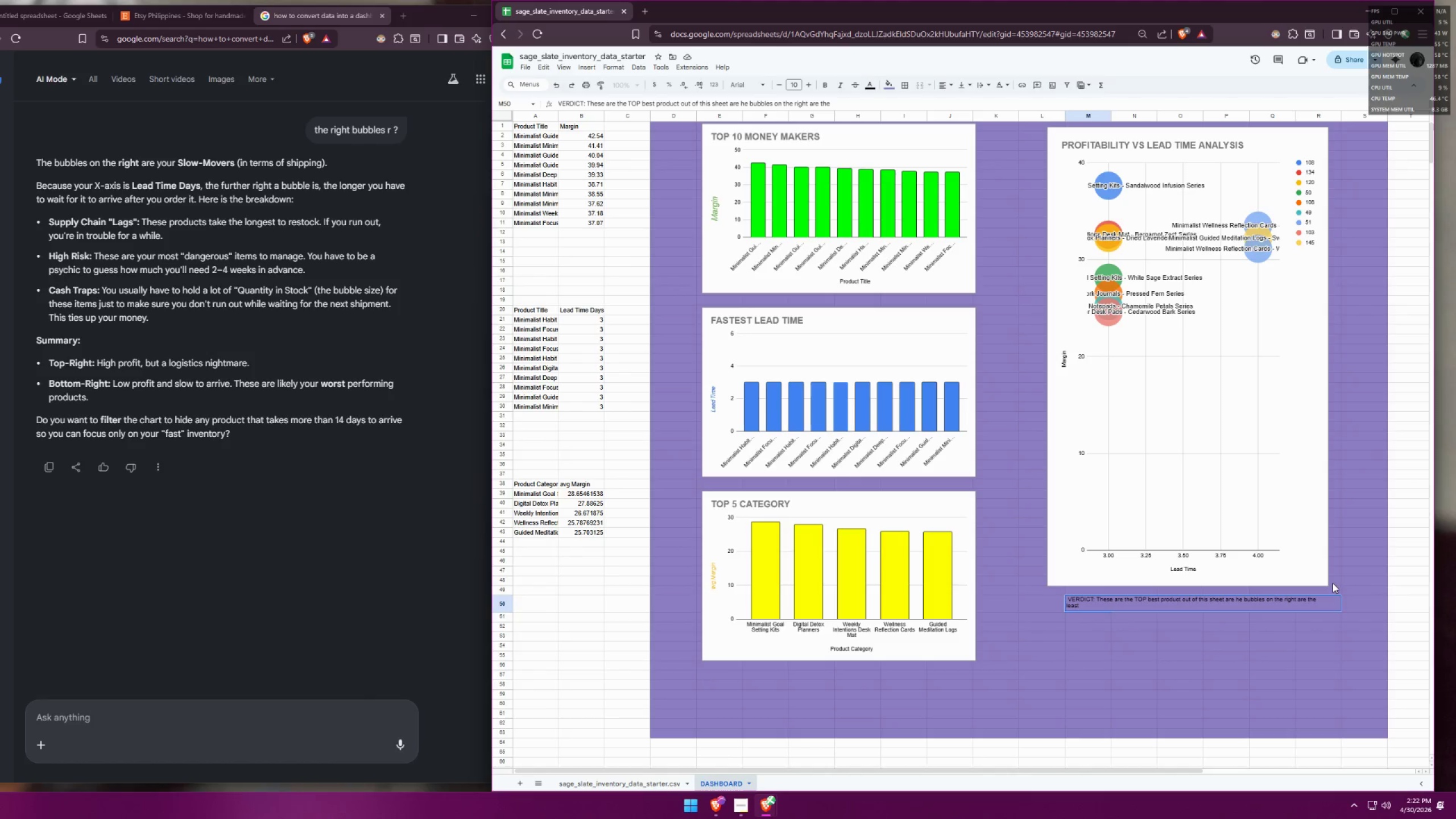 
key(T)
 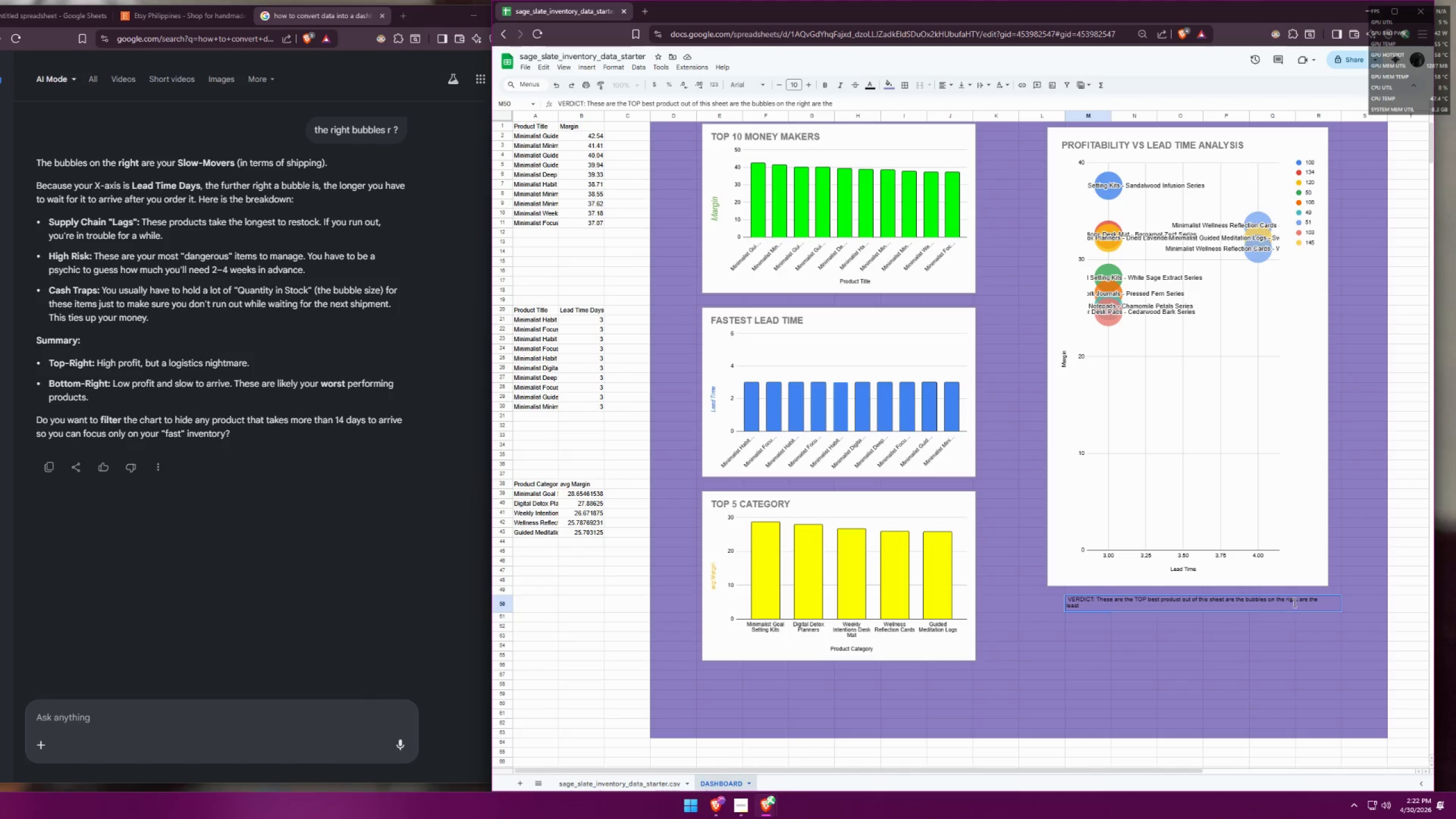 
left_click_drag(start_coordinate=[1294, 599], to_coordinate=[1288, 599])
 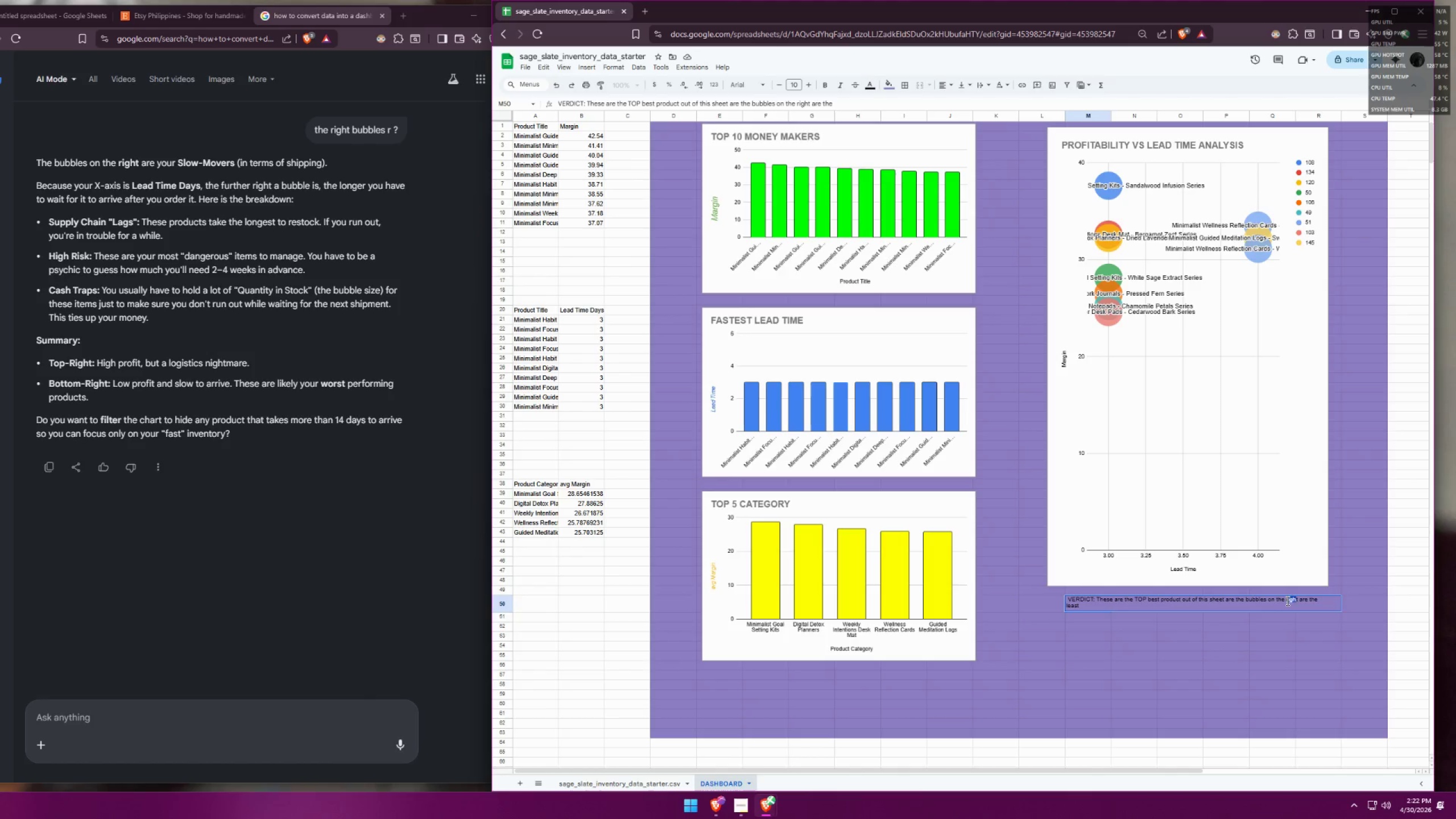 
left_click_drag(start_coordinate=[1284, 600], to_coordinate=[1303, 605])
 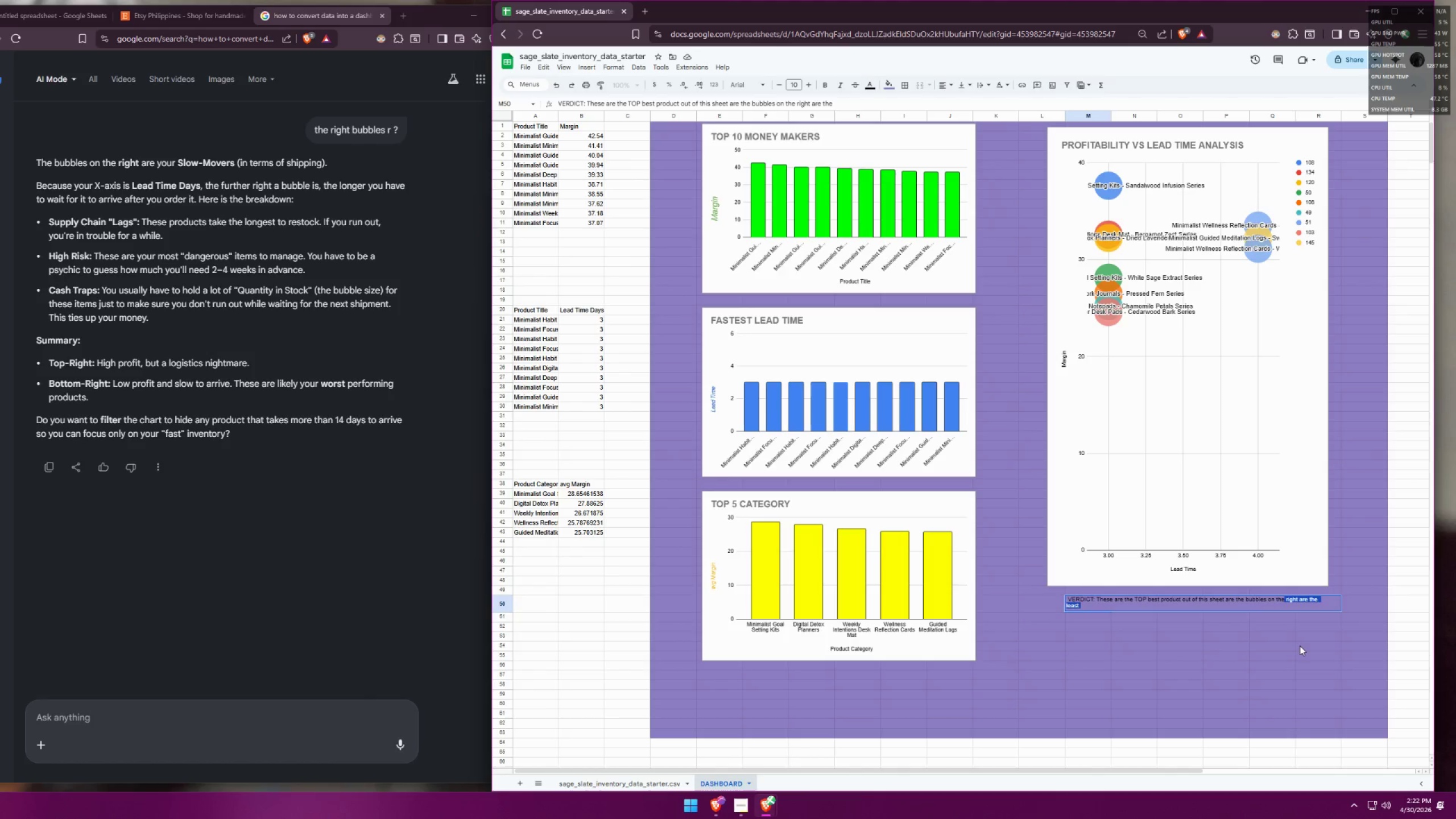 
key(Backspace)
type( left side.)
 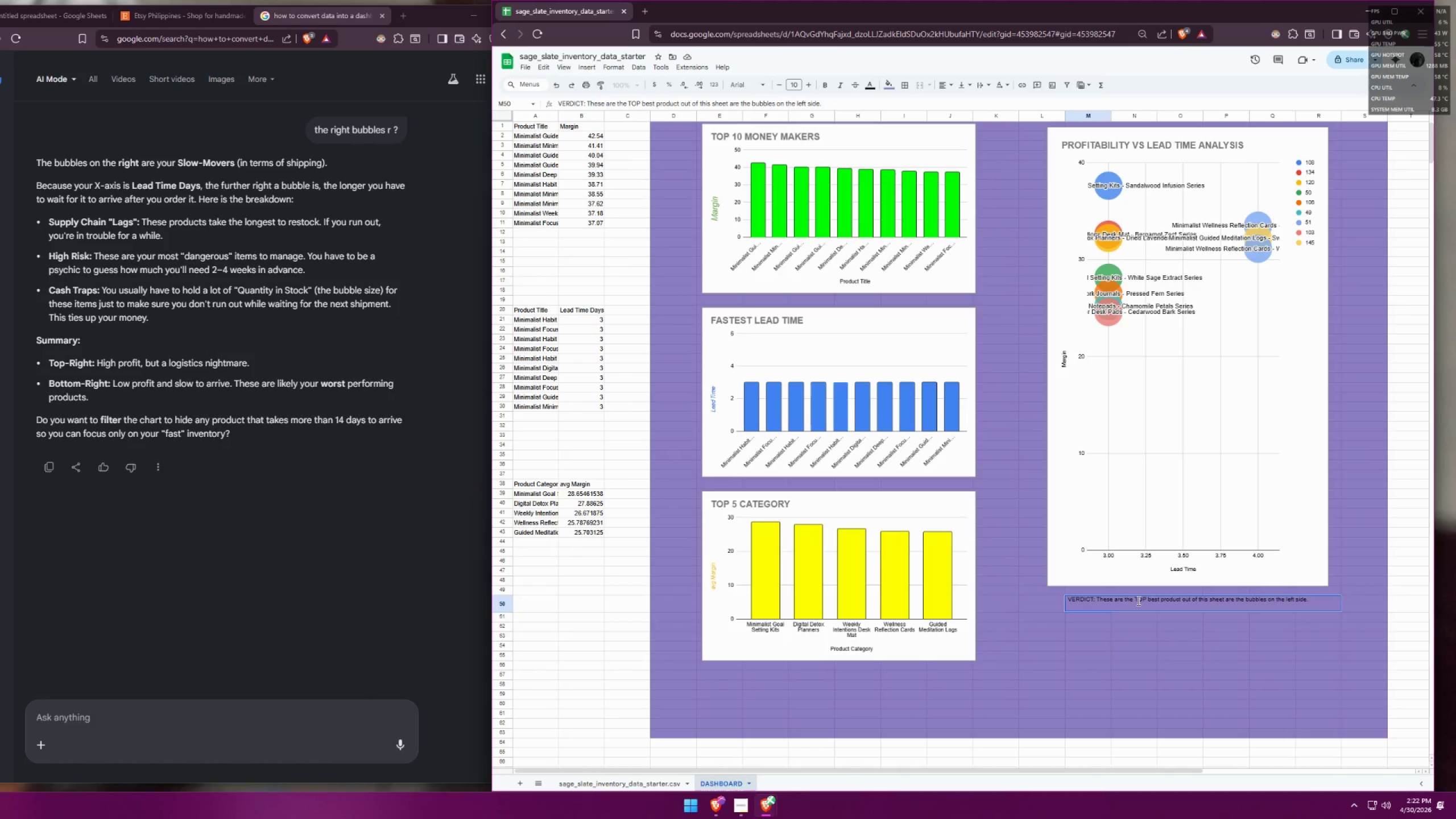 
left_click_drag(start_coordinate=[1127, 598], to_coordinate=[1102, 601])
 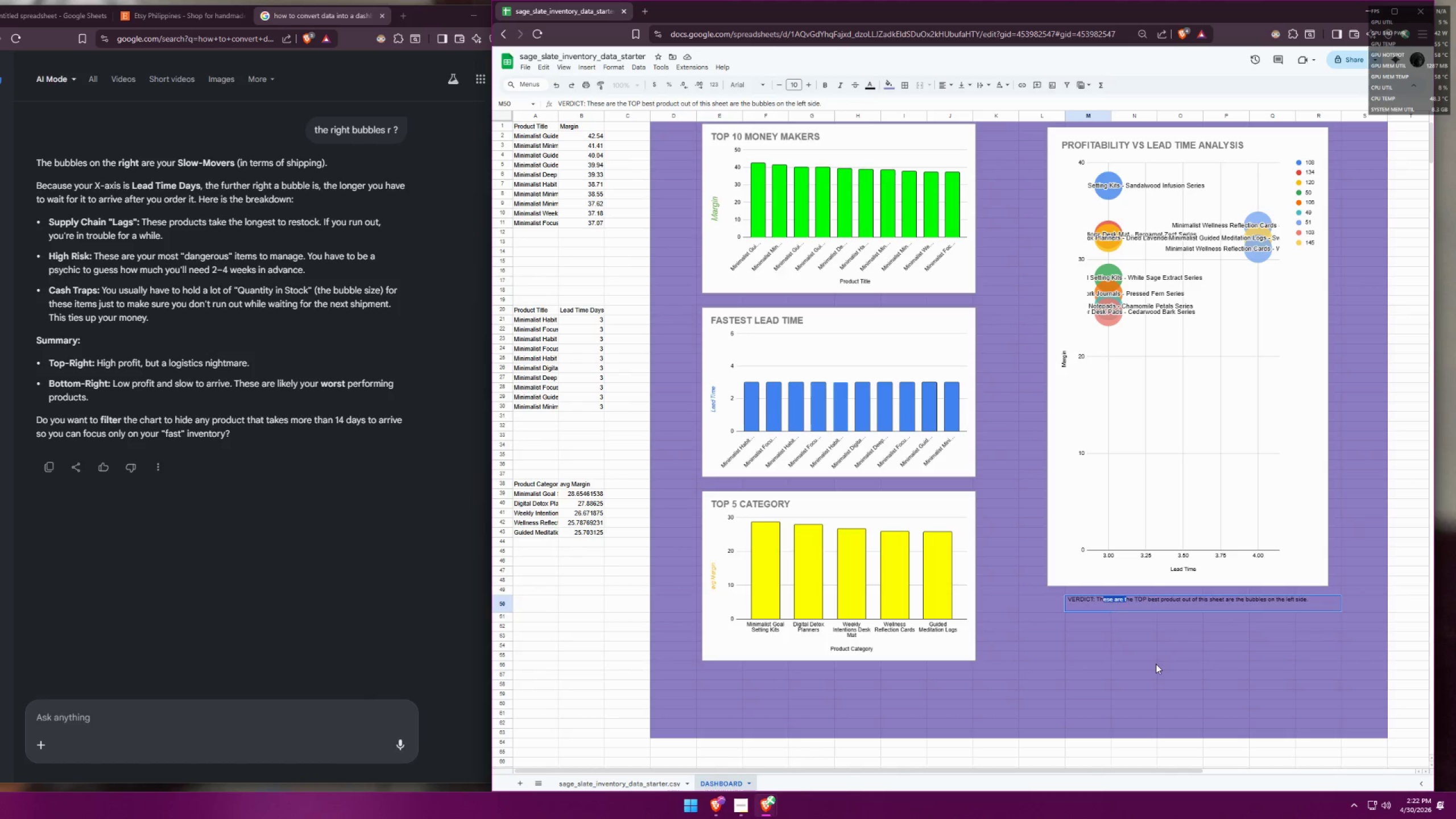 
key(Backspace)
 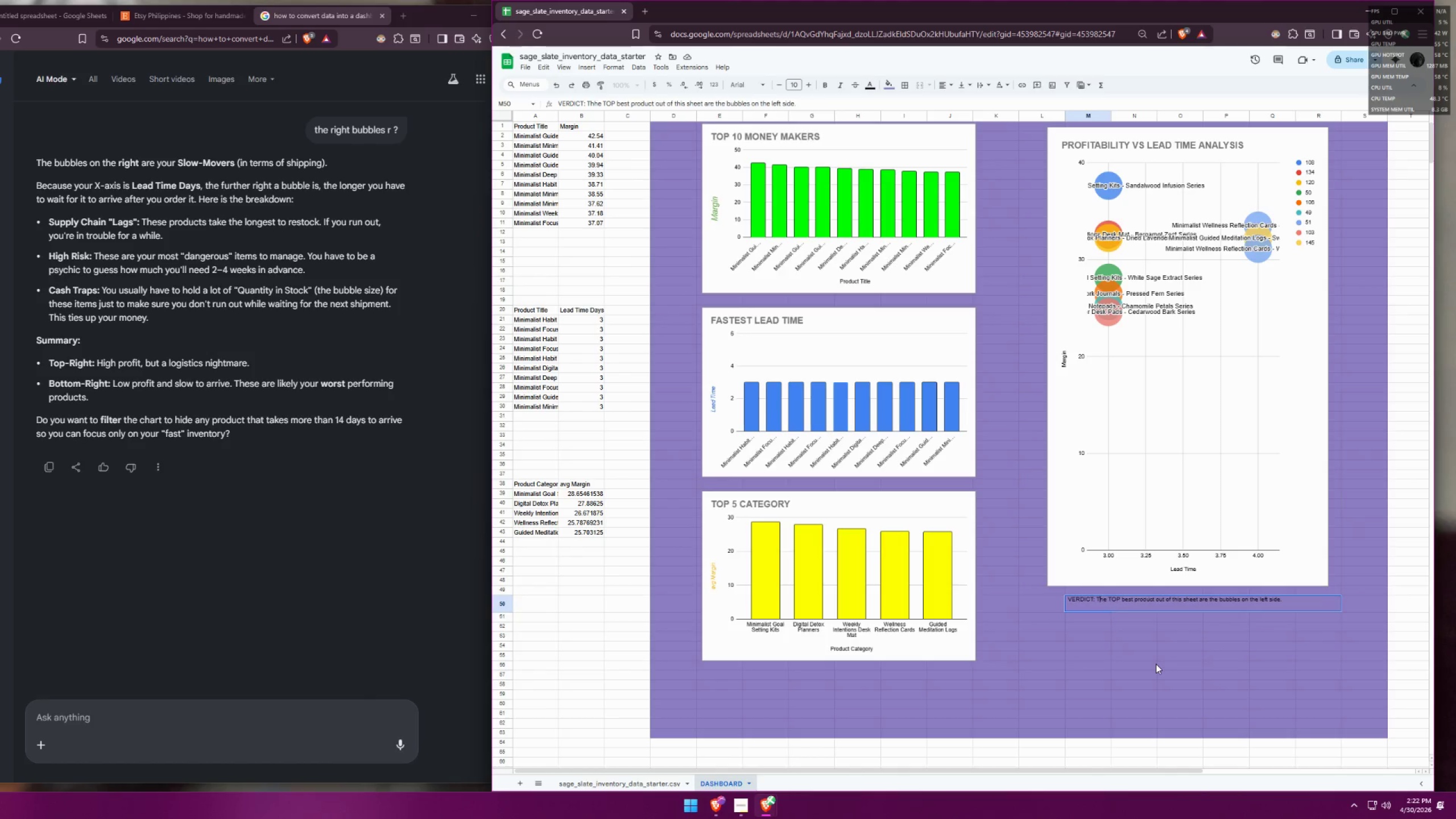 
key(Backspace)
 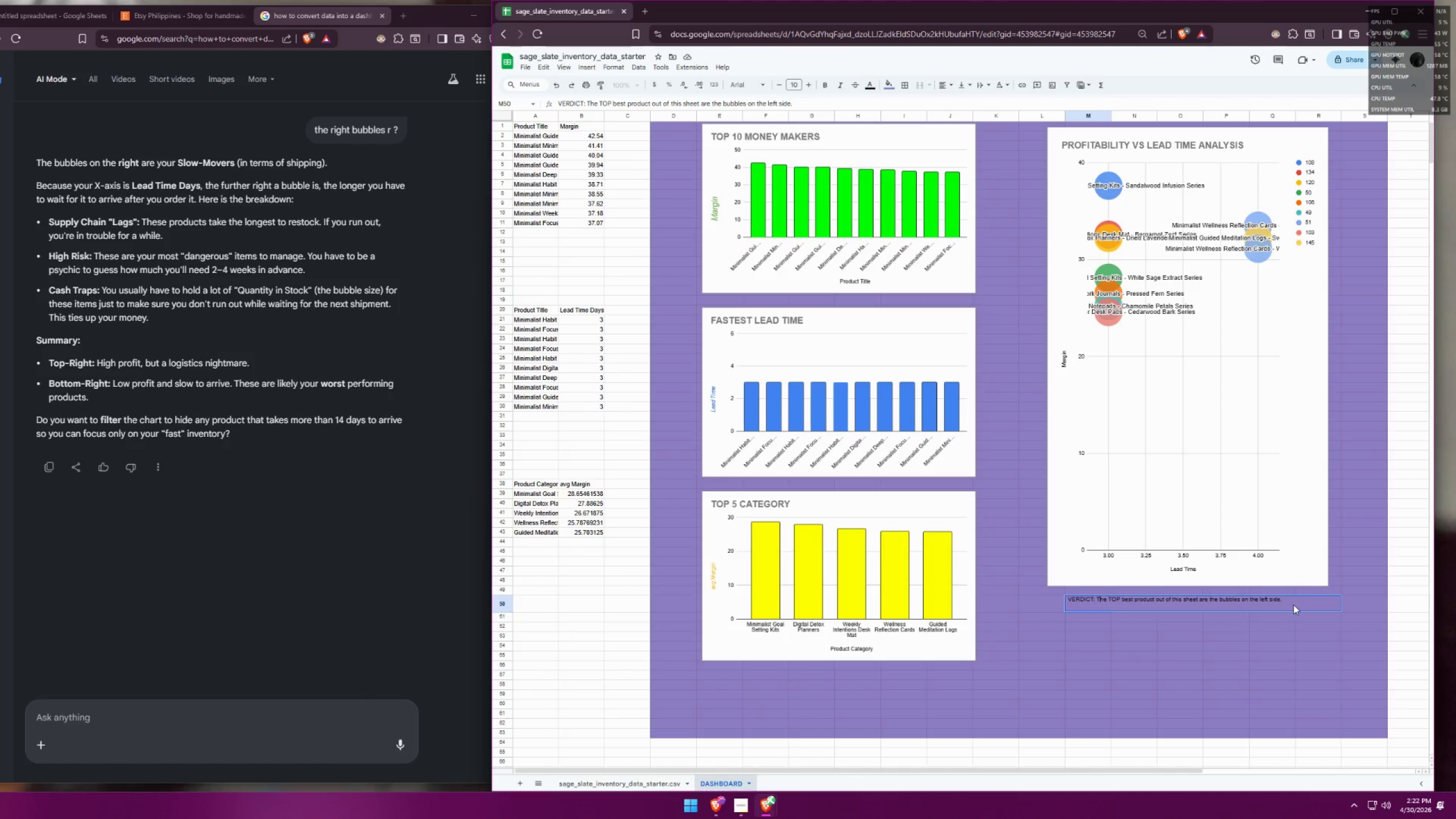 
double_click([1293, 597])
 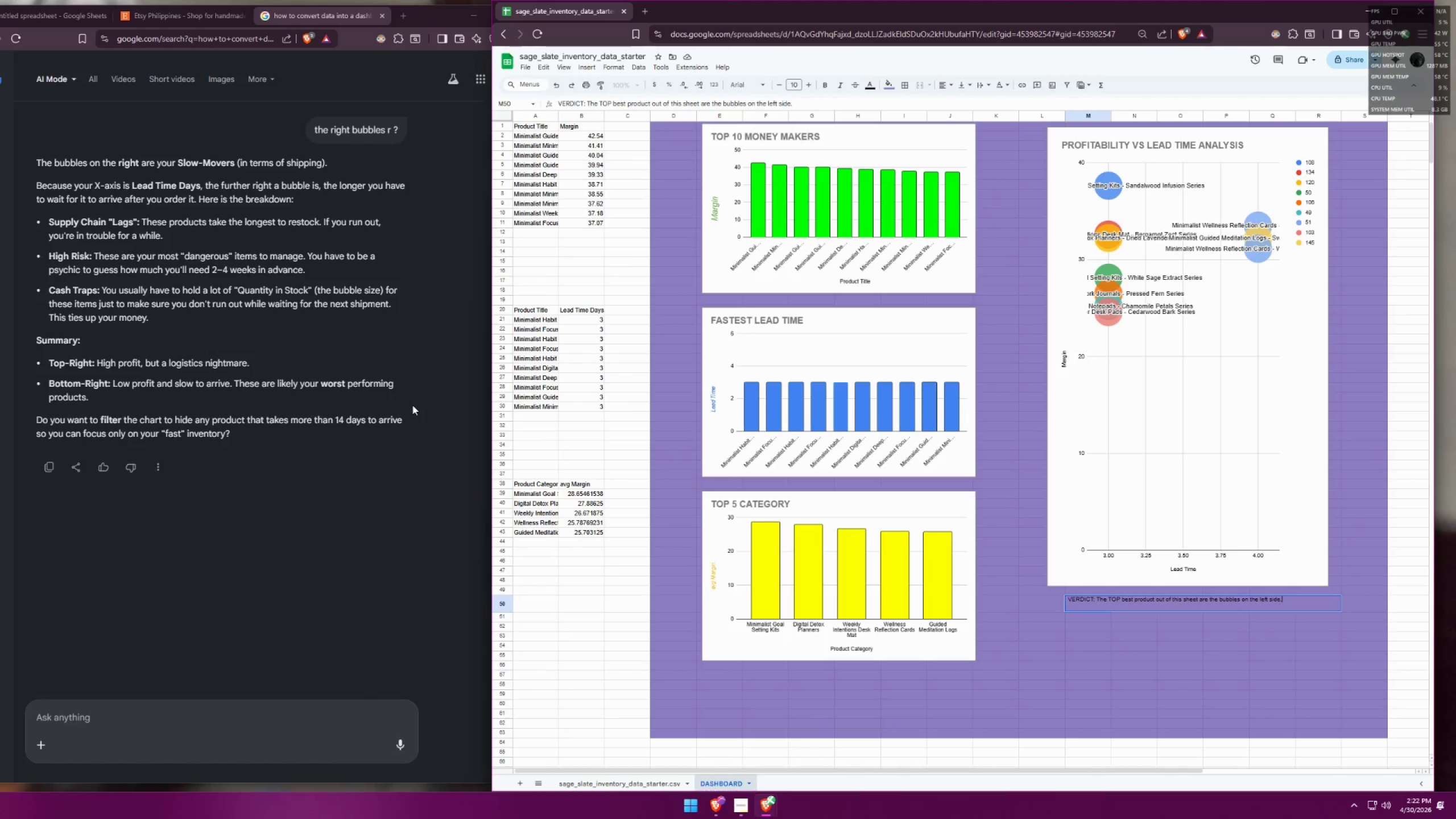 
scroll: coordinate [341, 387], scroll_direction: up, amount: 19.0
 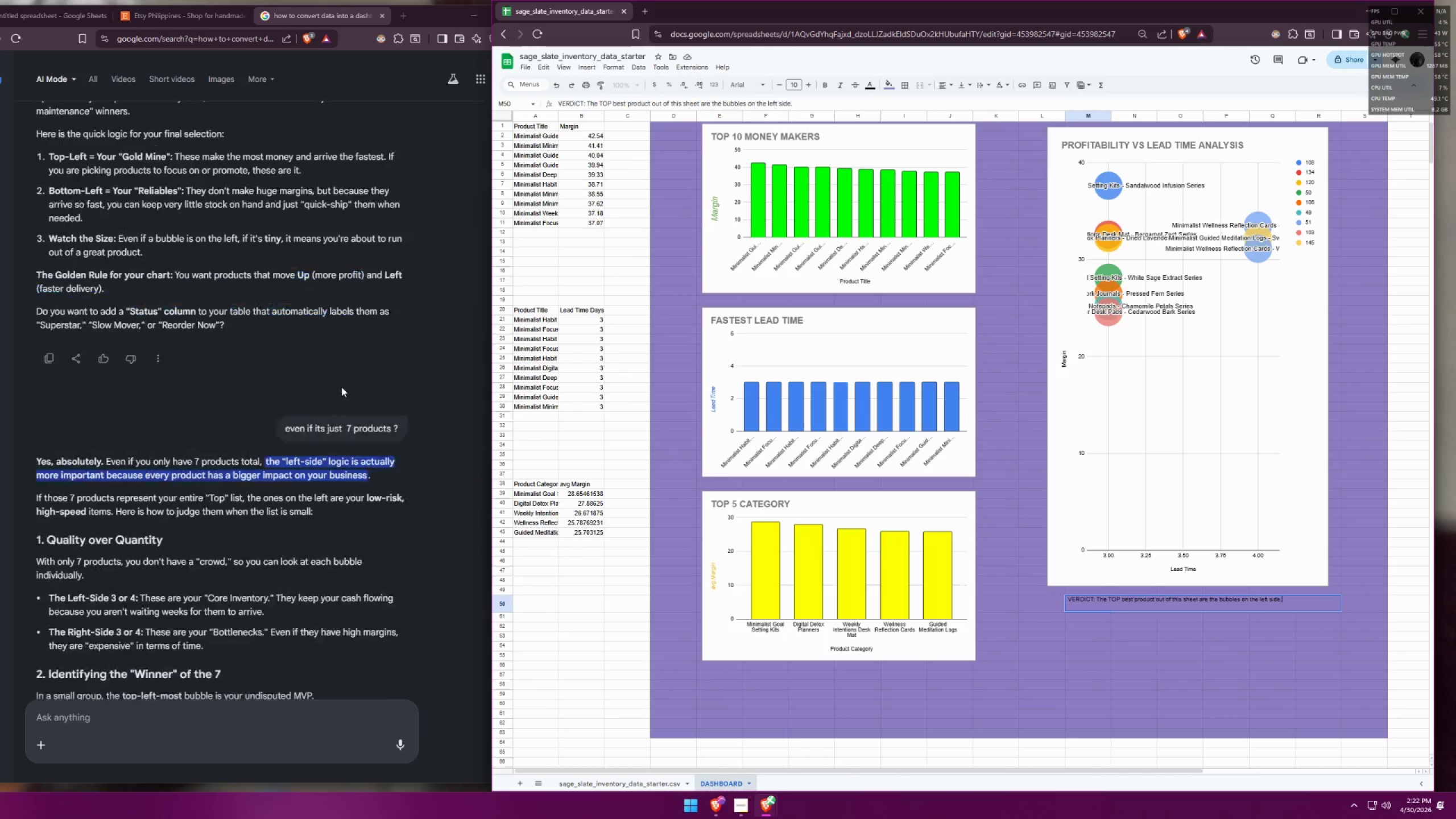 
mouse_move([355, 380])
 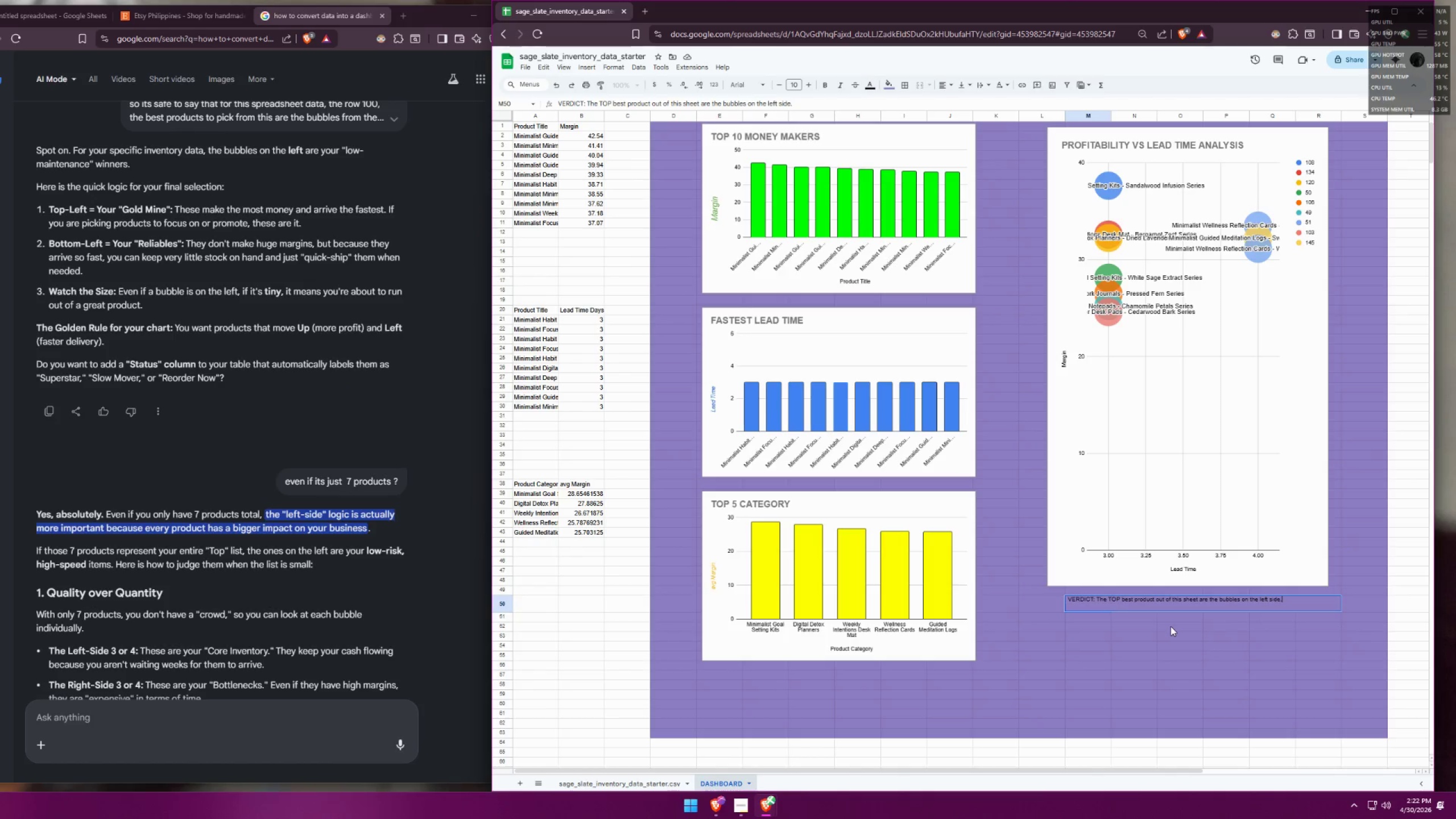 
type(th)
 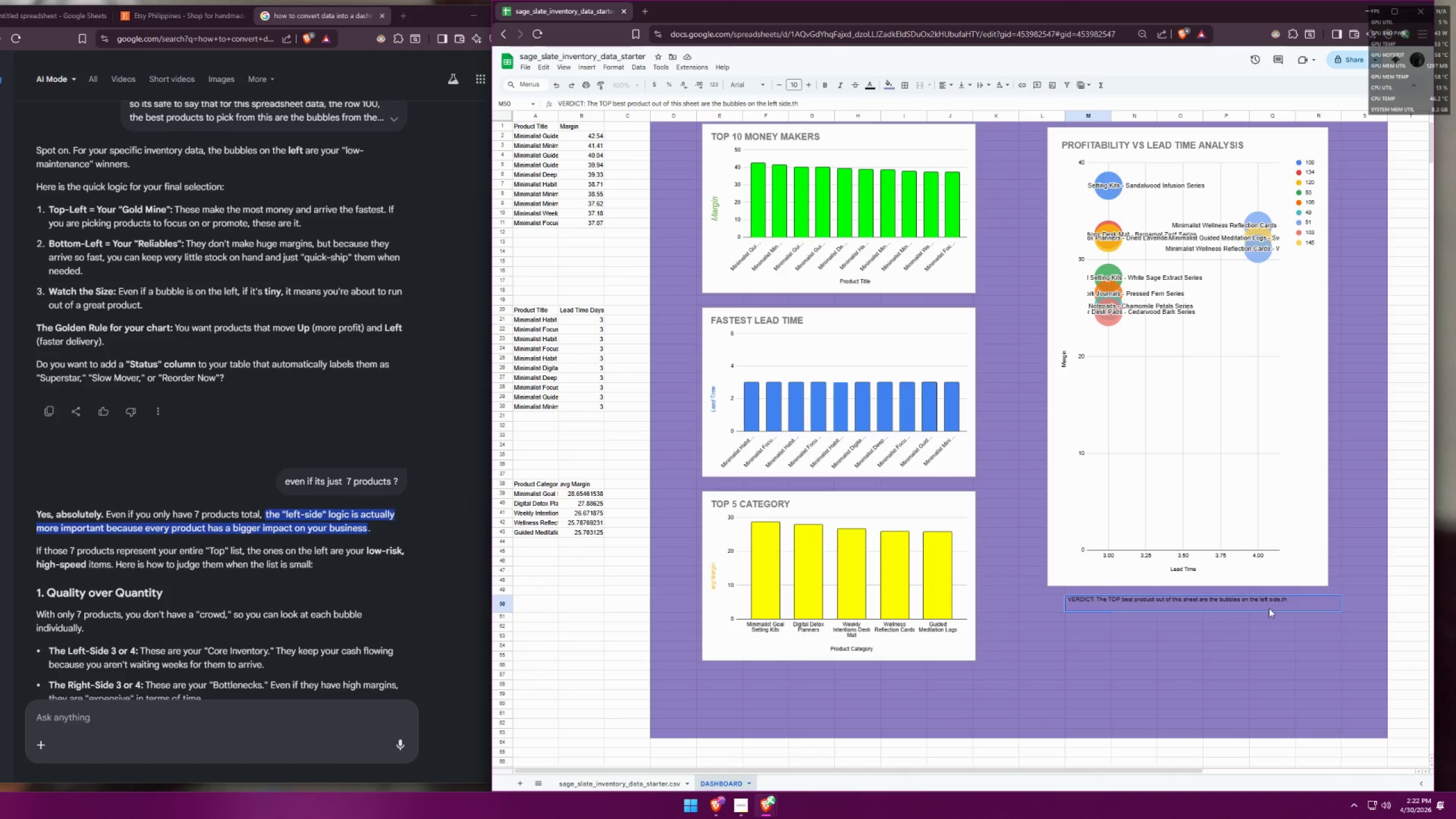 
type(e)
key(Backspace)
key(Backspace)
key(Backspace)
type(They make the mot)
key(Backspace)
type(st )
 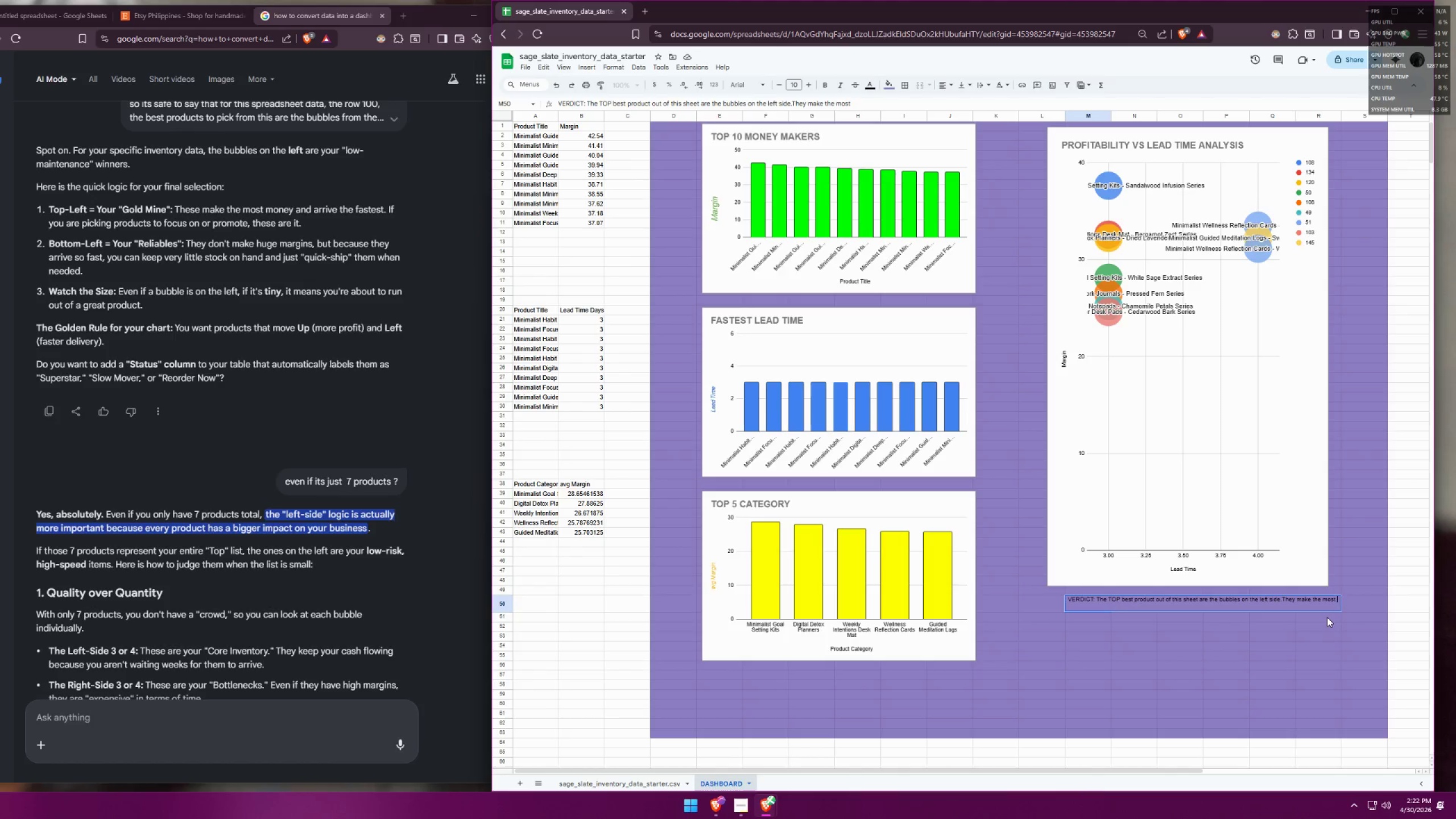 
key(Control+ControlLeft)
 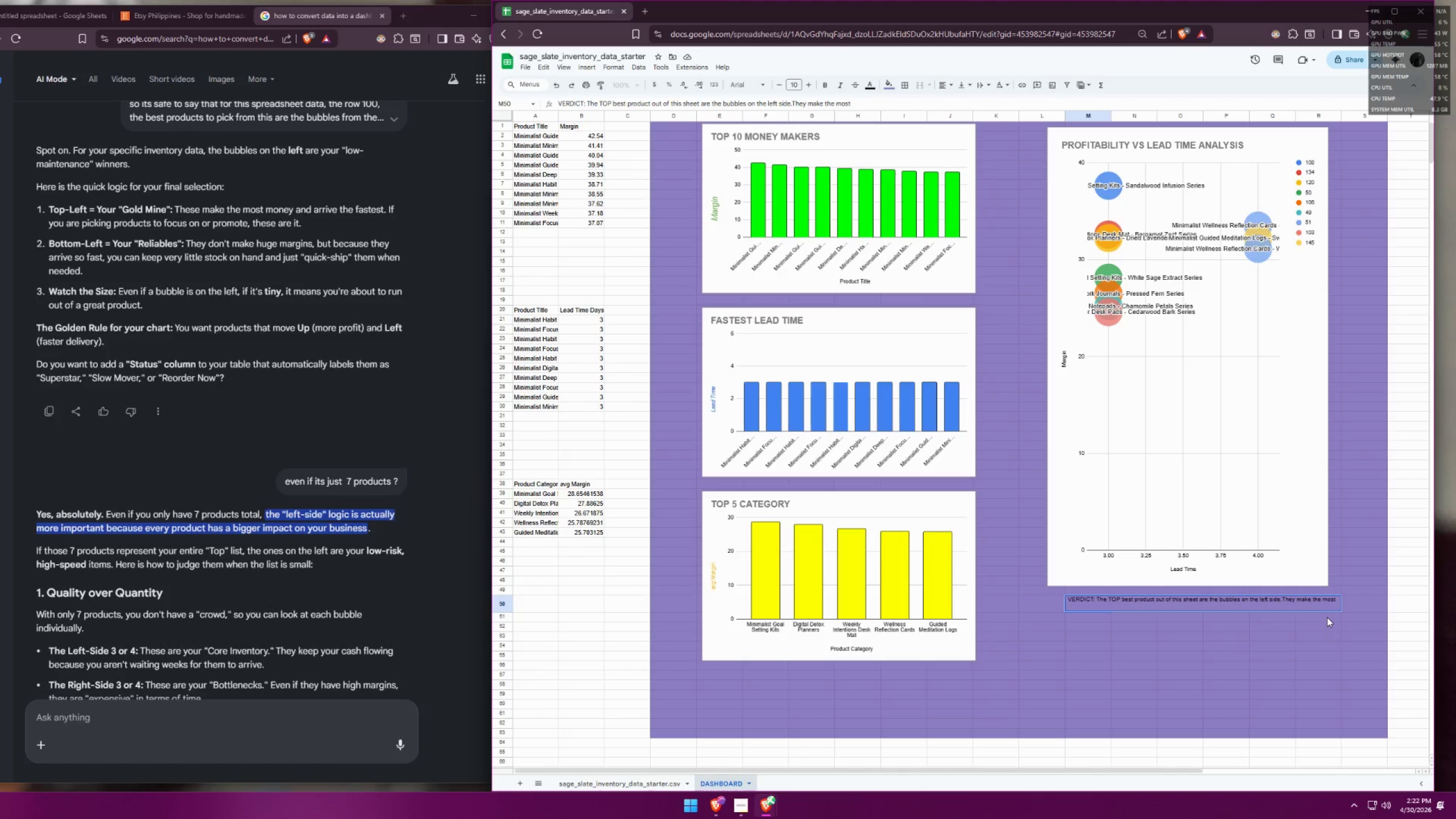 
key(Control+Enter)
 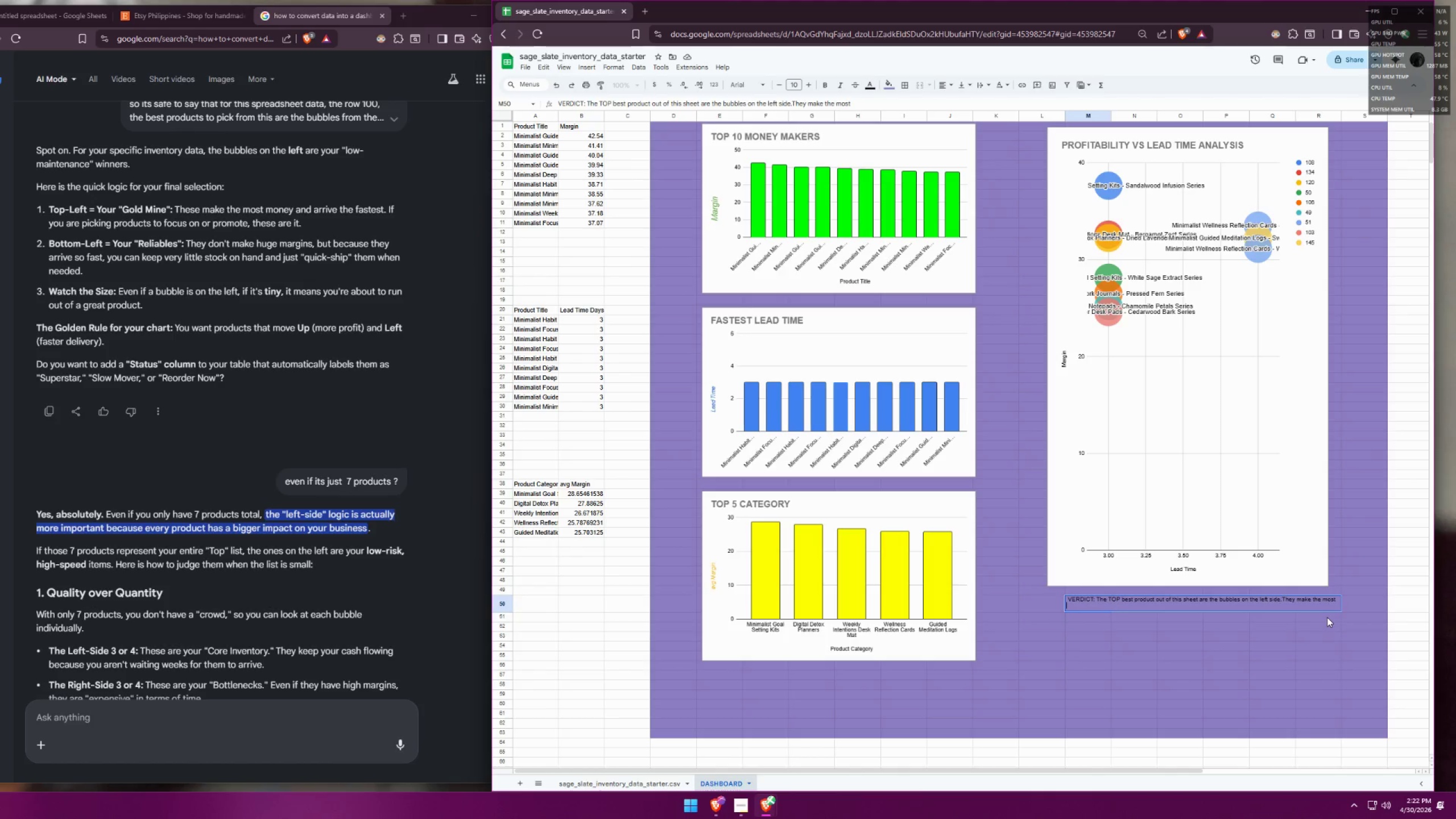 
type(mon)
key(Backspace)
key(Backspace)
key(Backspace)
type(profit and arrive the fastest, )
key(Backspace)
key(Backspace)
type(,)
key(Backspace)
type( while o)
key(Backspace)
type(the botom left bo)
key(Backspace)
type(uvvb)
key(Backspace)
key(Backspace)
key(Backspace)
type(bbles ar )
key(Backspace)
type(e )
 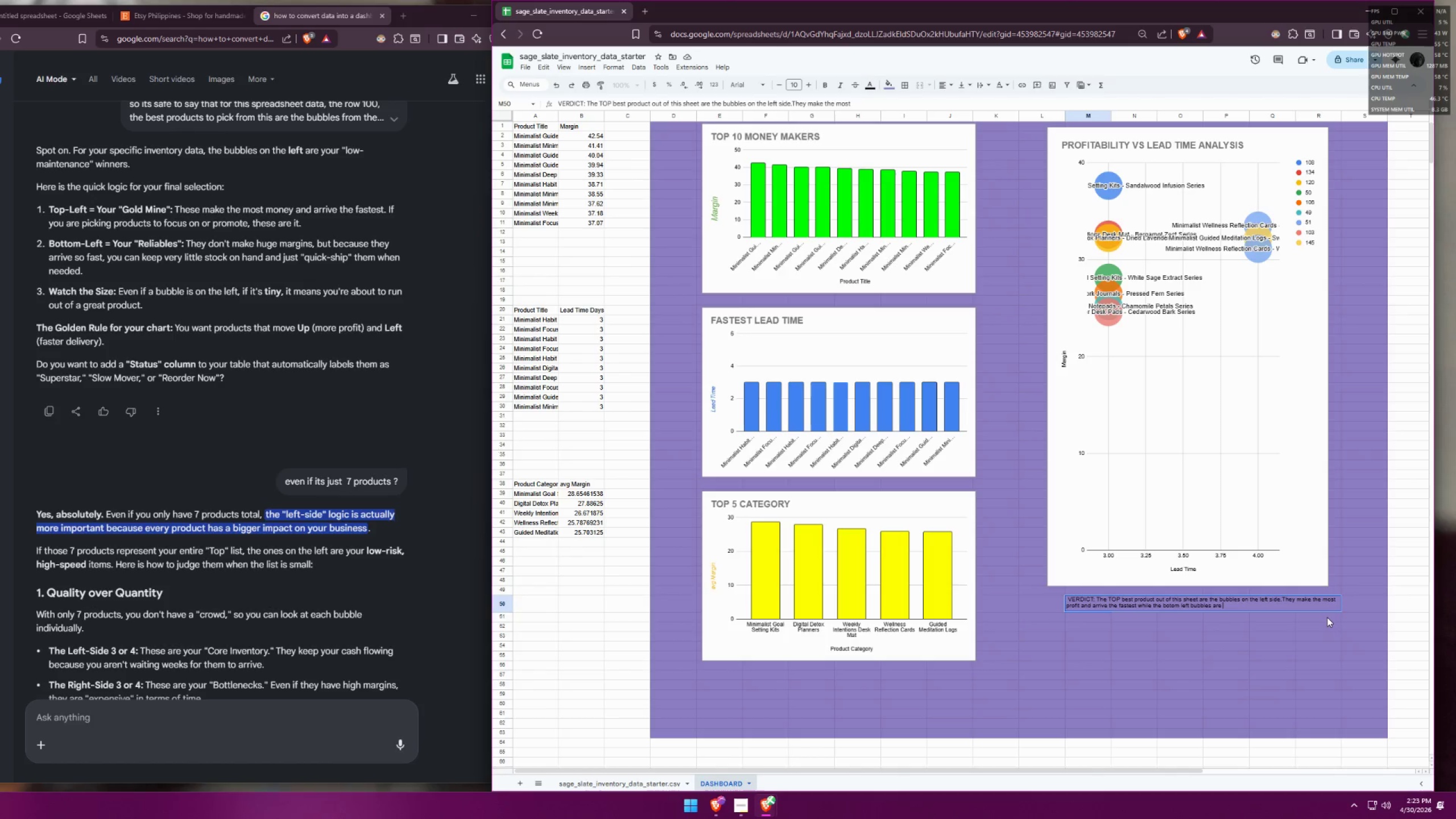 
wait(5.92)
 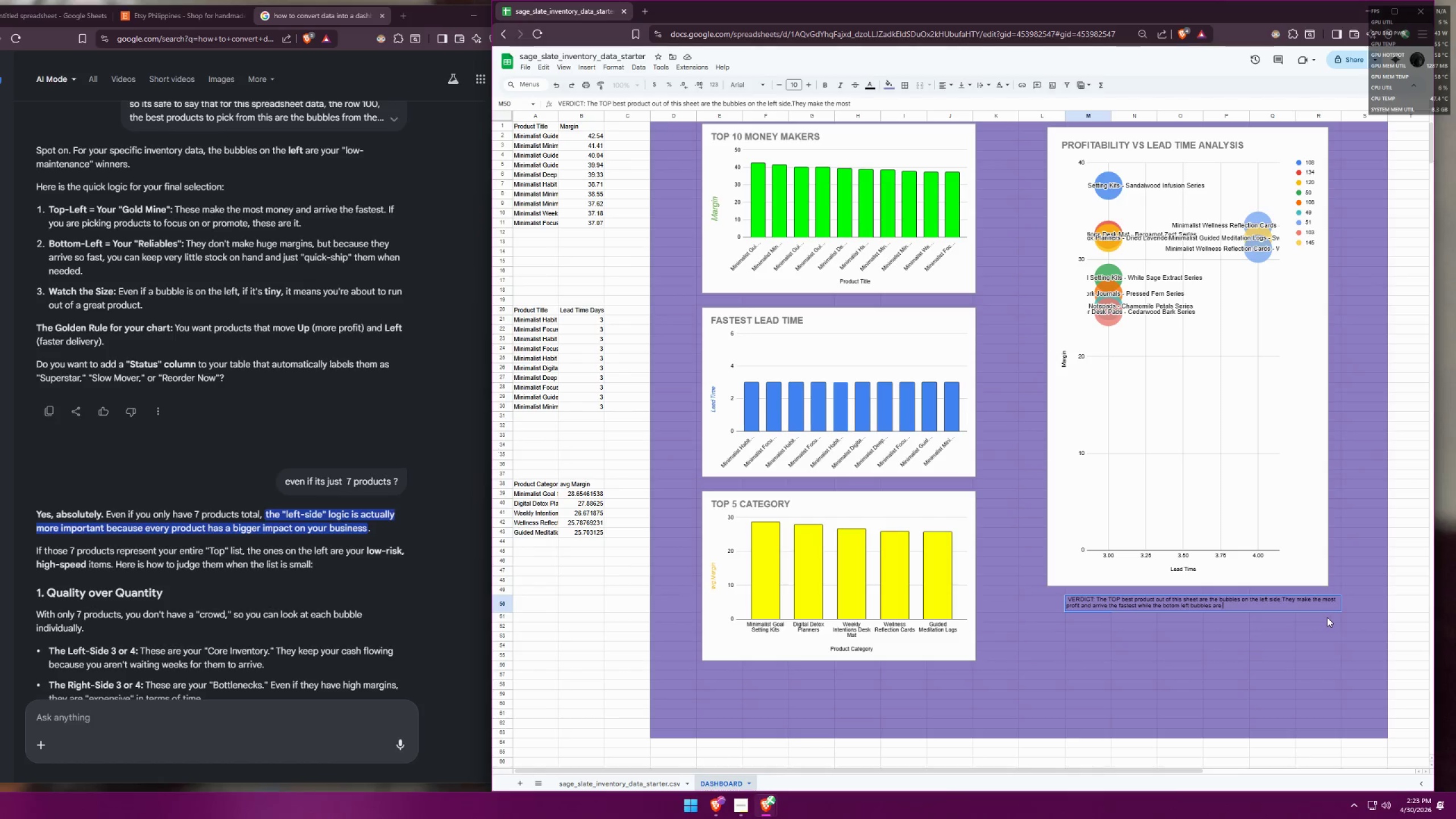 
key(Backspace)
key(Backspace)
key(Backspace)
key(Backspace)
type(doesnt make huge margins, they arrive so fast that )
 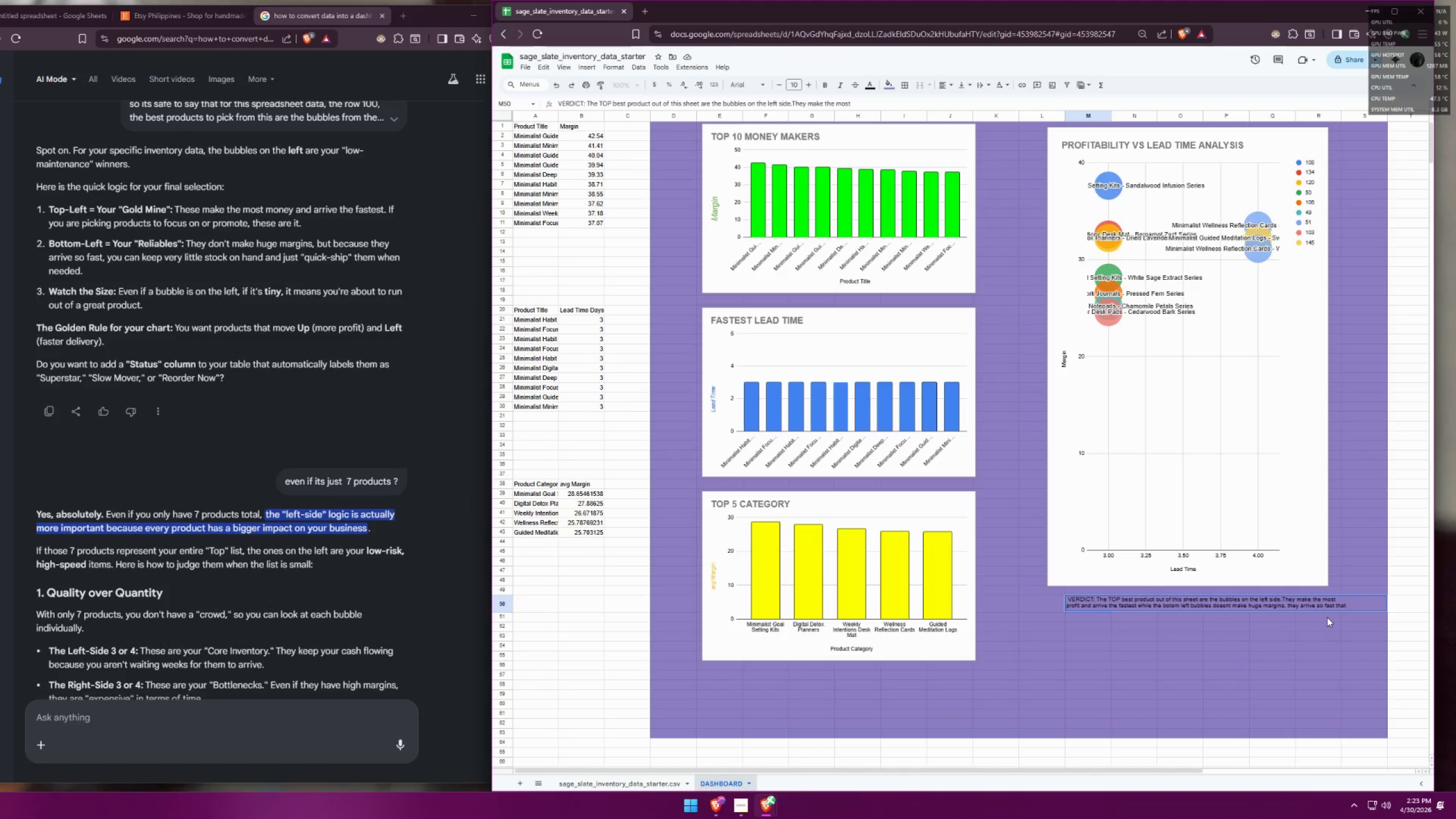 
wait(11.25)
 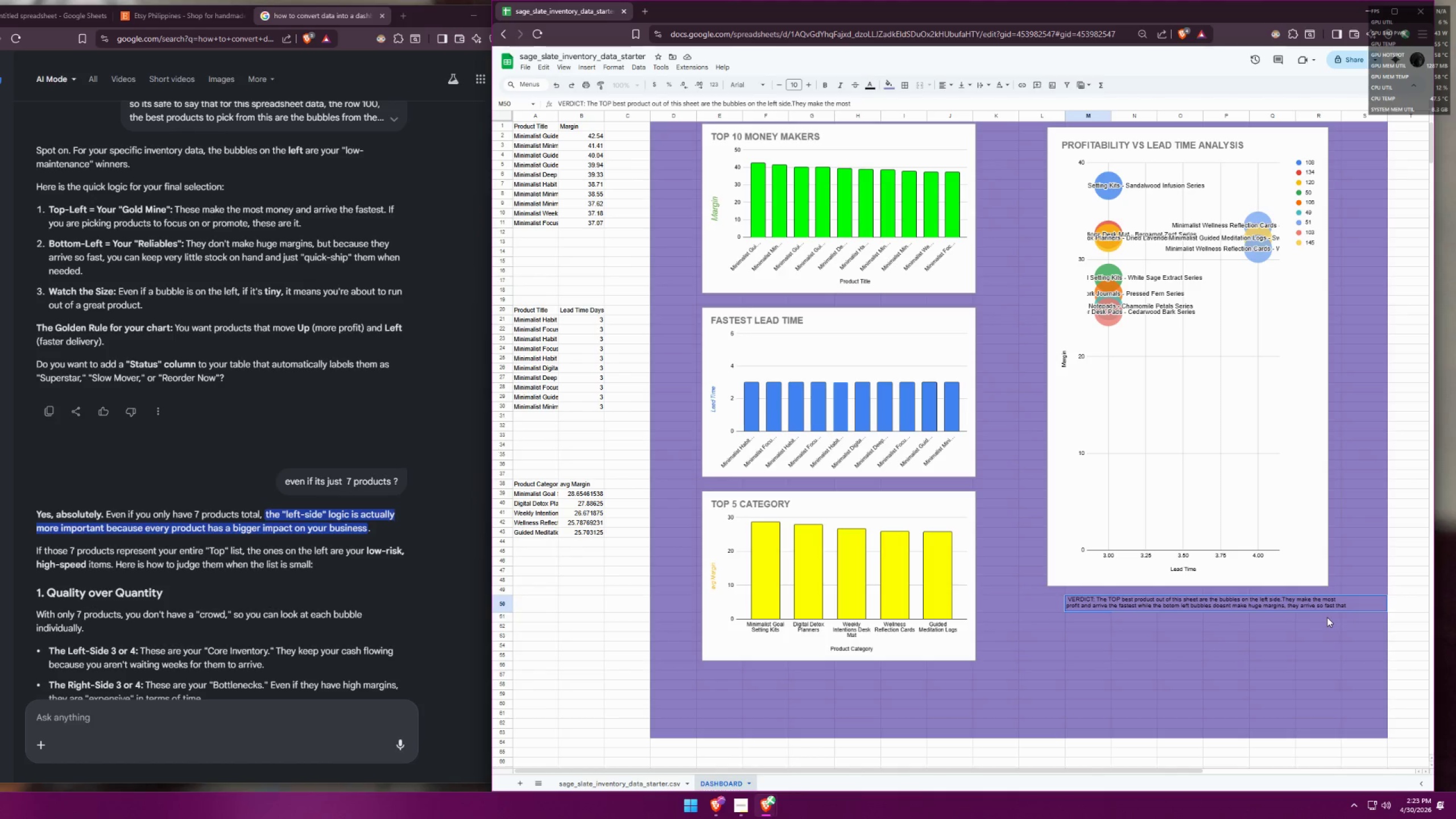 
type(you )
key(Backspace)
key(Backspace)
key(Backspace)
key(Backspace)
key(Backspace)
key(Backspace)
key(Backspace)
key(Backspace)
key(Backspace)
key(Backspace)
 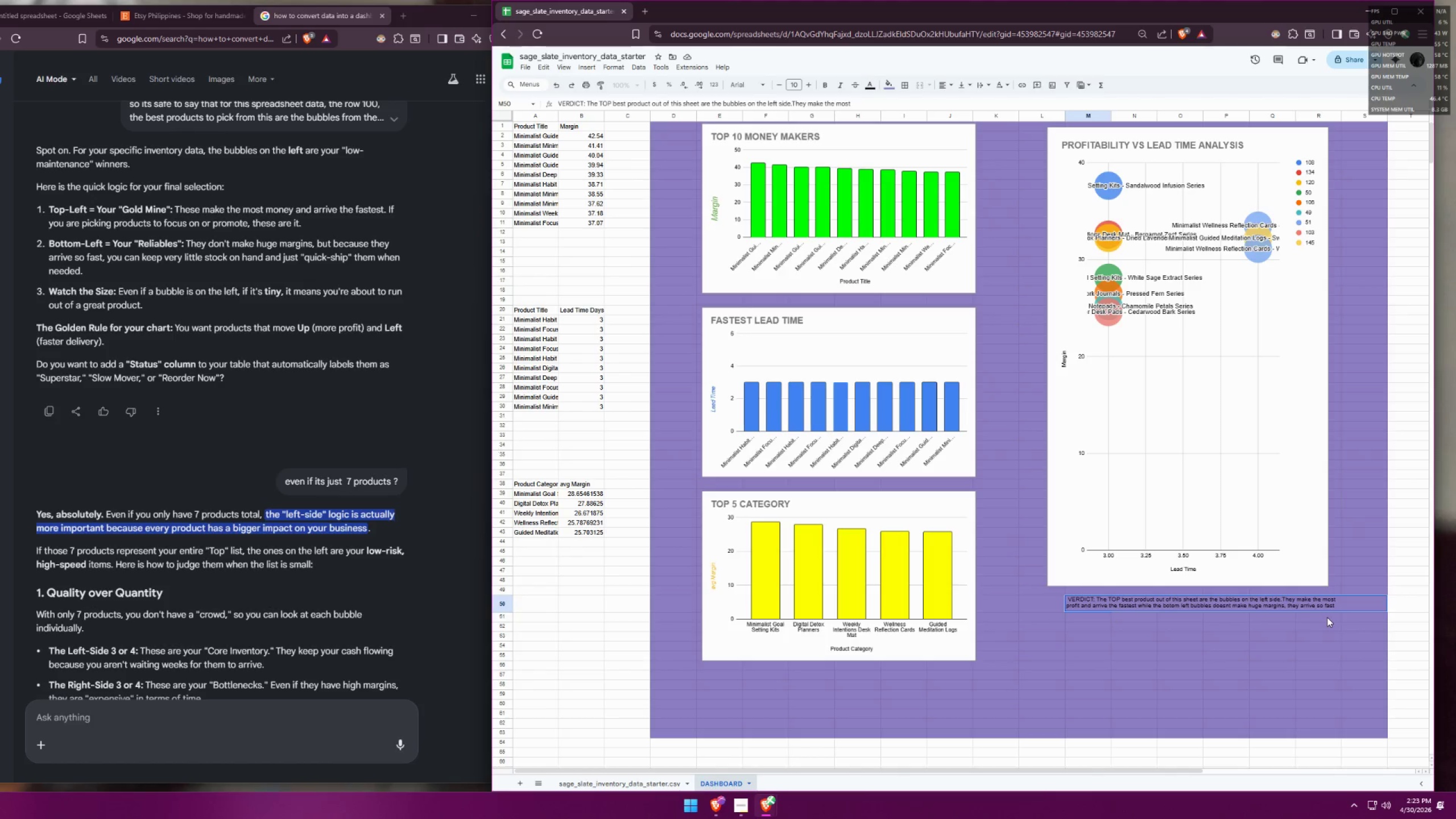 
key(Control+ControlLeft)
 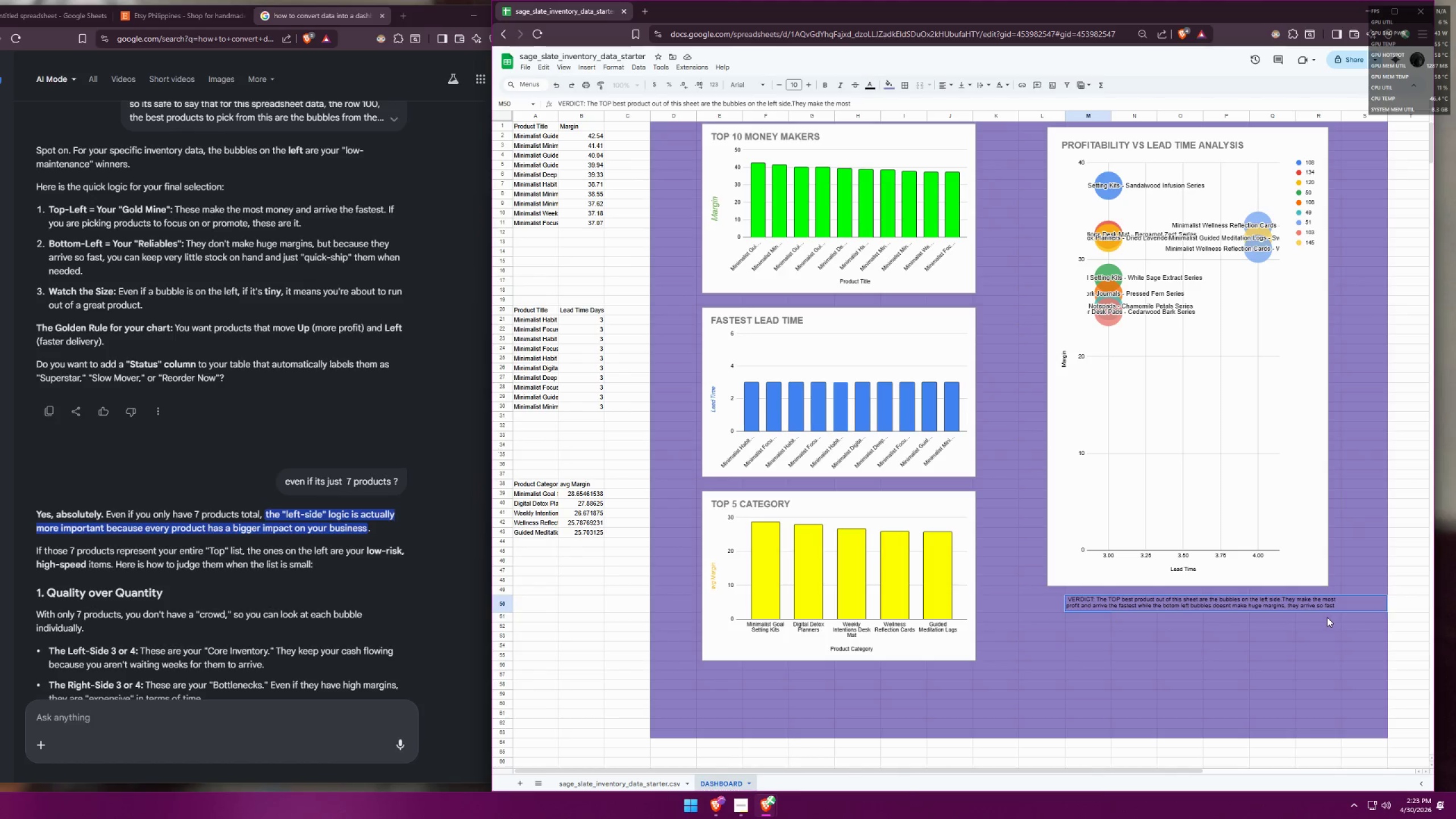 
key(Control+Enter)
 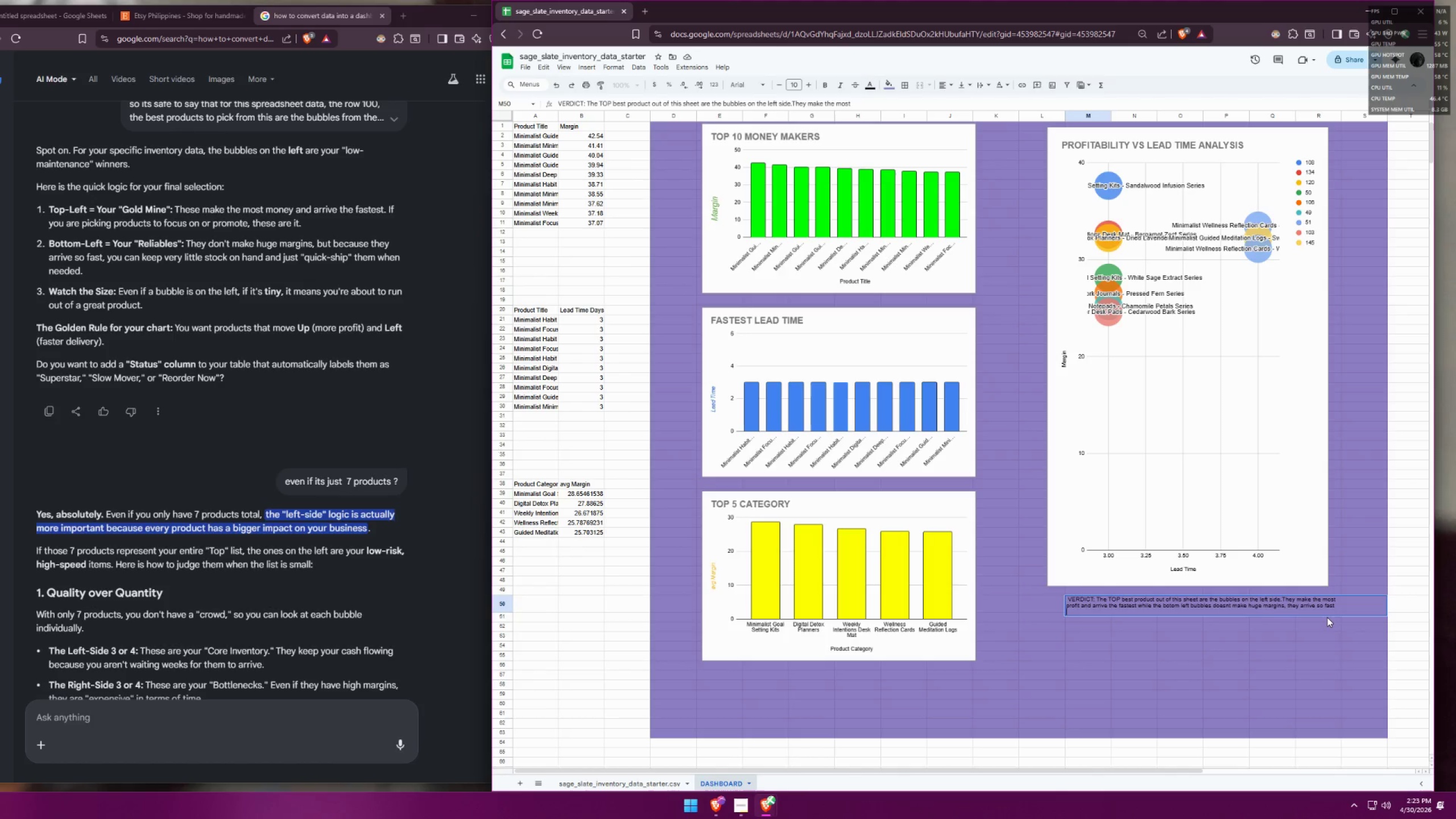 
type(that you just quick-sh)
key(Backspace)
type(sh)
key(Backspace)
key(Backspace)
type(hop)
key(Backspace)
key(Backspace)
type(ip te)
key(Backspace)
type(heme)
key(Backspace)
type(. B)
key(Backspace)
type(The bubbles on the right are t)
key(Backspace)
type(high risks.)
 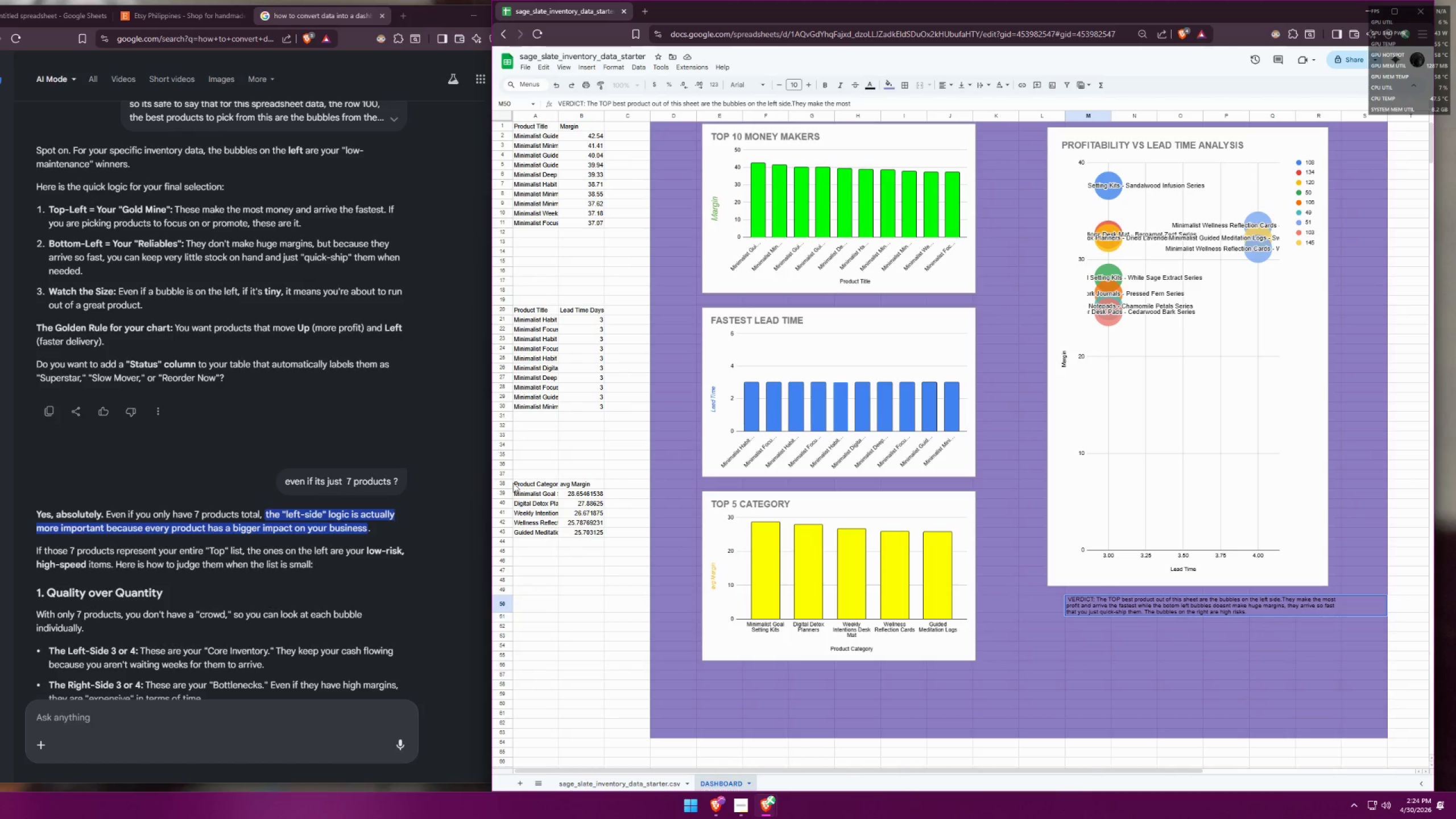 
scroll: coordinate [245, 428], scroll_direction: down, amount: 13.0
 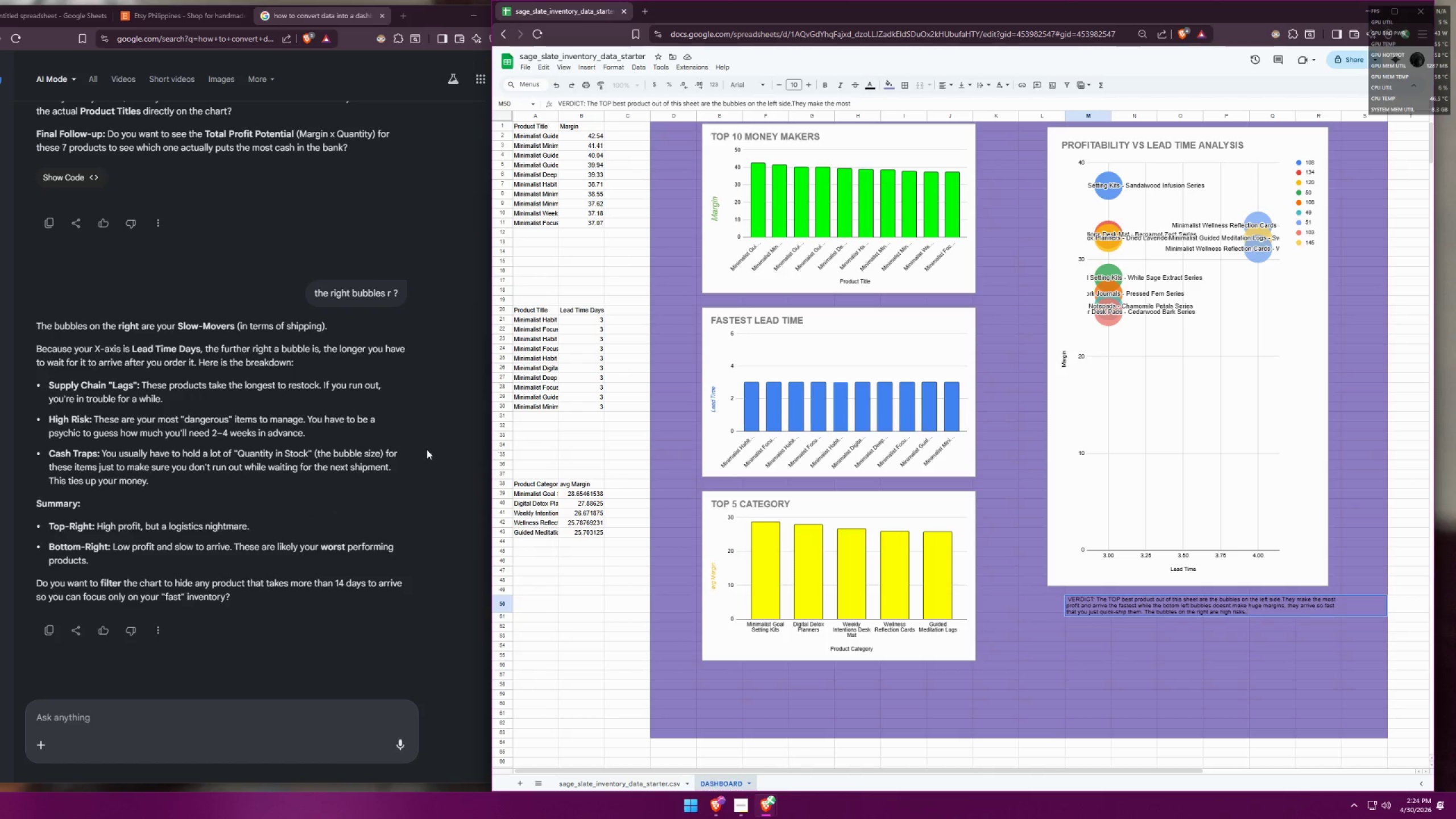 
wait(11.81)
 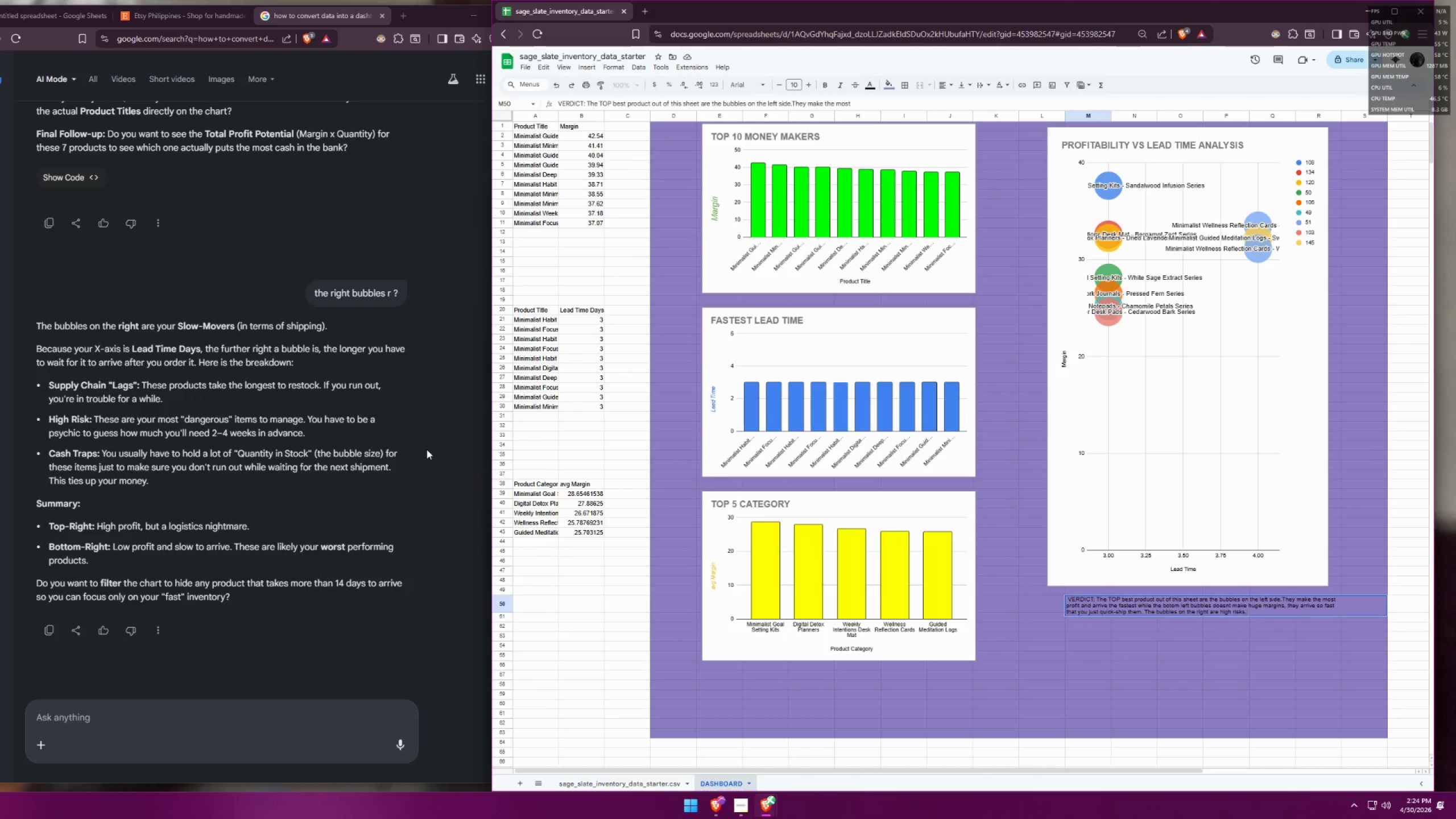 
key(Backspace)
key(Backspace)
type(s in terms of shipping)
 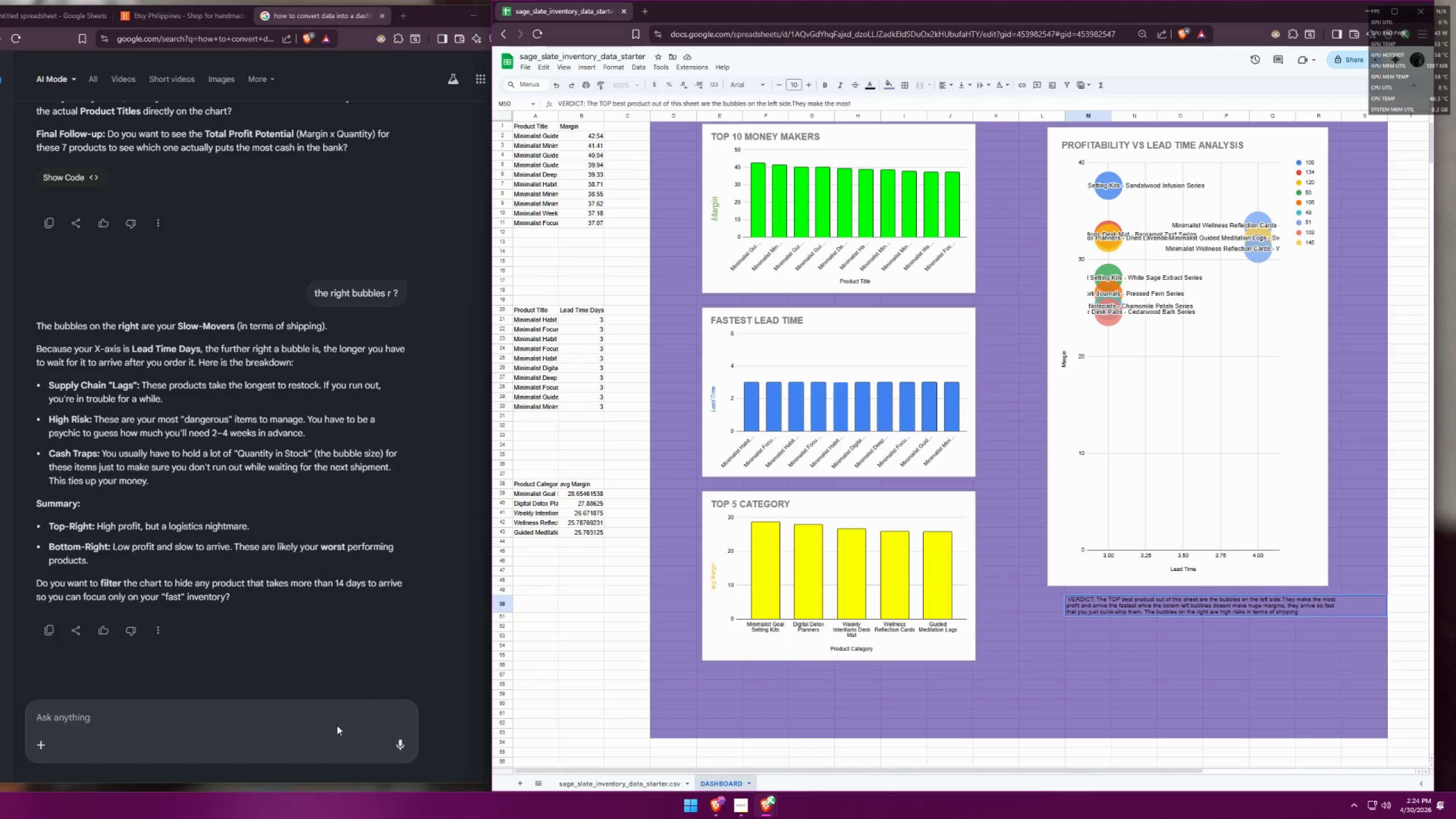 
double_click([243, 708])
 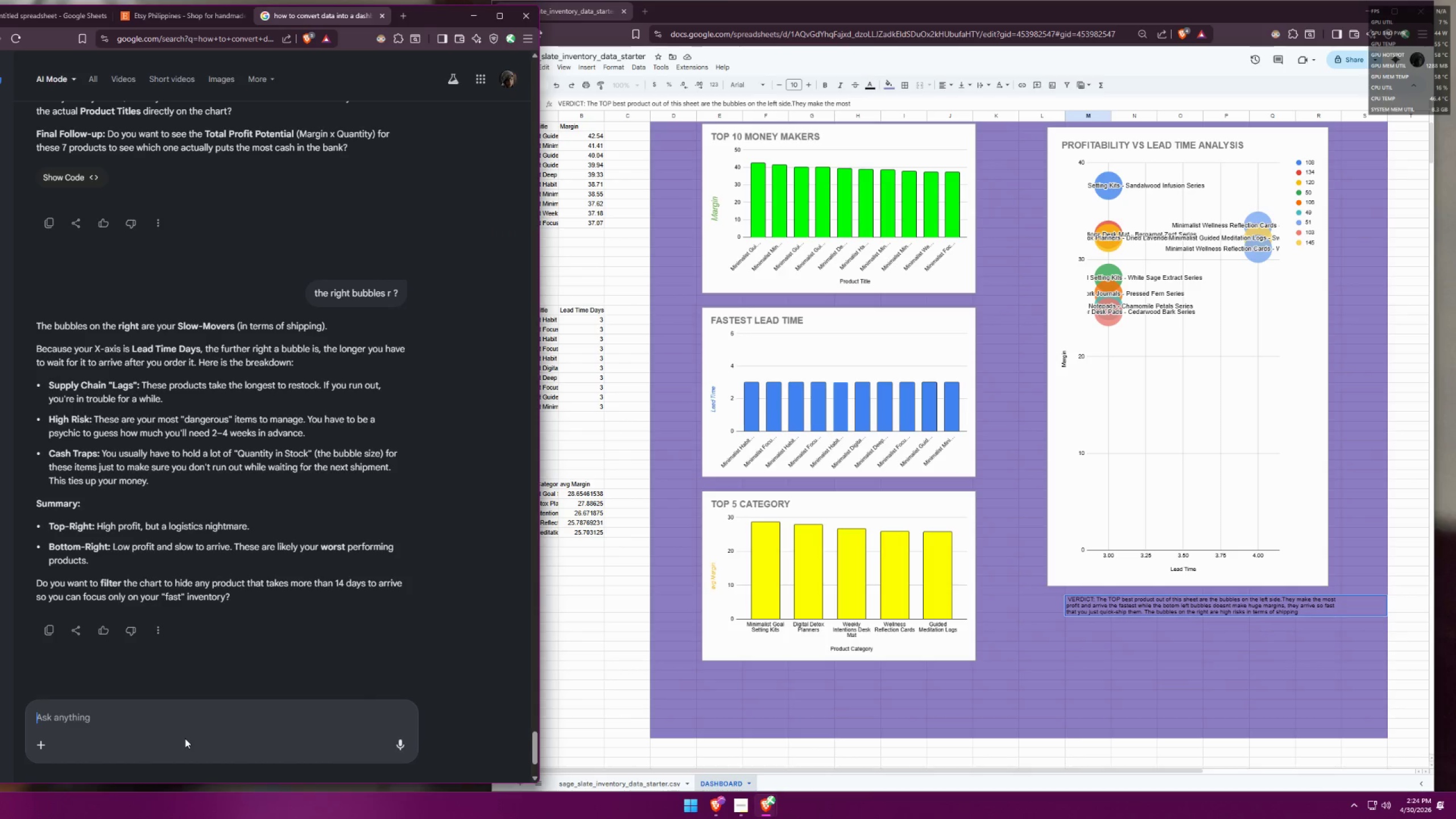 
type(how will i improve the roight side)
 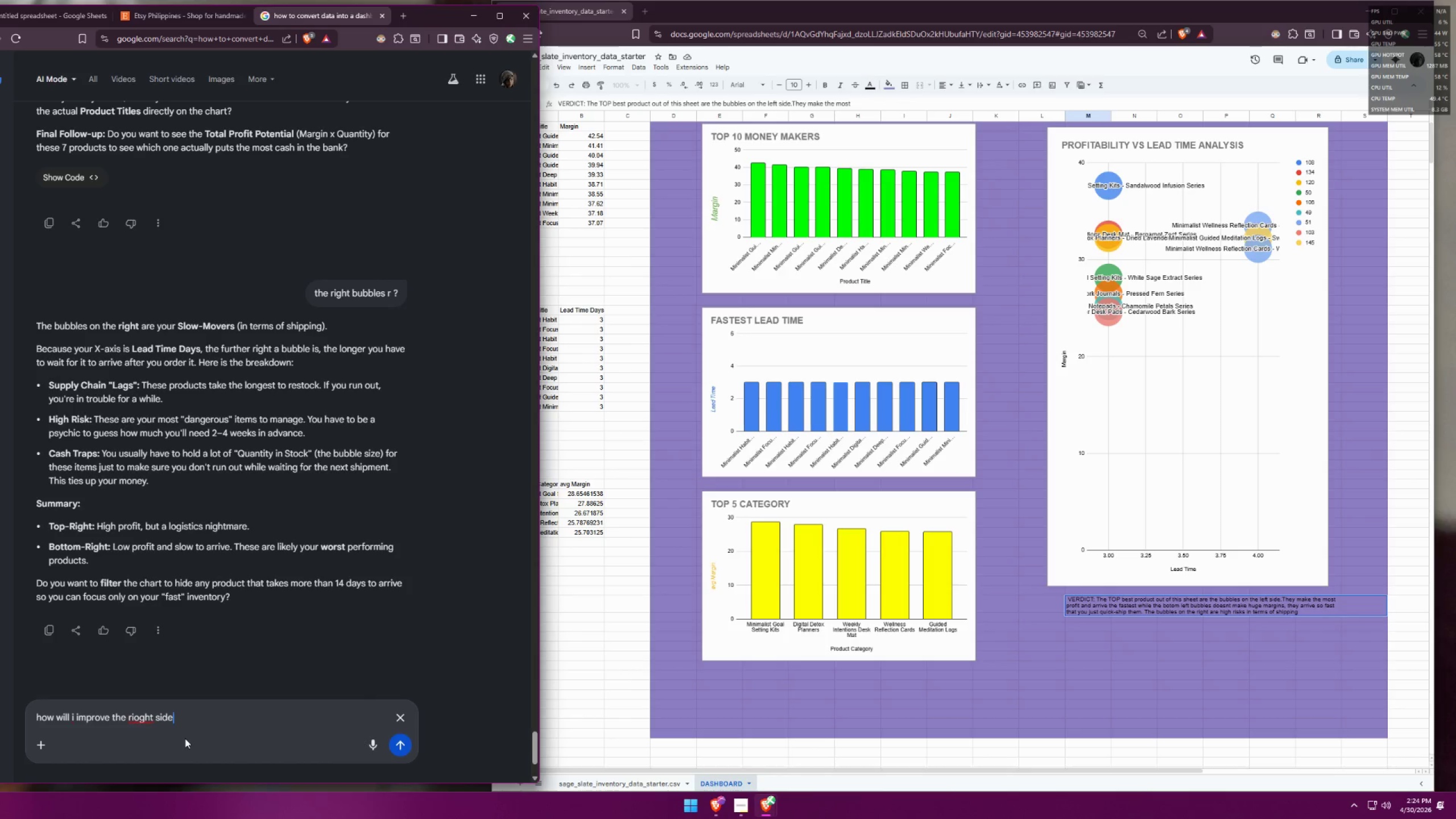 
key(Enter)
 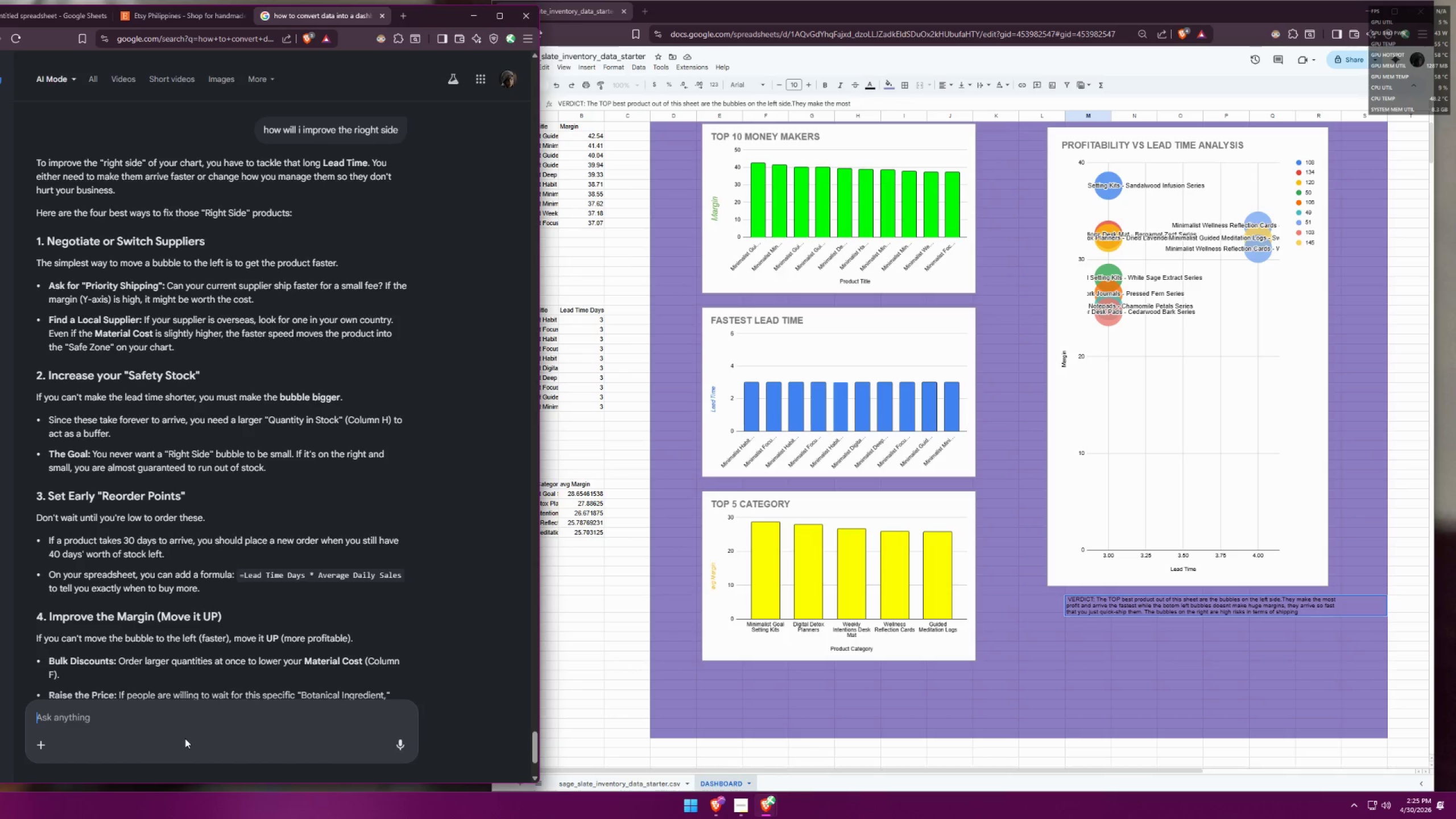 
wait(24.95)
 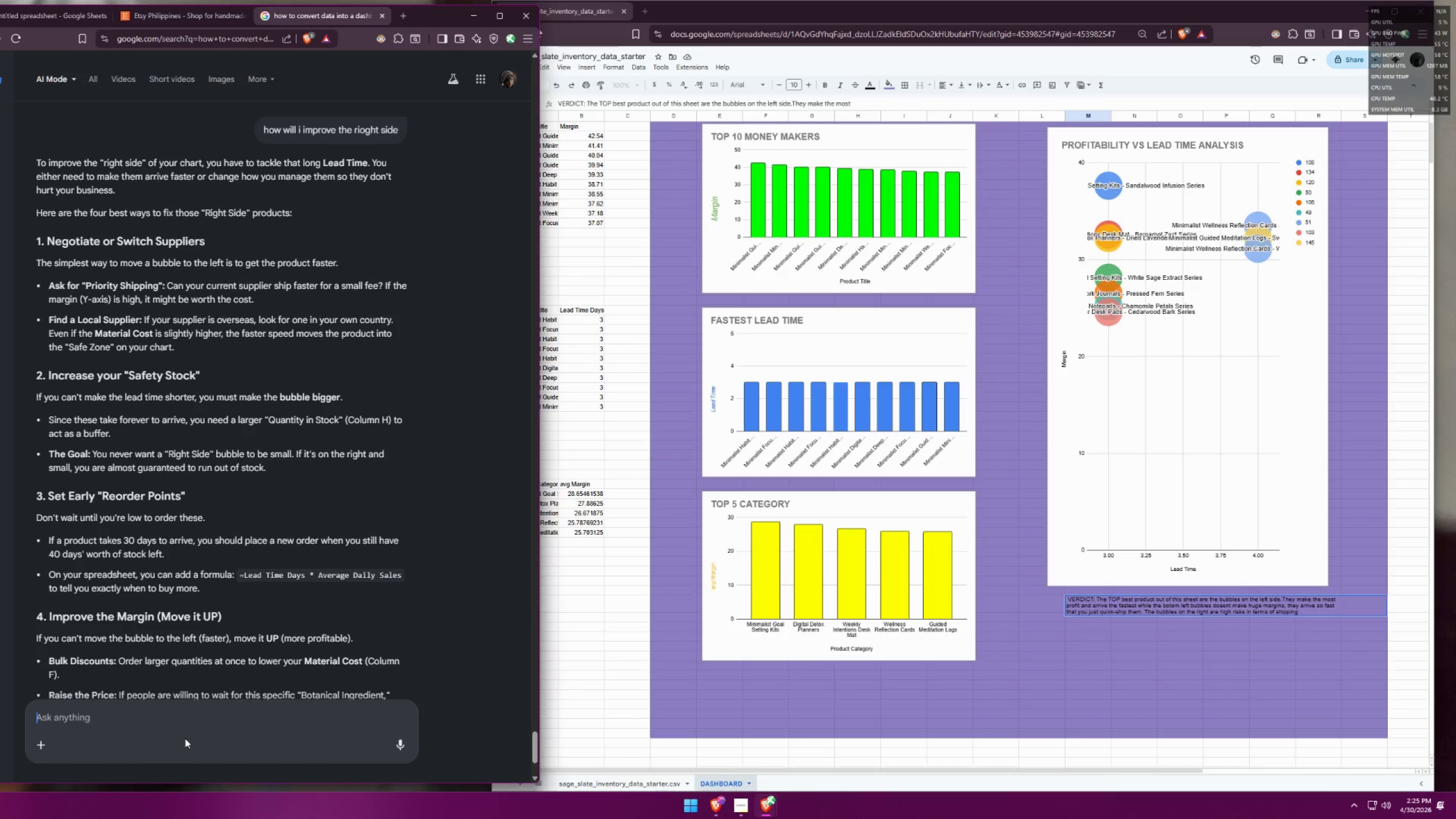 
scroll: coordinate [327, 494], scroll_direction: down, amount: 3.0
 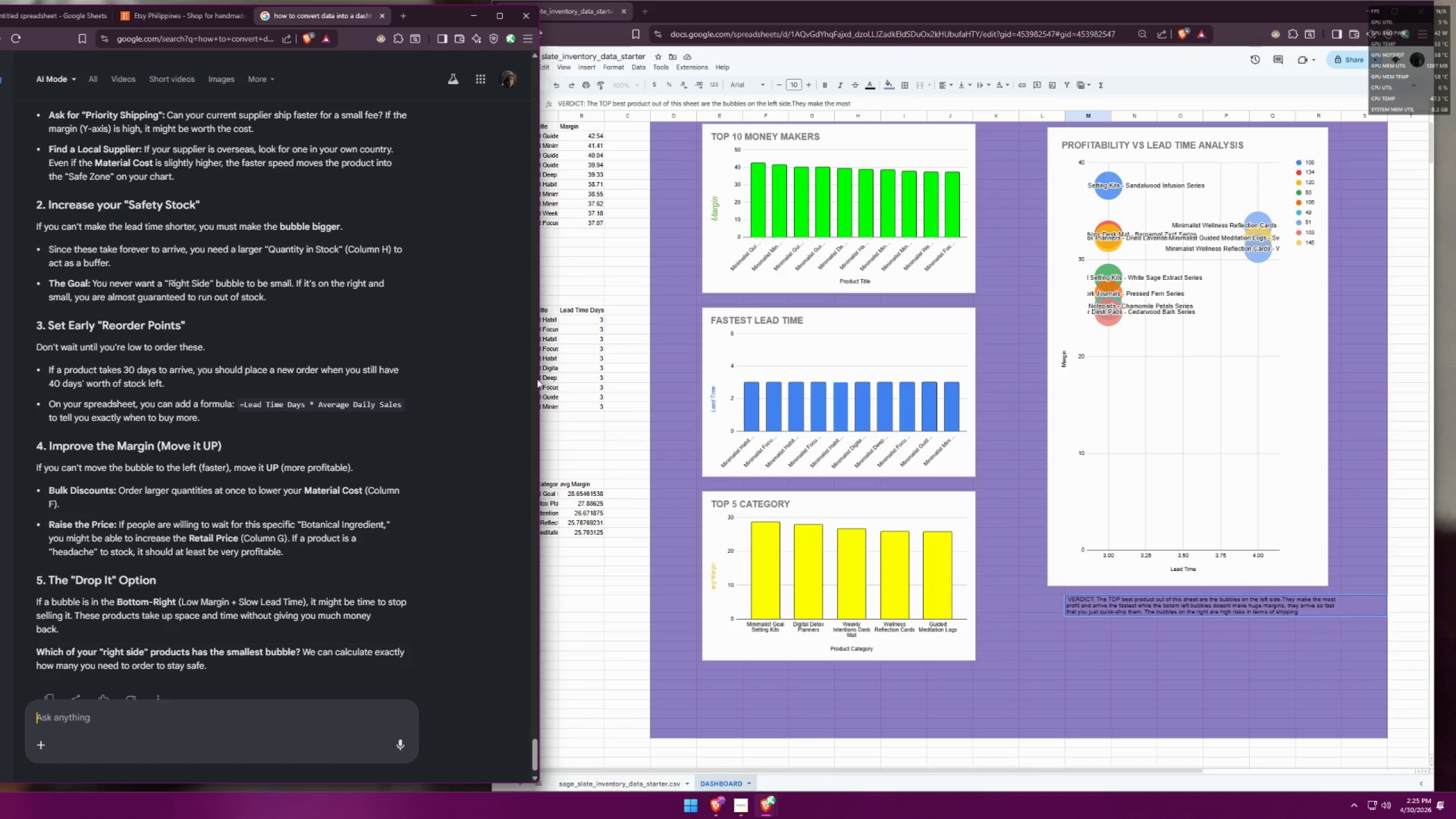 
wait(10.96)
 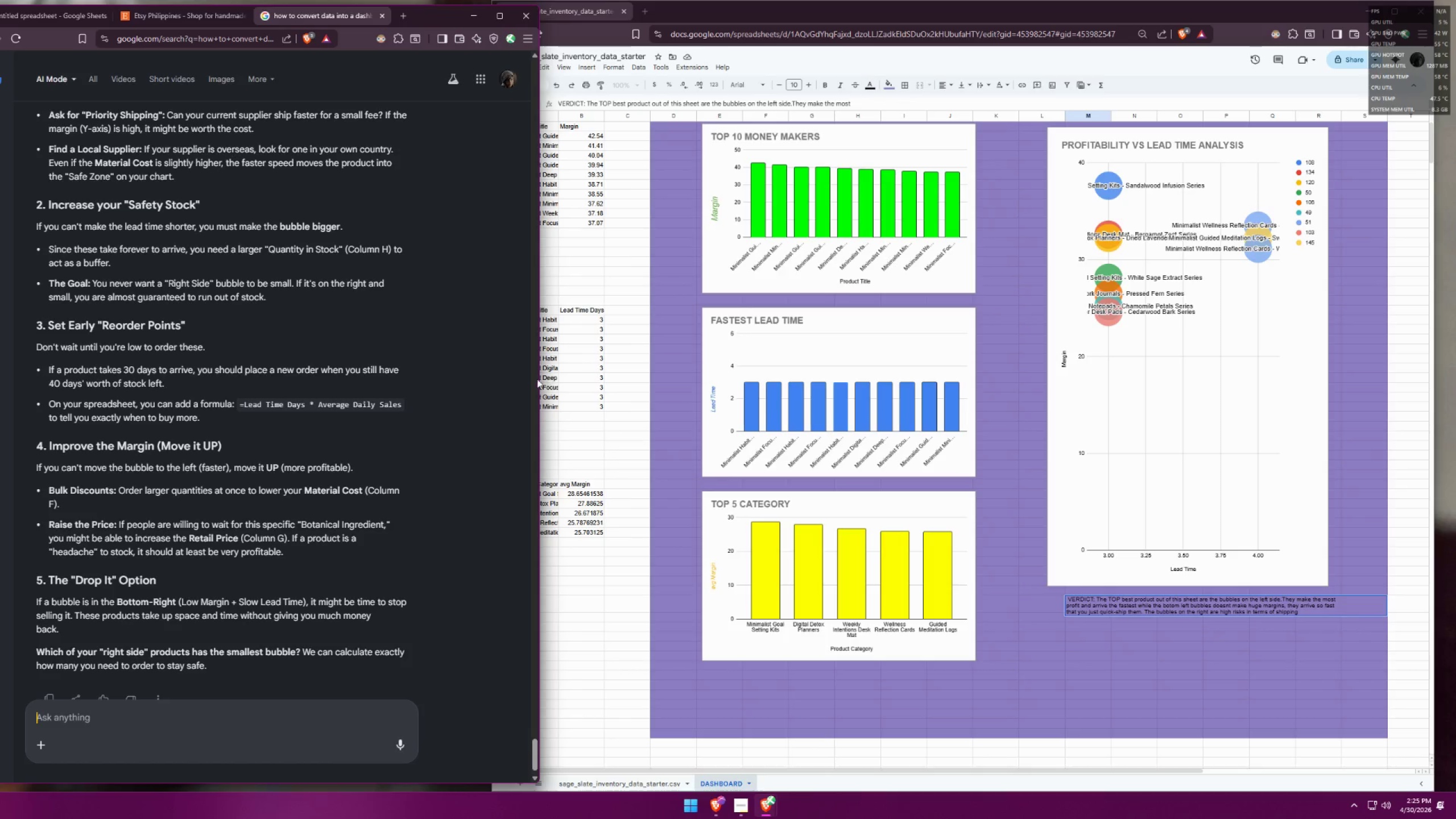 
left_click([1250, 224])
 